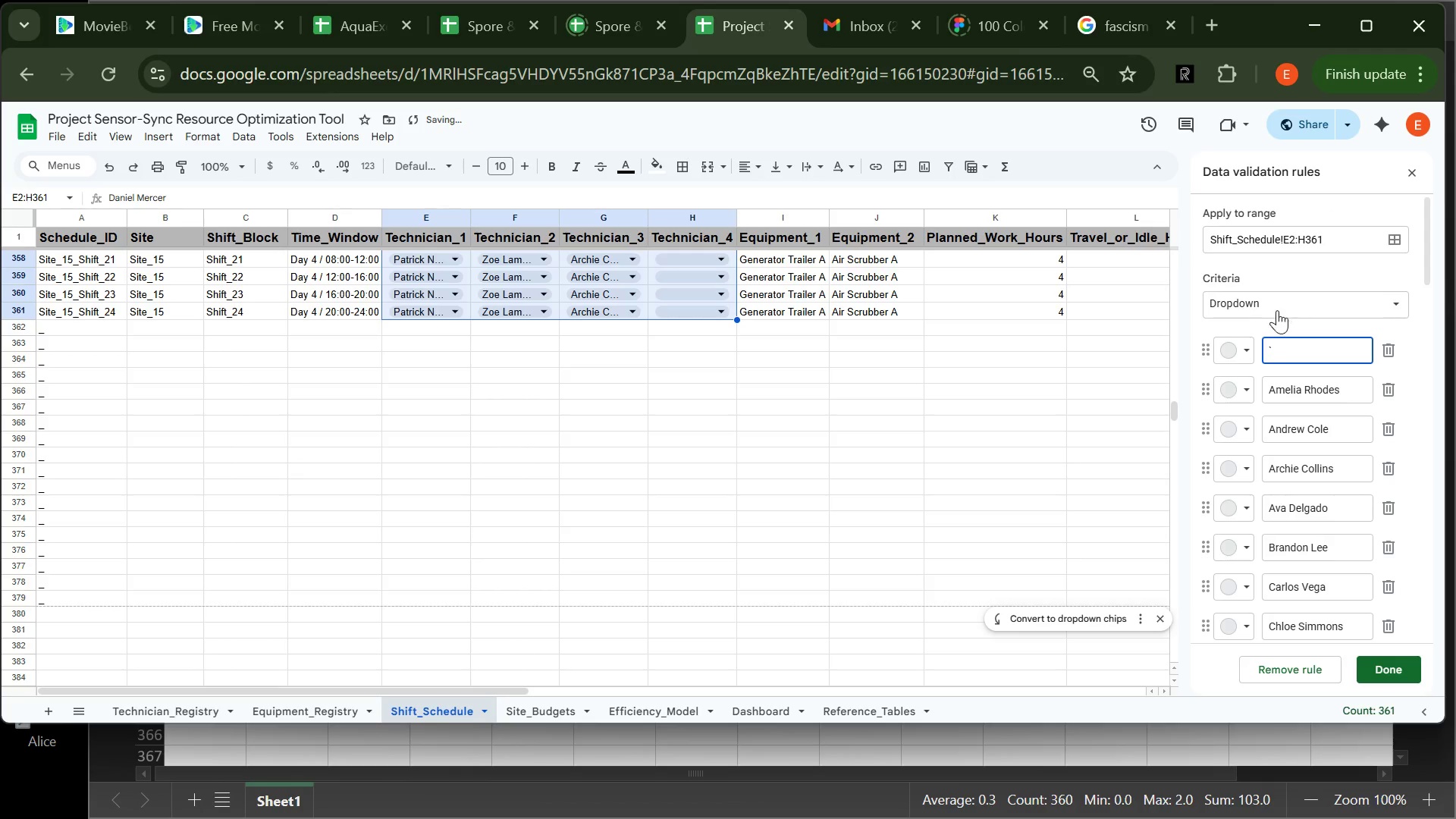 
left_click([1295, 303])
 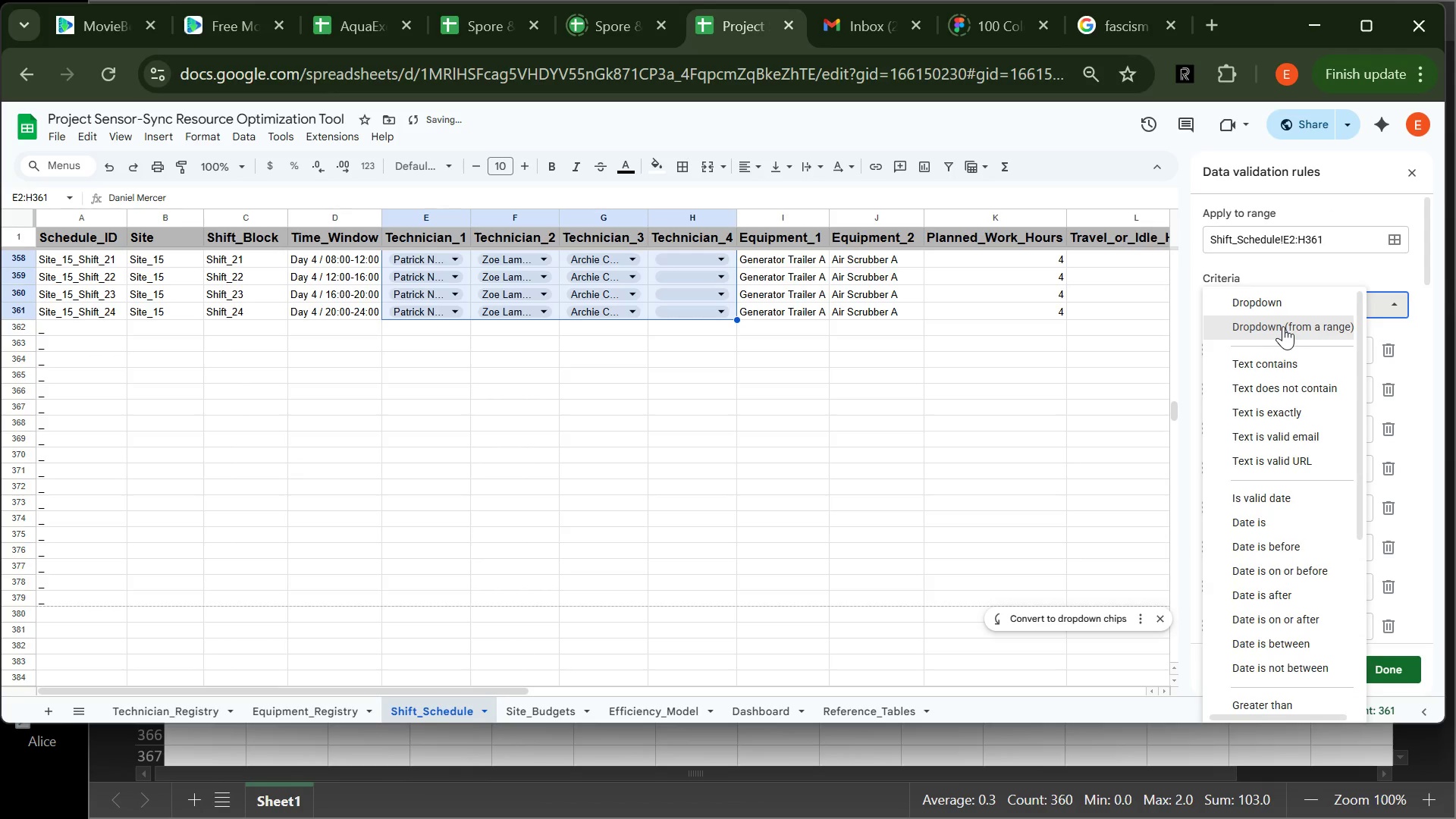 
left_click([1283, 326])
 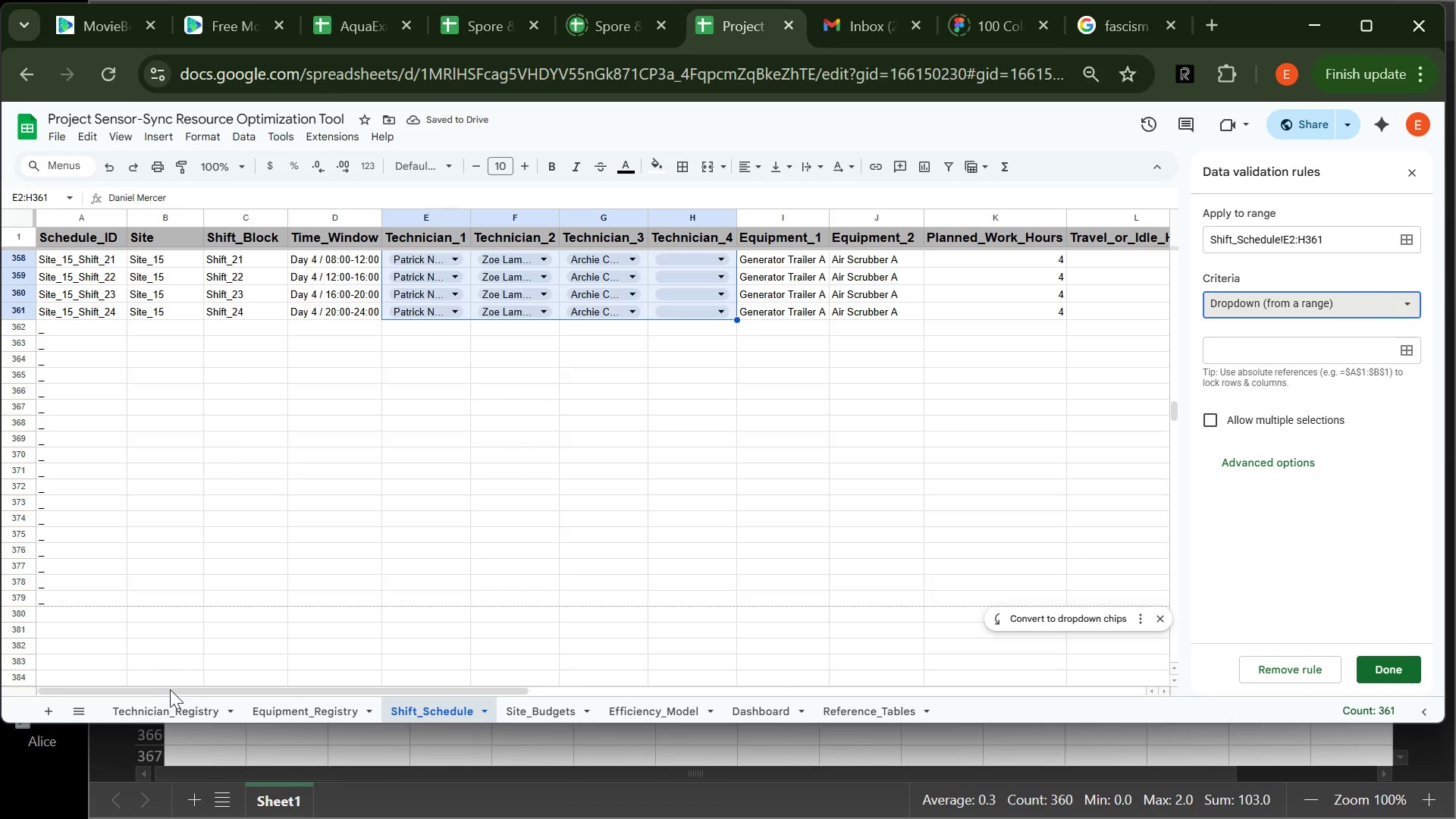 
left_click([176, 706])
 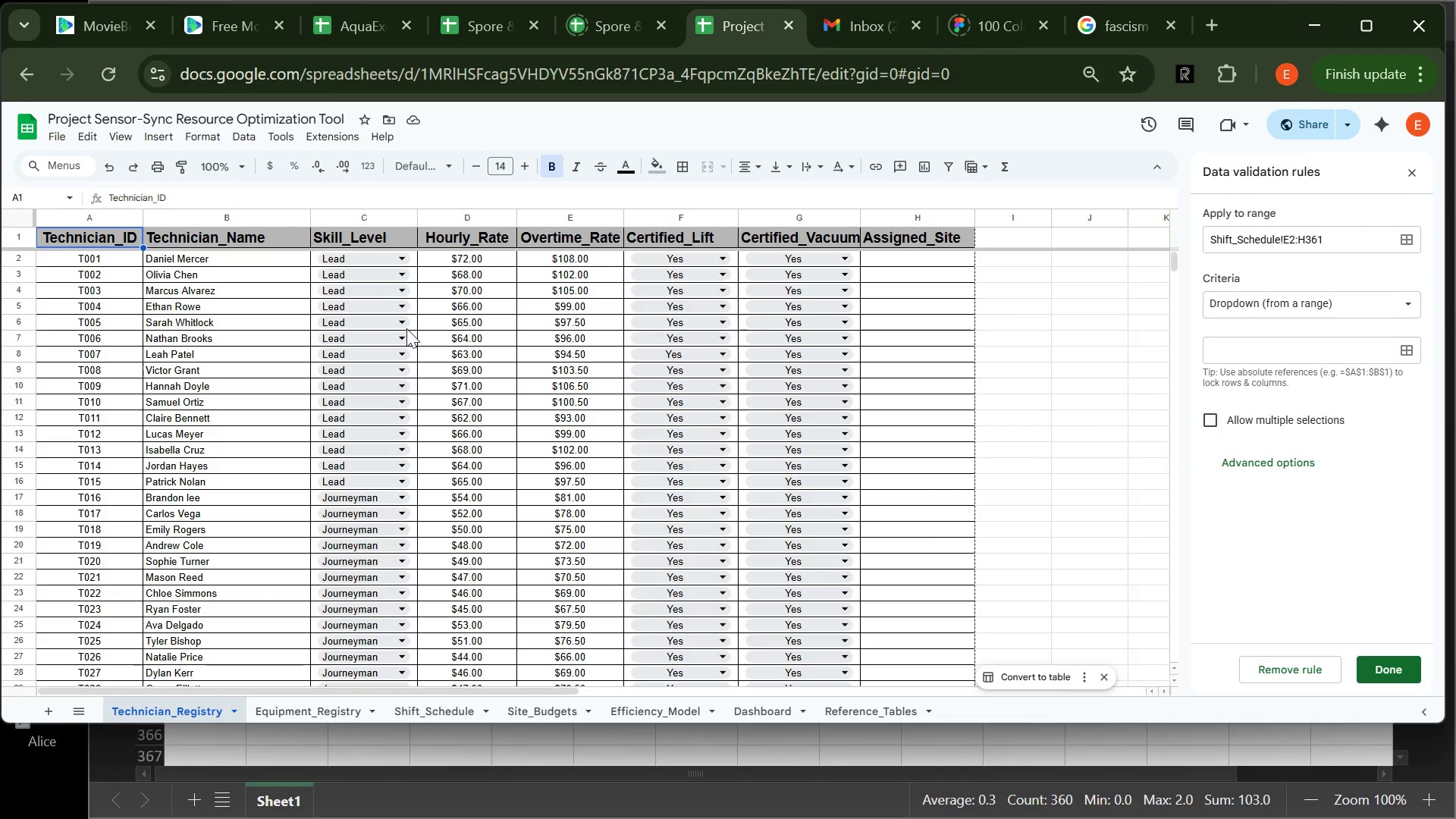 
wait(6.67)
 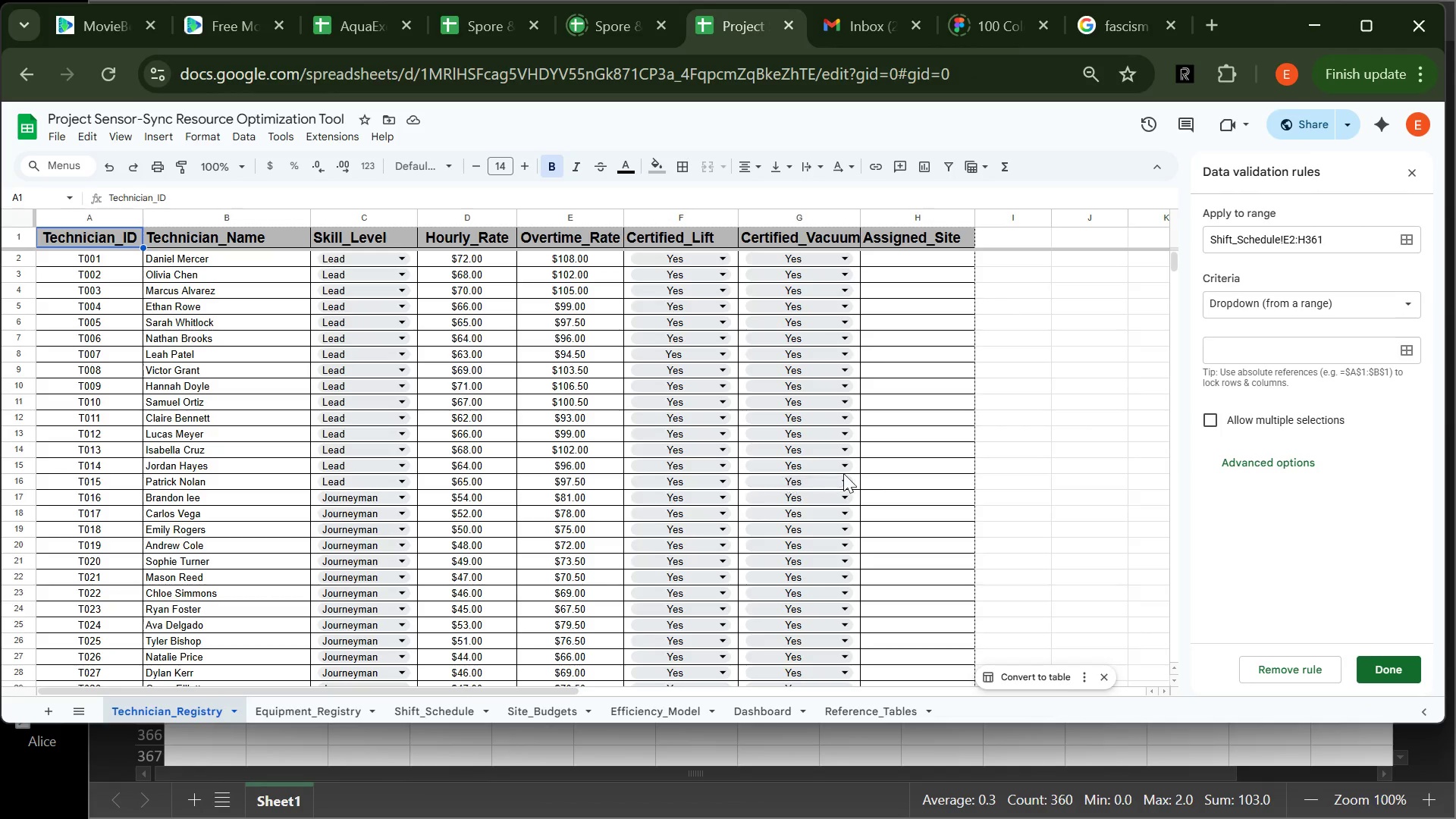 
left_click([265, 256])
 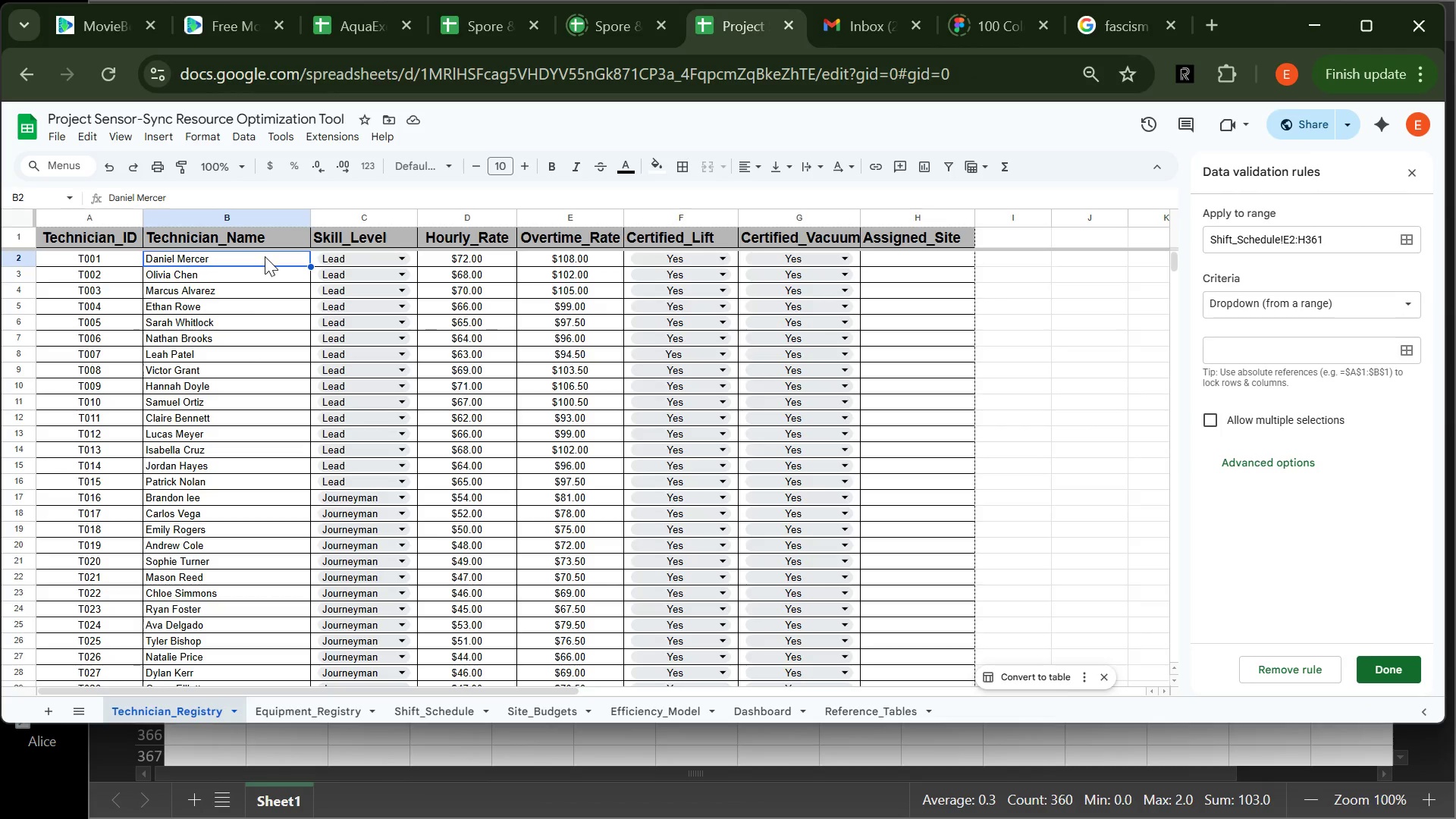 
left_click_drag(start_coordinate=[265, 256], to_coordinate=[263, 598])
 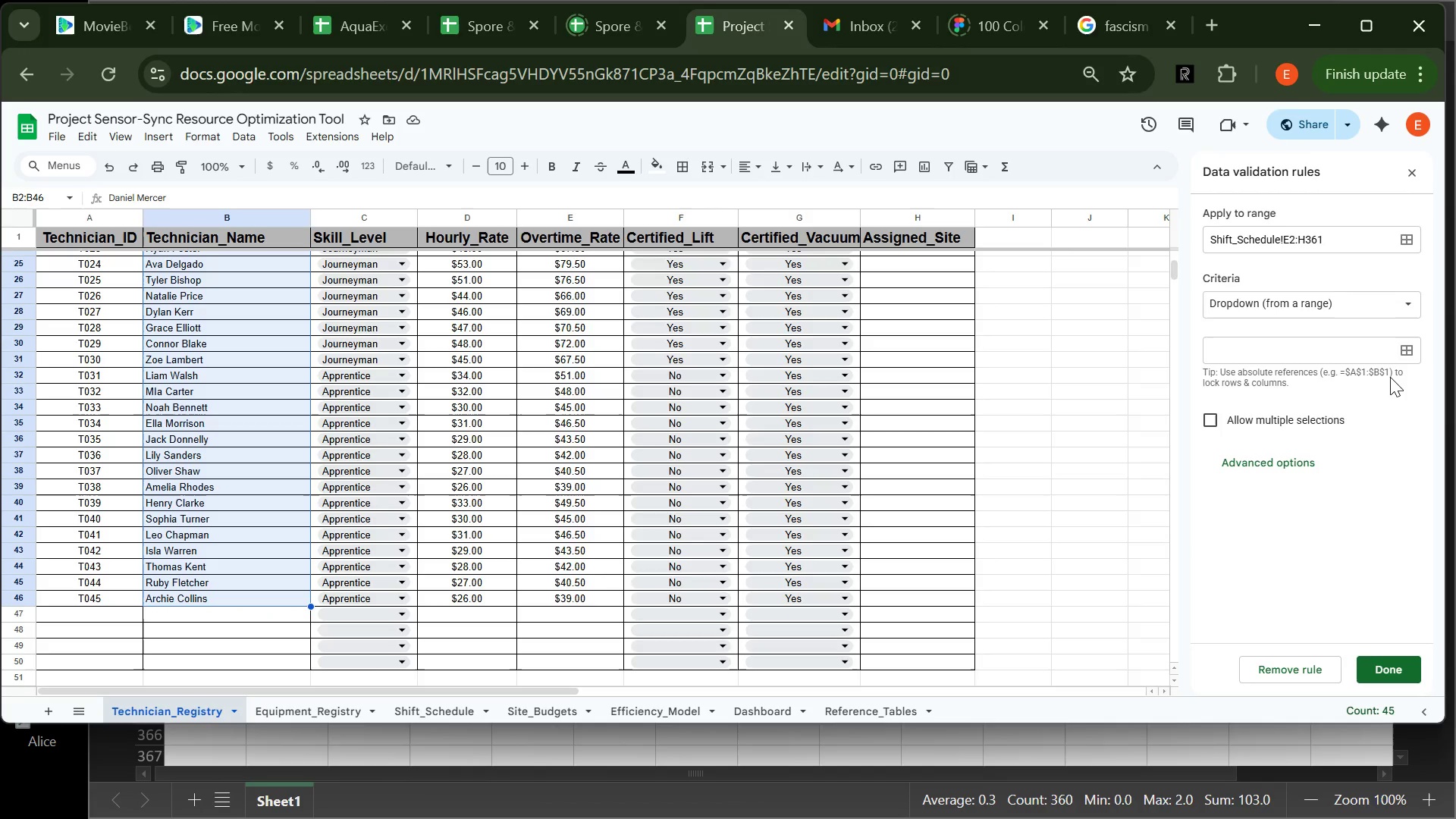 
left_click([1402, 353])
 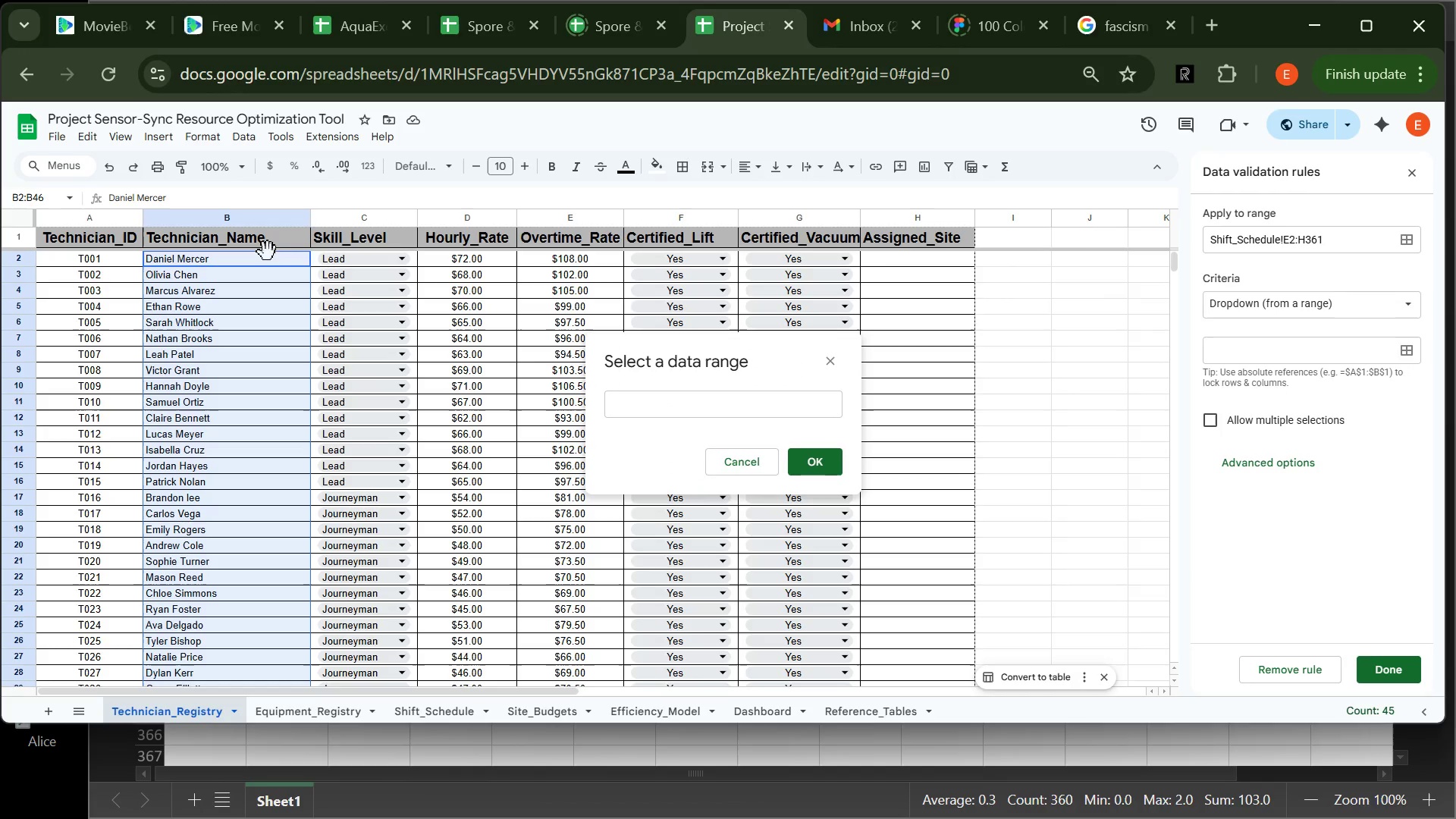 
left_click([269, 262])
 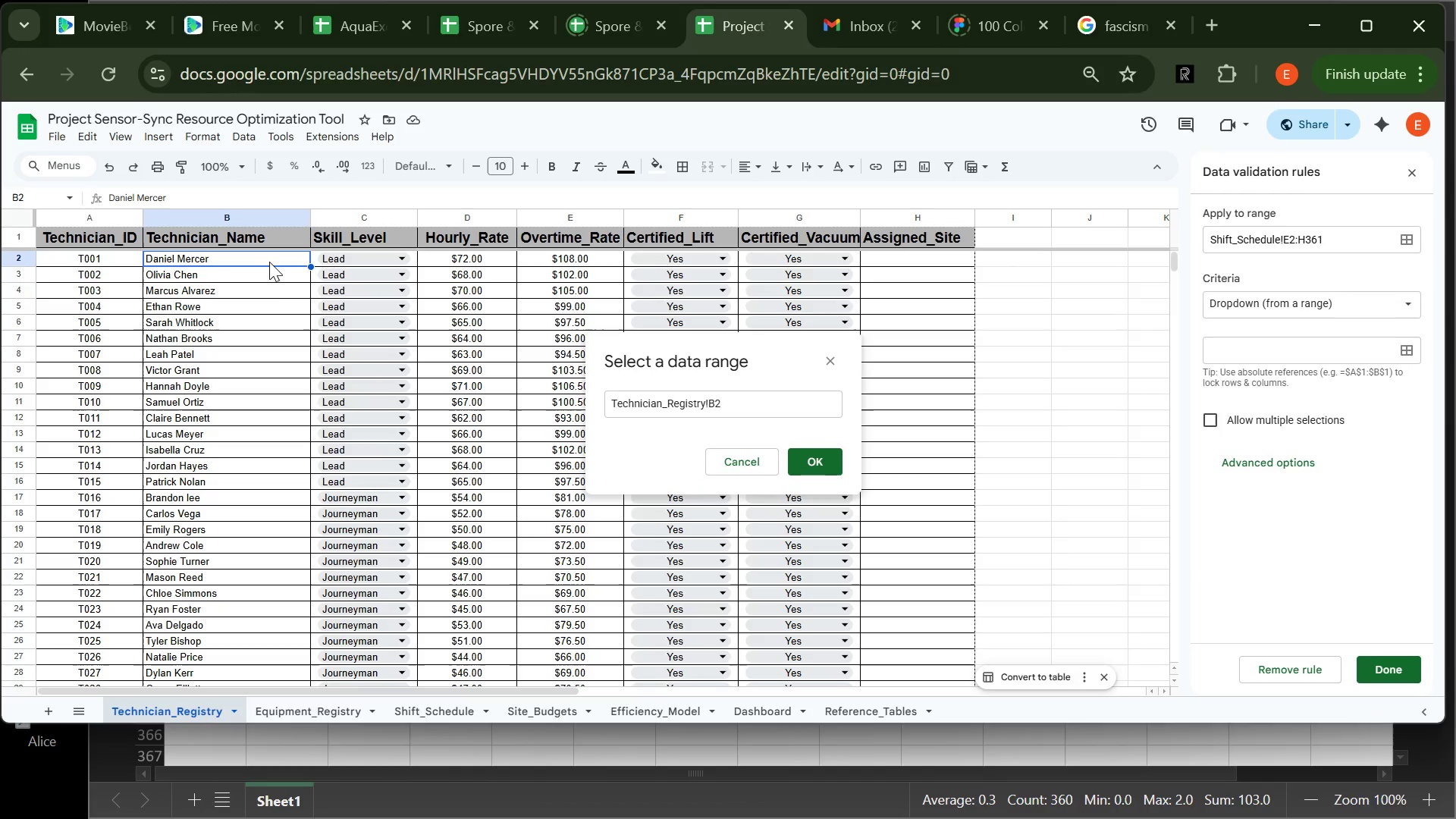 
left_click_drag(start_coordinate=[269, 262], to_coordinate=[282, 597])
 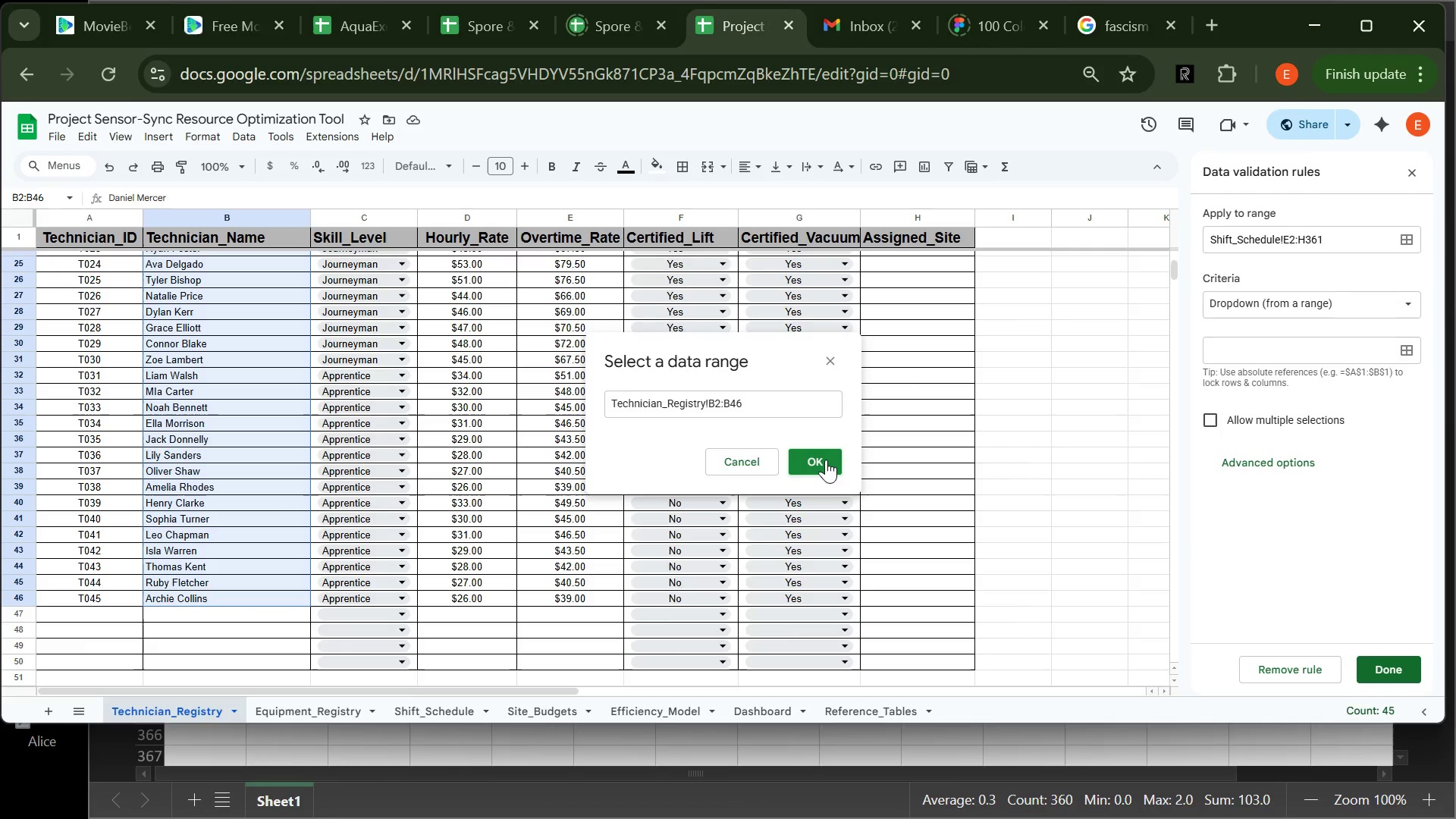 
left_click([824, 459])
 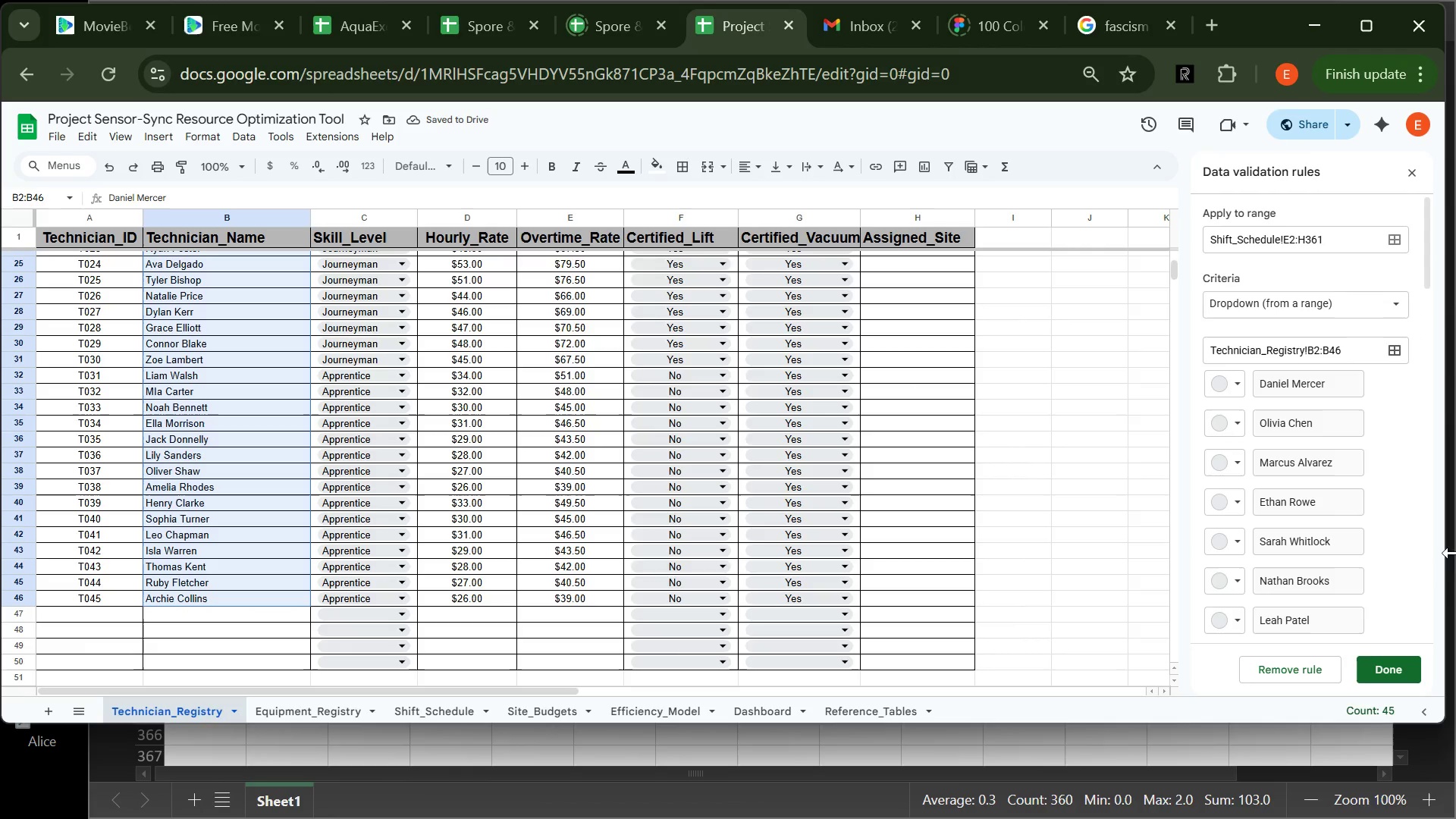 
wait(5.91)
 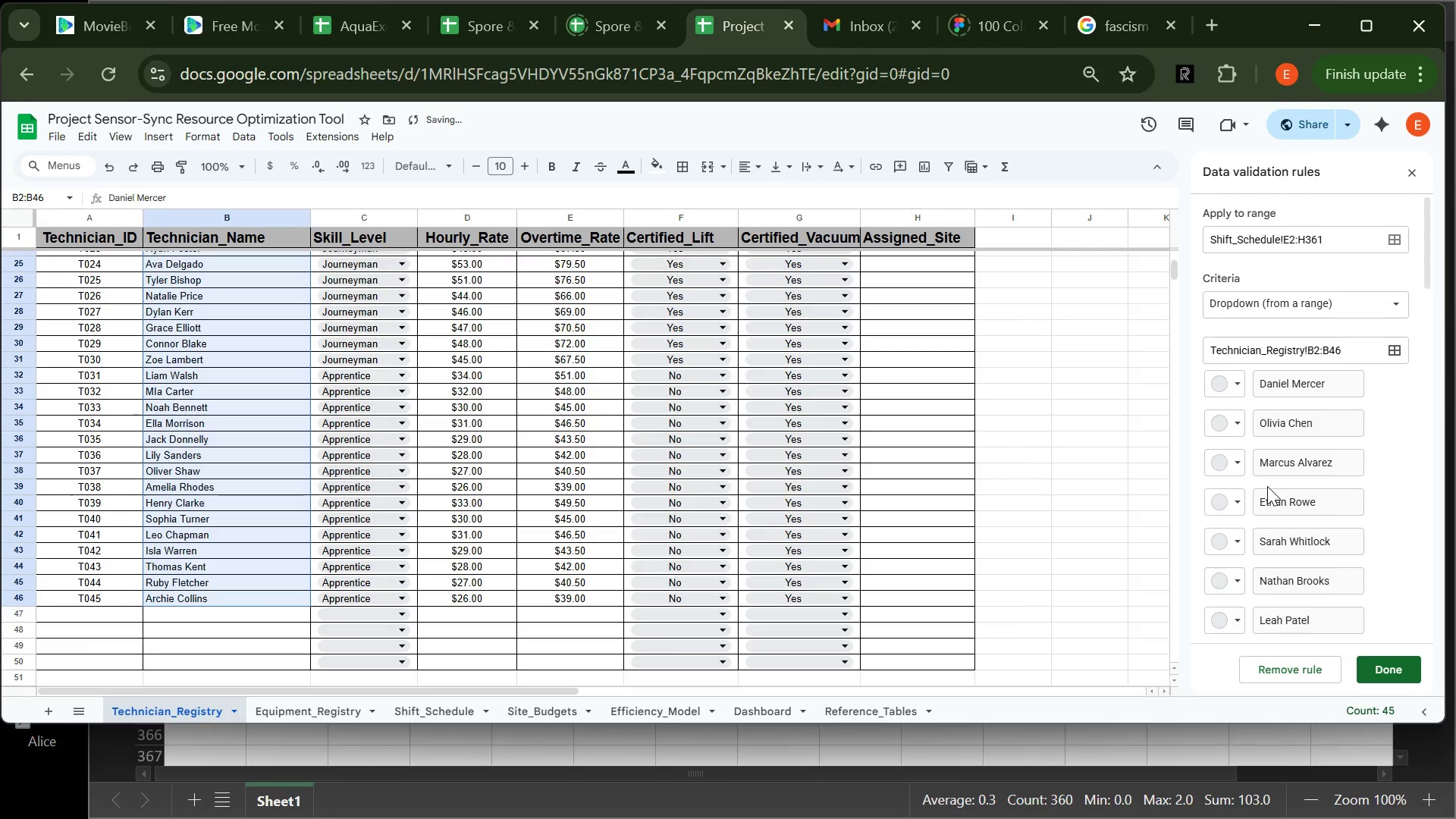 
left_click([1390, 659])
 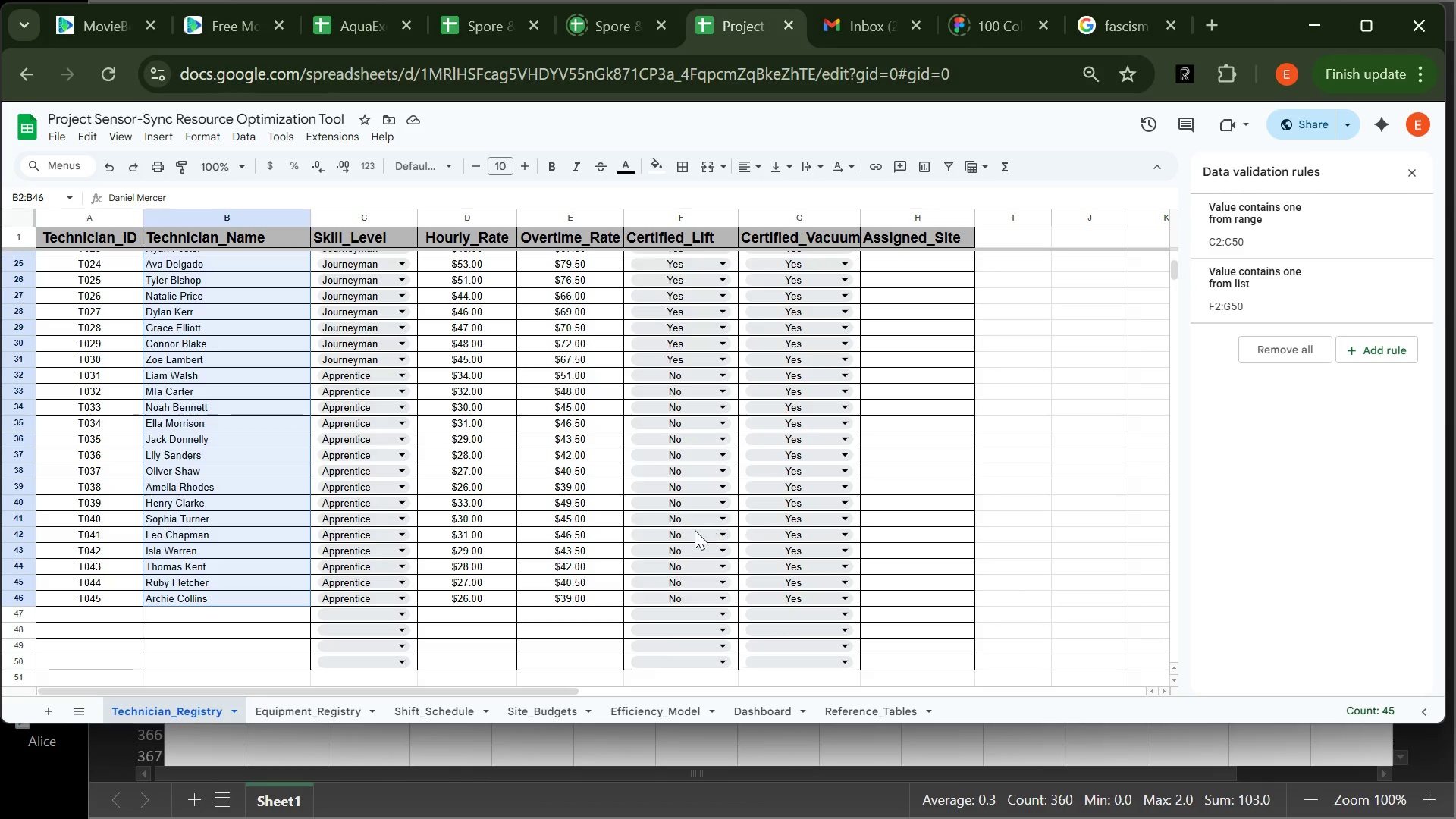 
wait(26.17)
 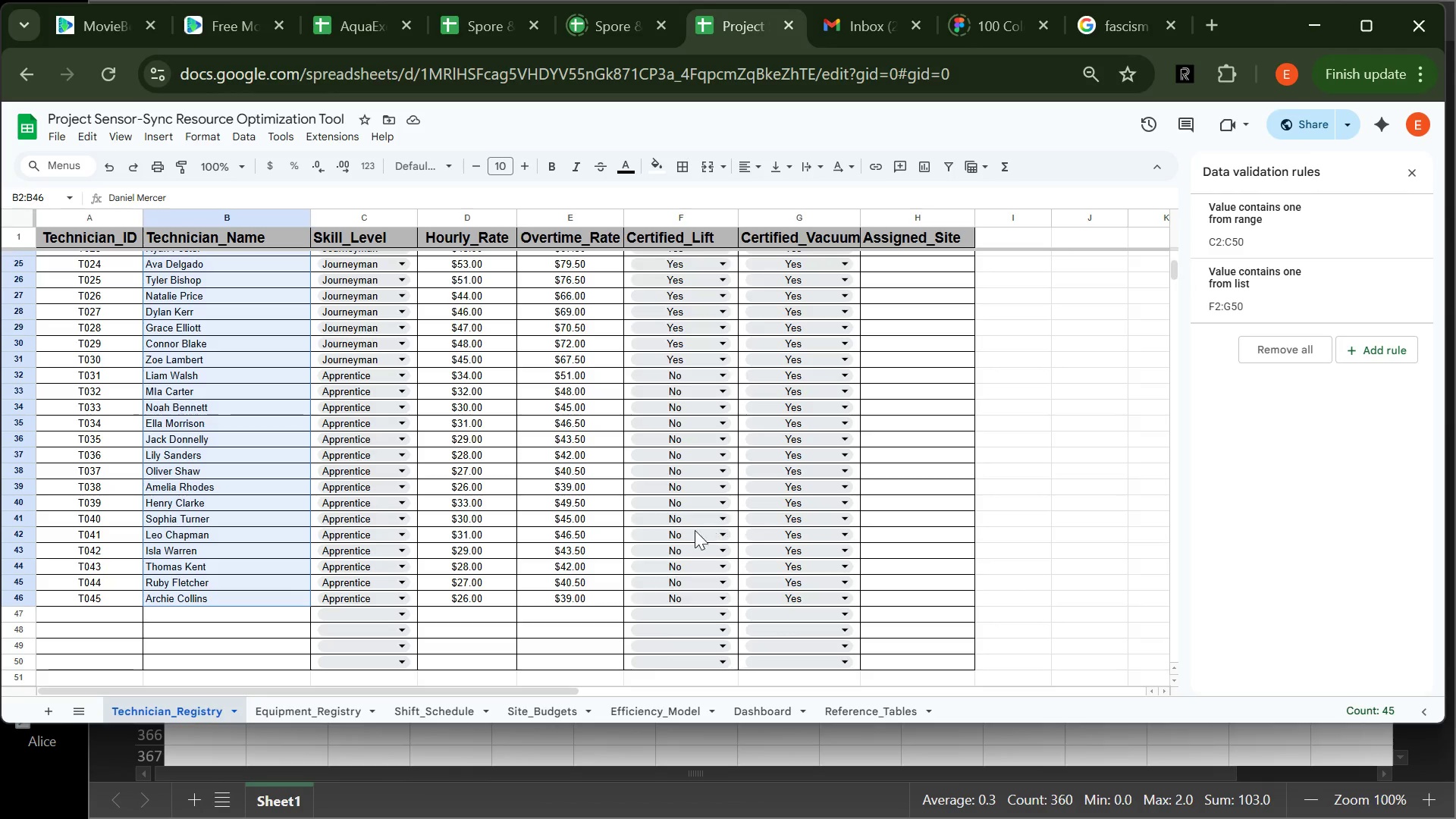 
left_click([538, 318])
 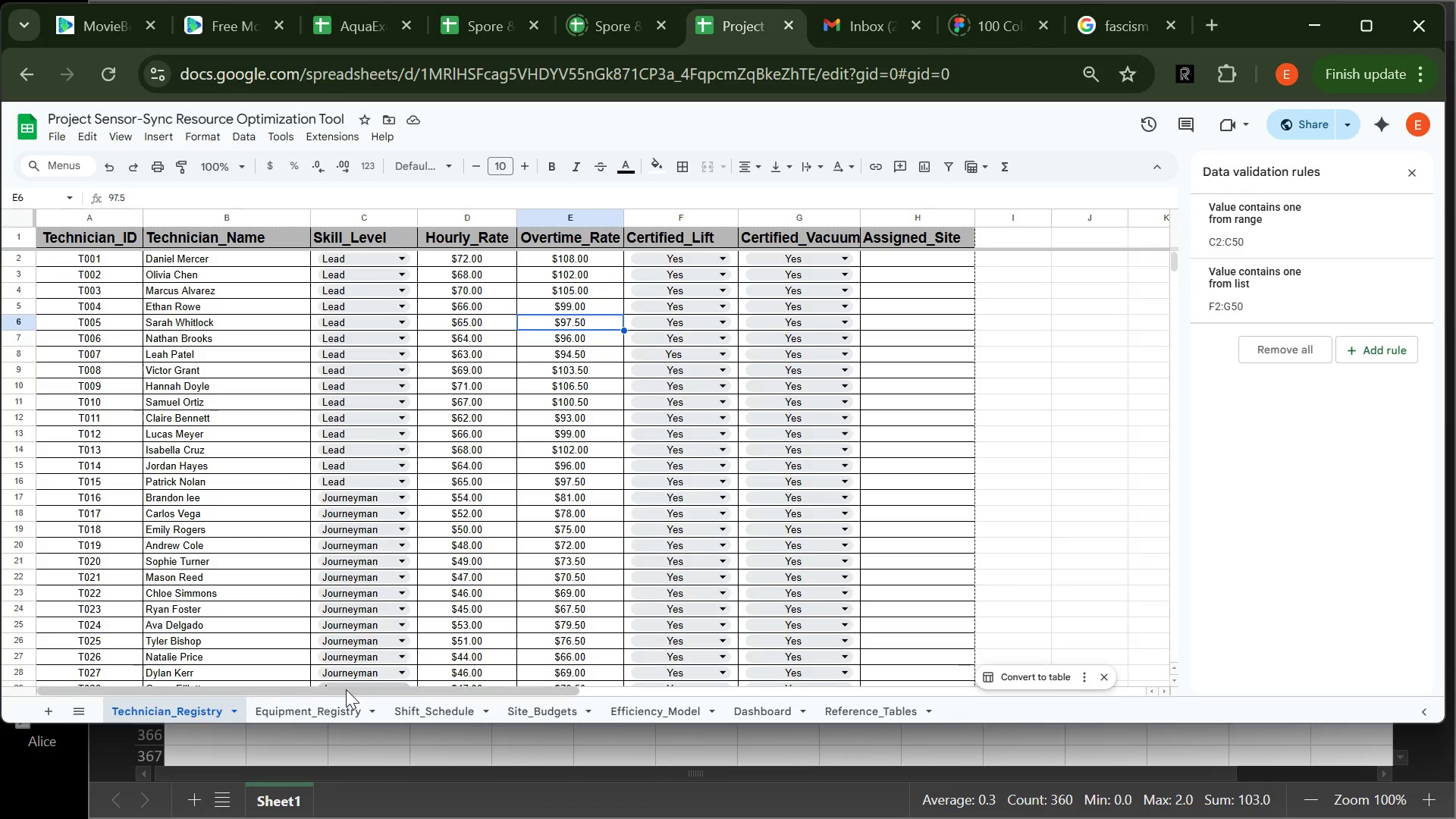 
left_click([304, 714])
 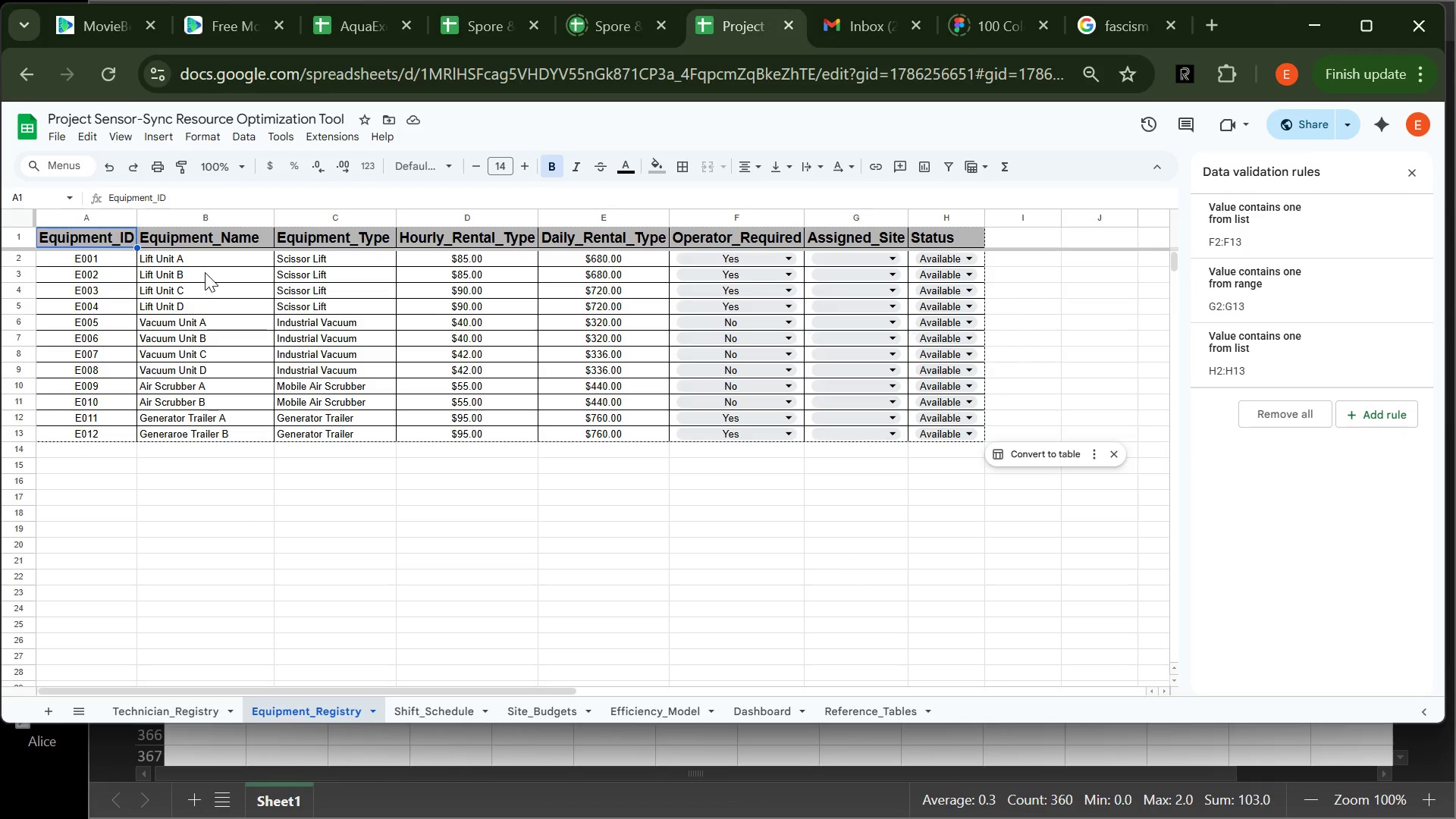 
wait(18.39)
 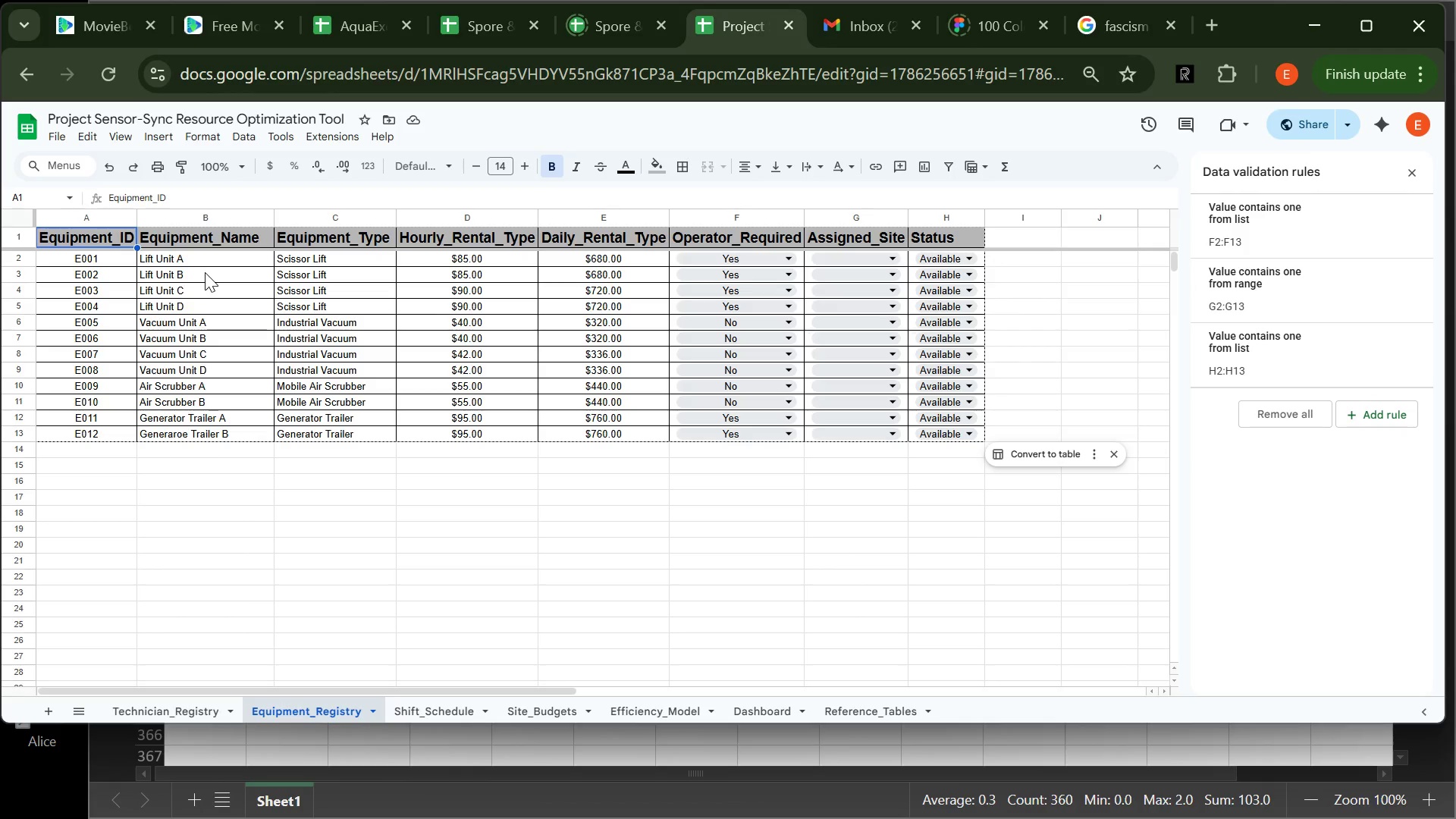 
left_click([426, 716])
 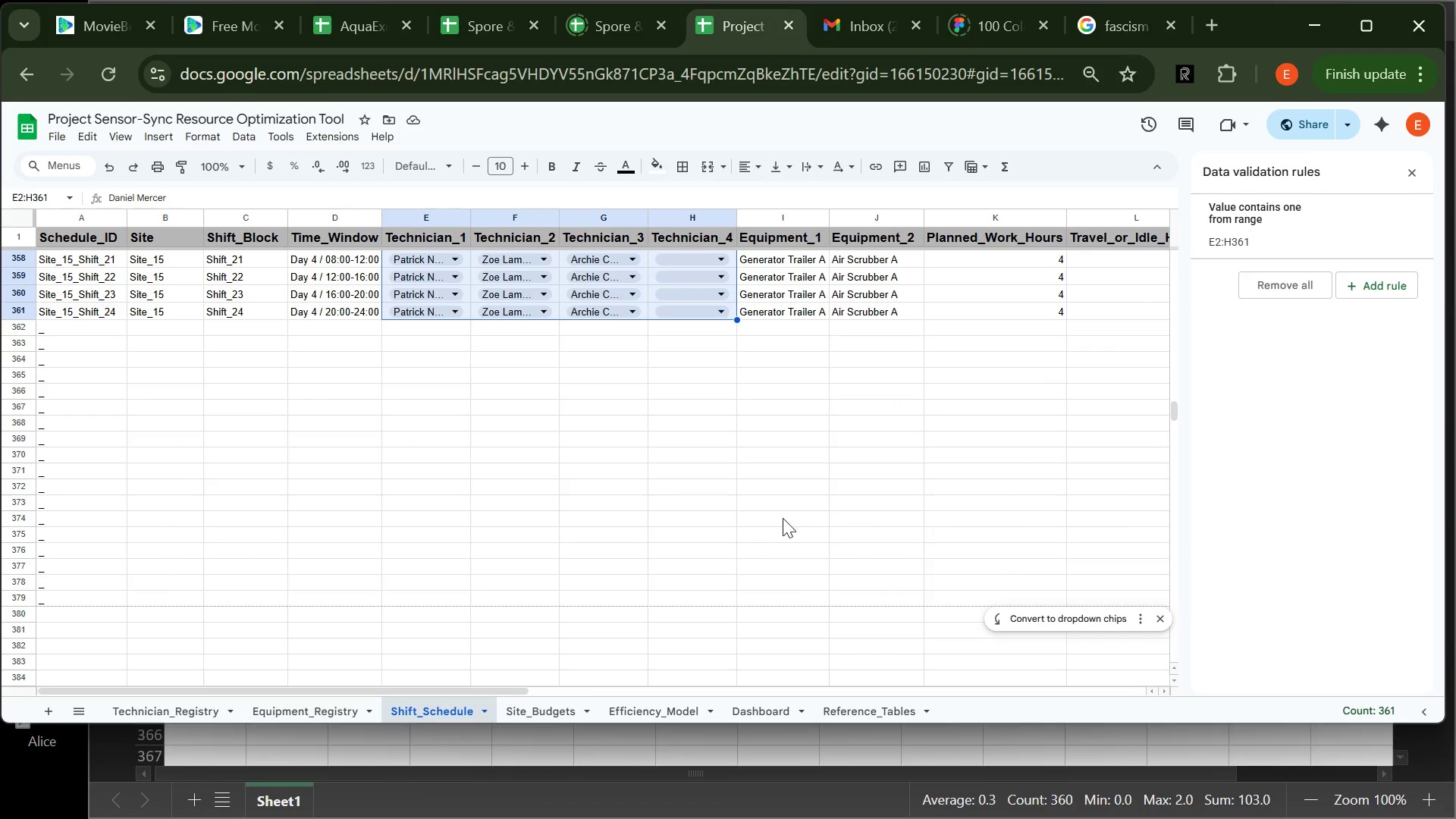 
left_click([801, 513])
 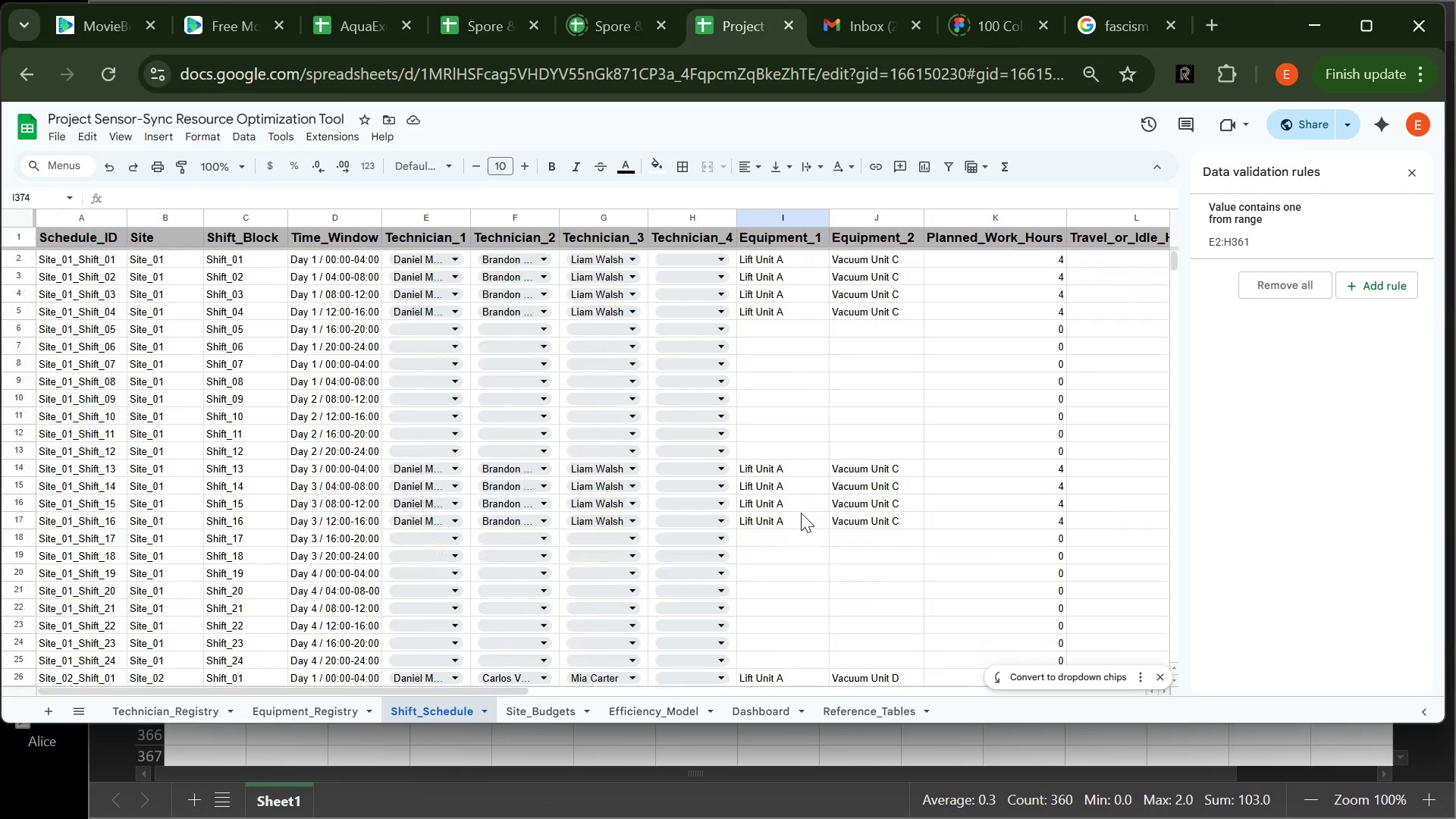 
wait(16.84)
 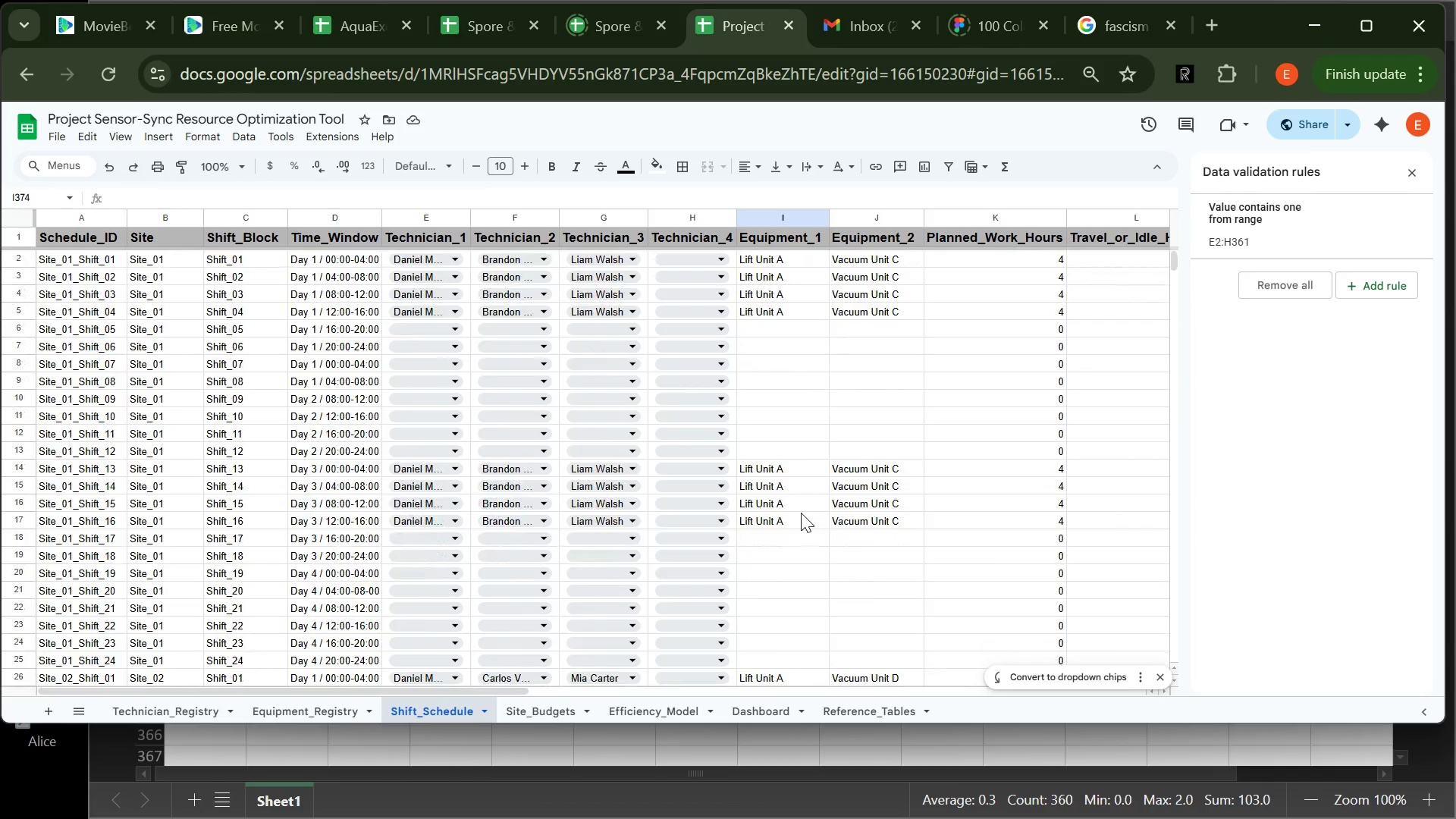 
left_click_drag(start_coordinate=[798, 263], to_coordinate=[905, 393])
 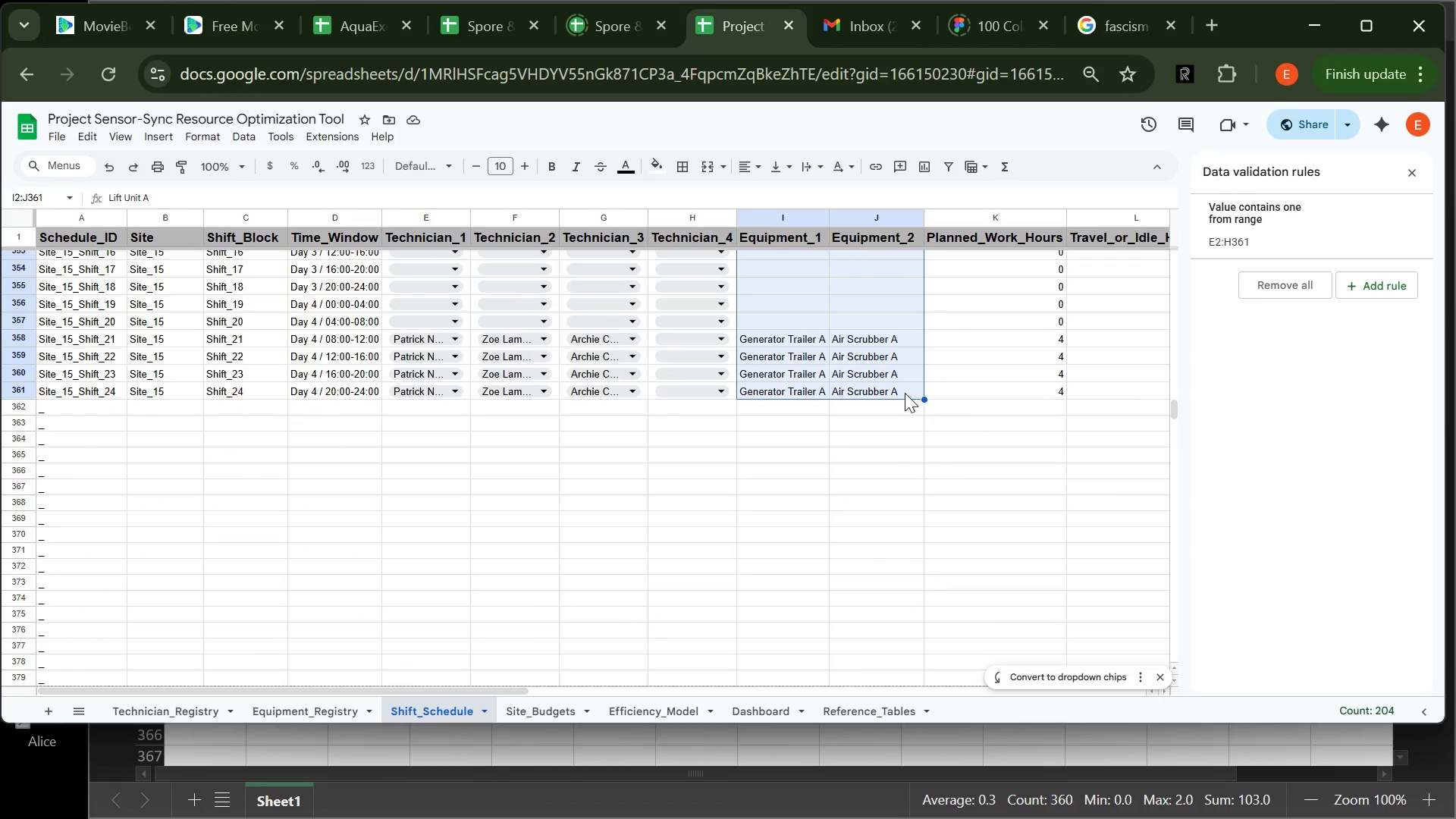 
wait(10.53)
 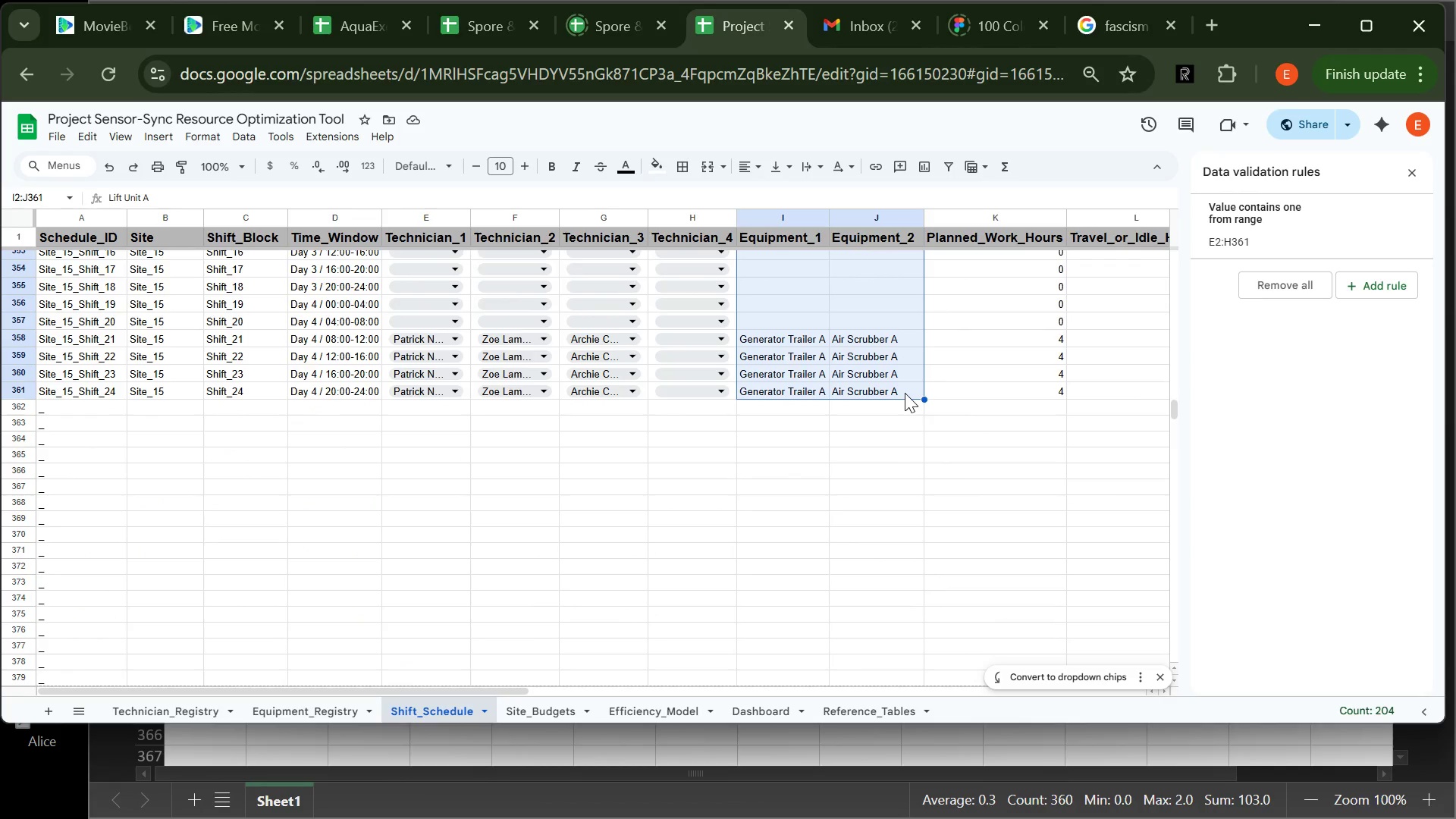 
left_click([1351, 280])
 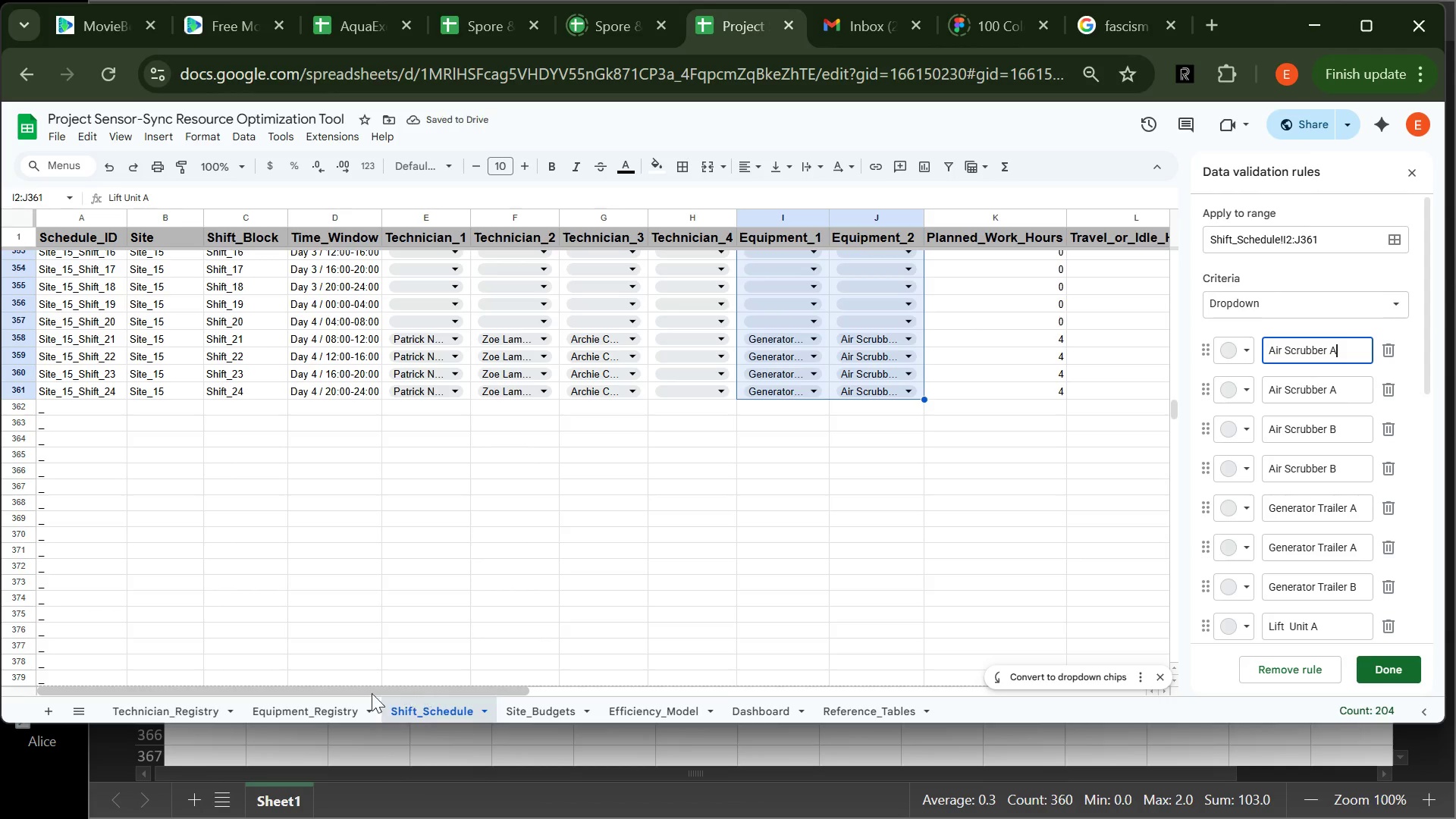 
left_click([290, 714])
 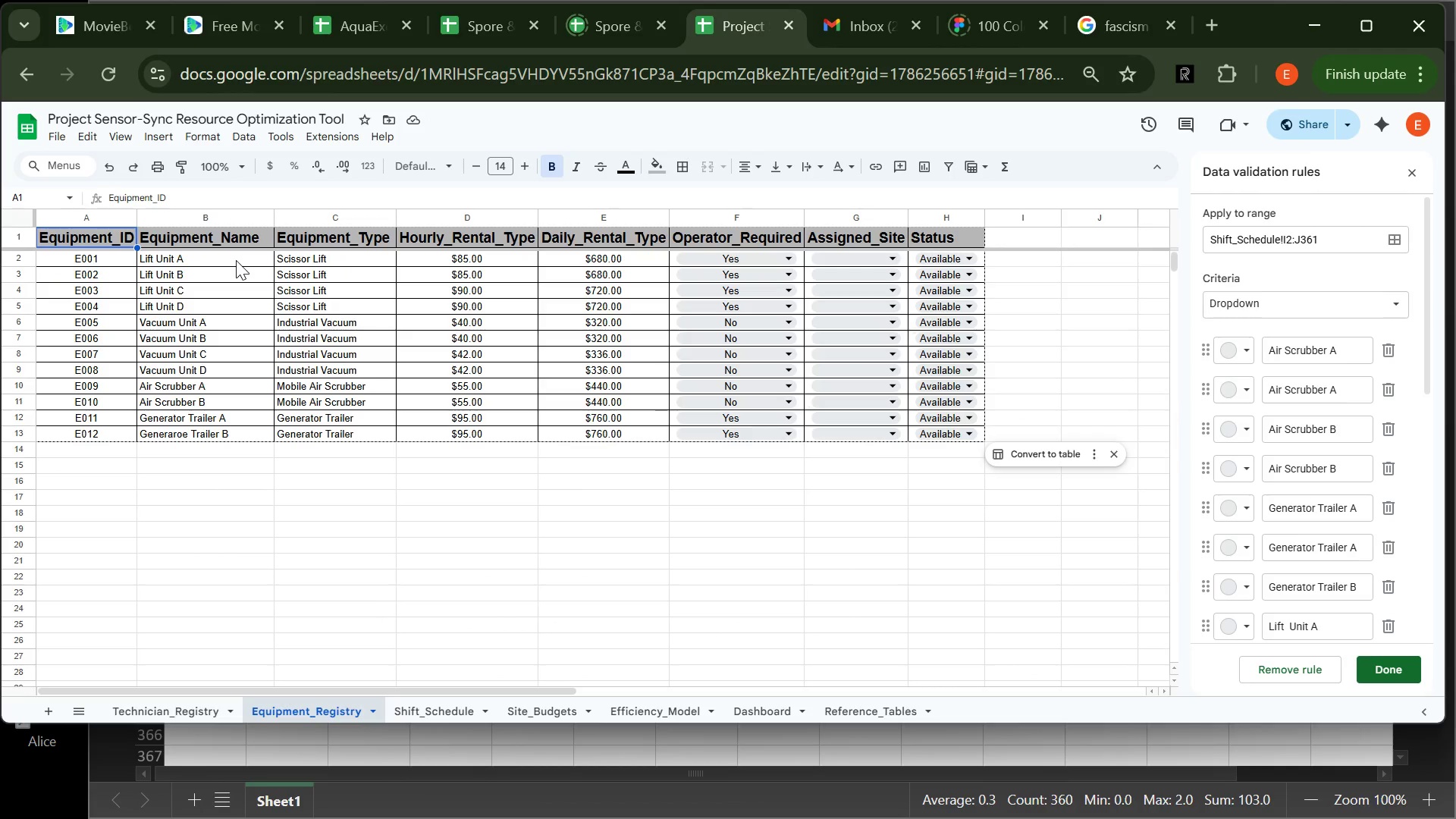 
wait(10.33)
 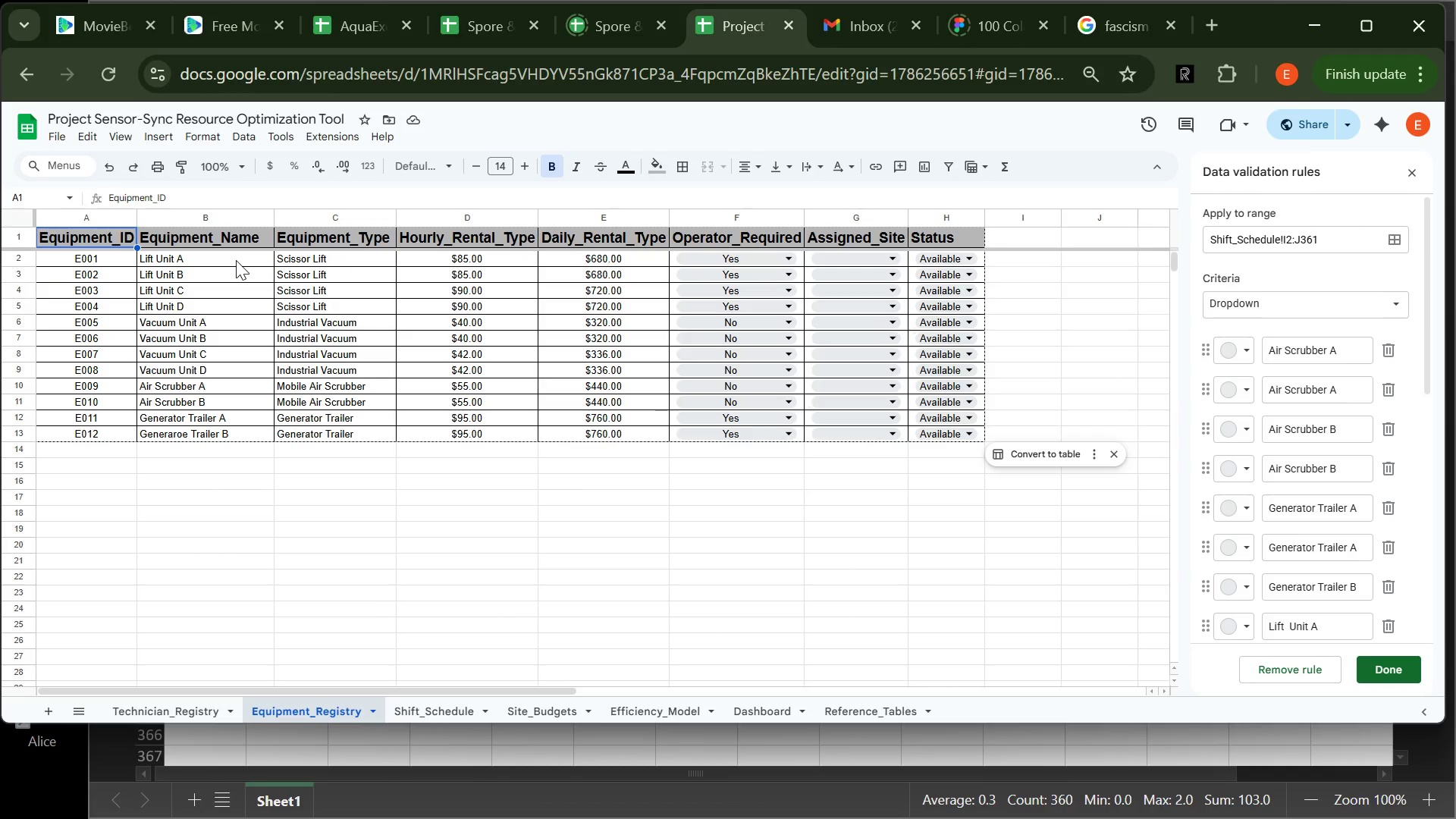 
left_click_drag(start_coordinate=[236, 260], to_coordinate=[197, 436])
 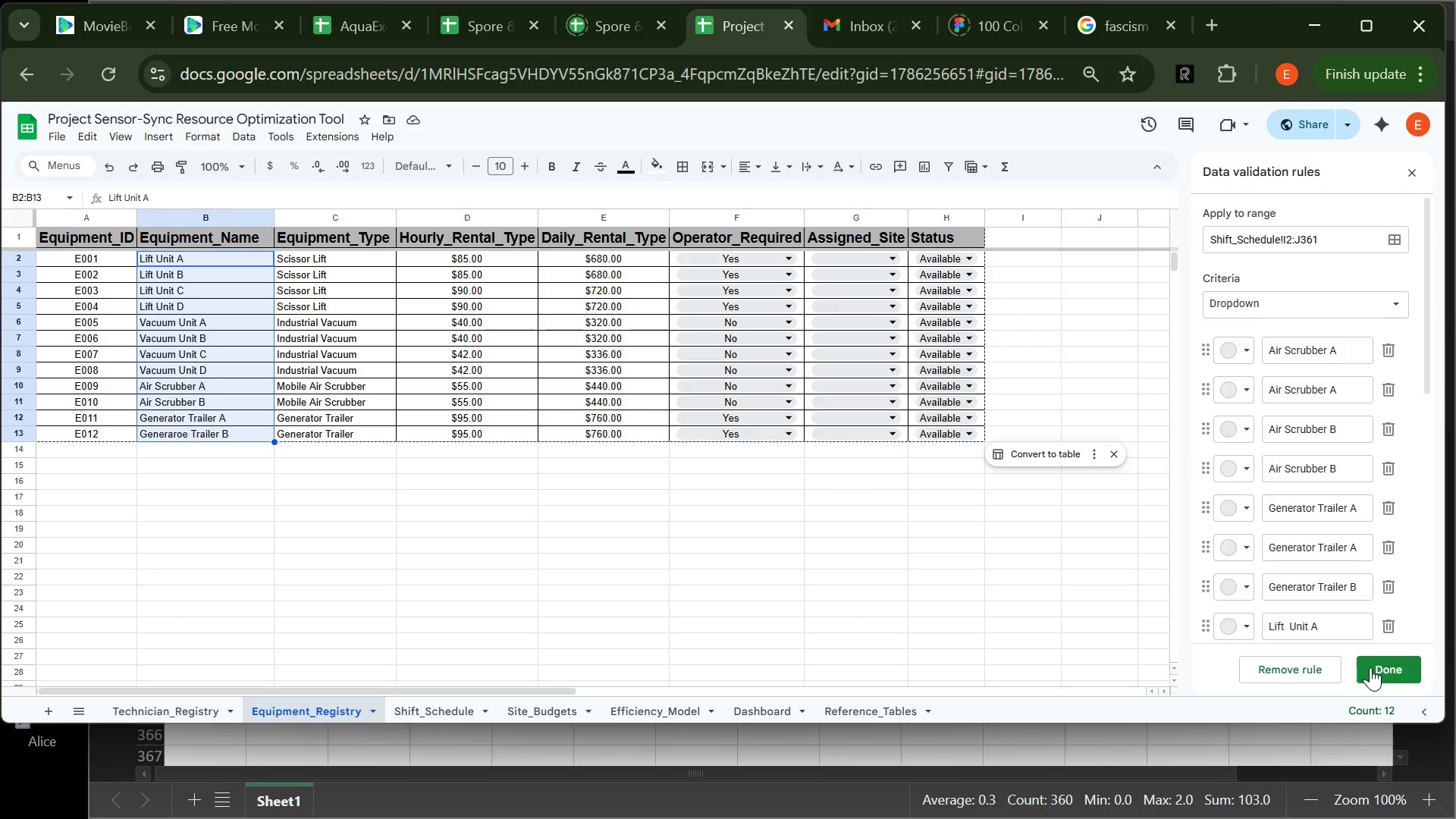 
wait(39.56)
 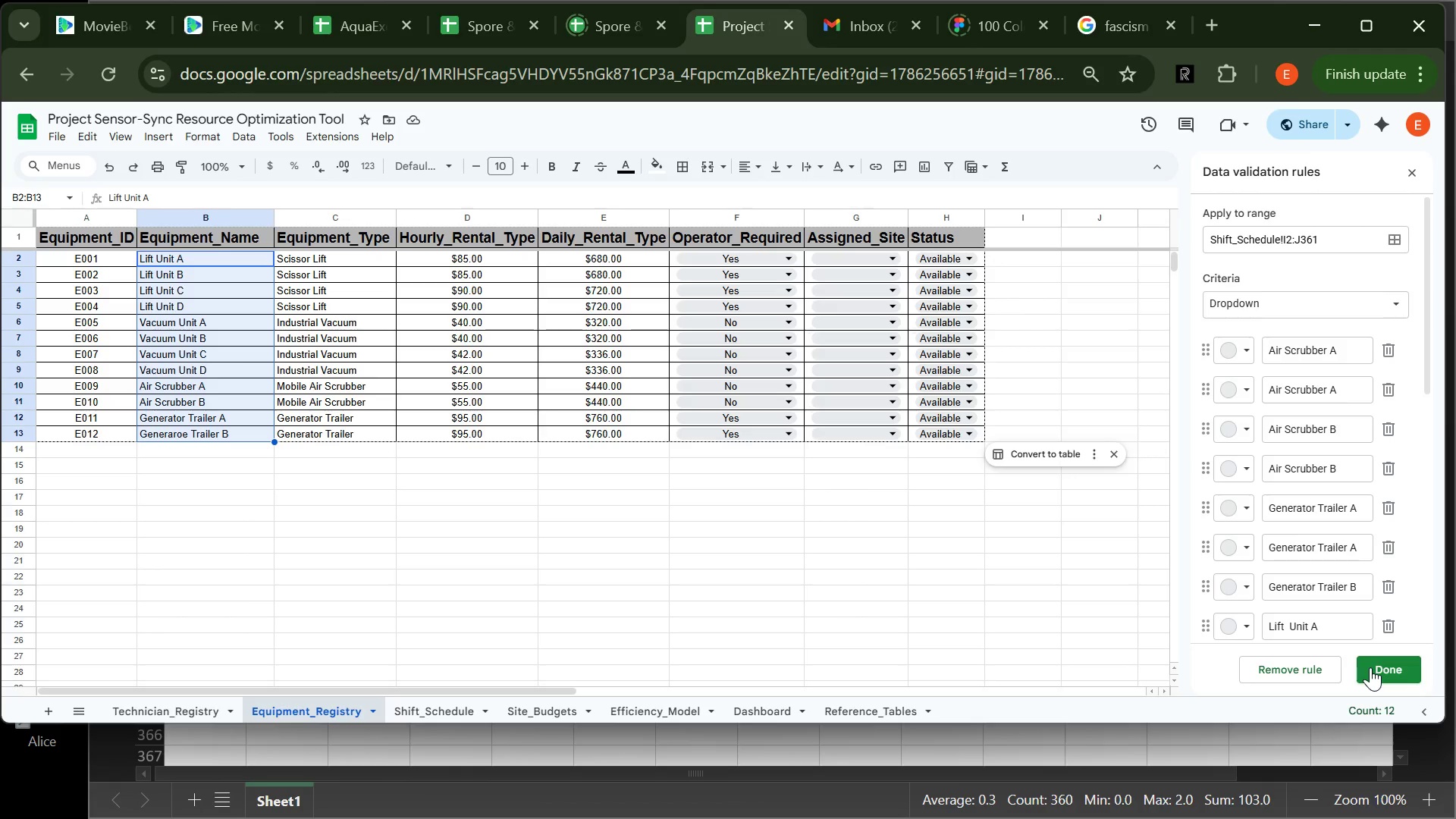 
left_click([1340, 309])
 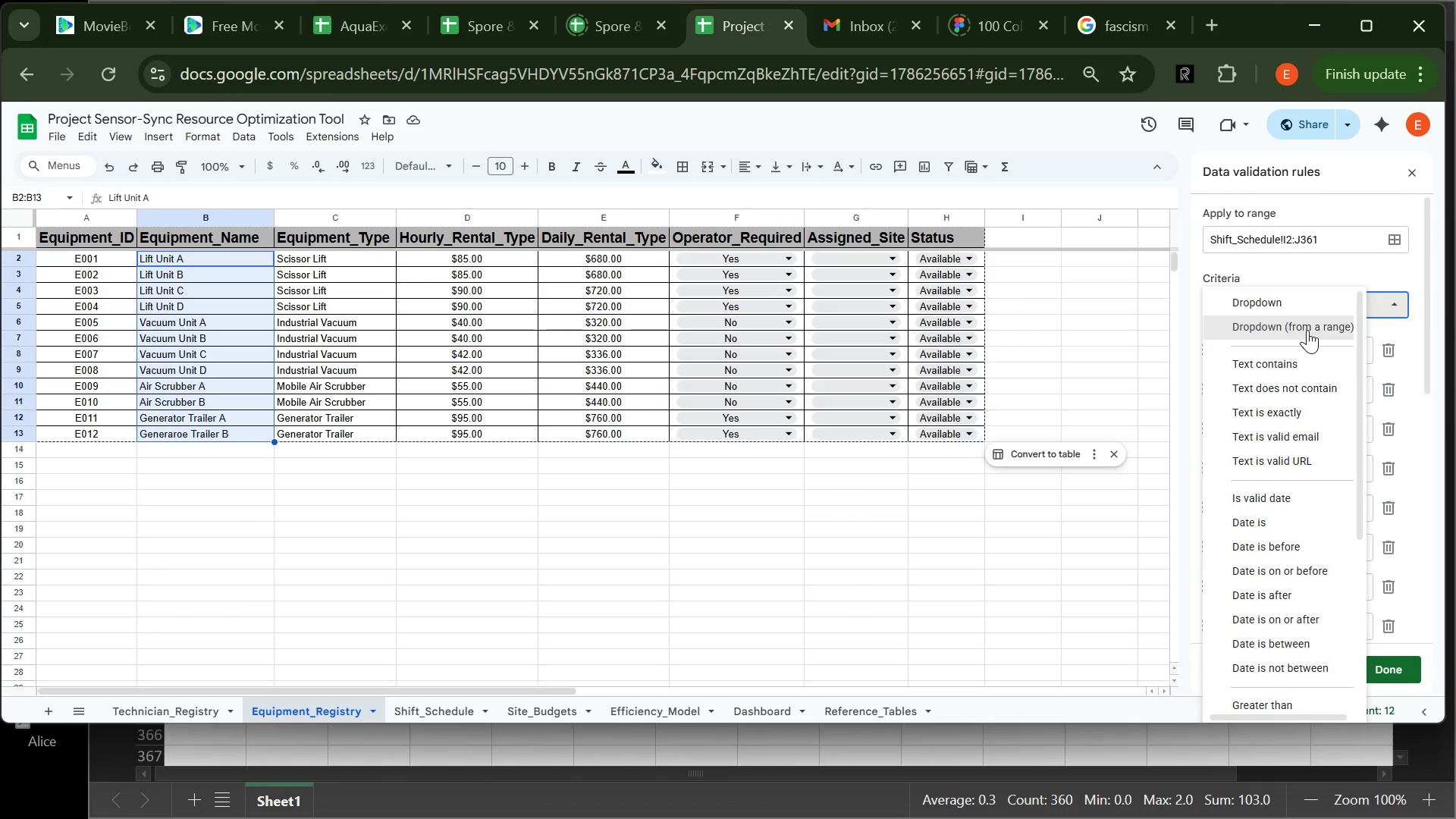 
left_click([1307, 330])
 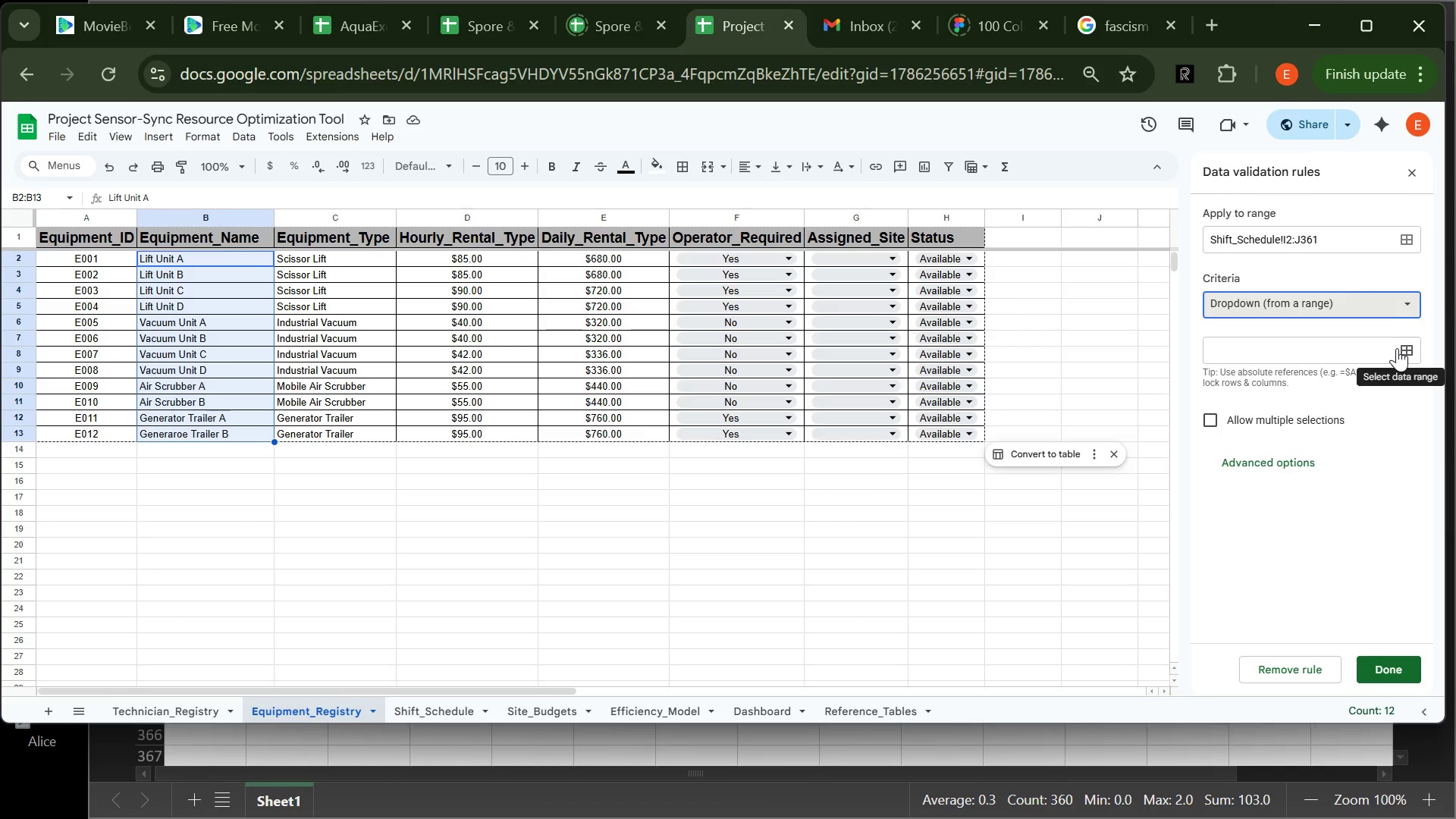 
left_click([1397, 348])
 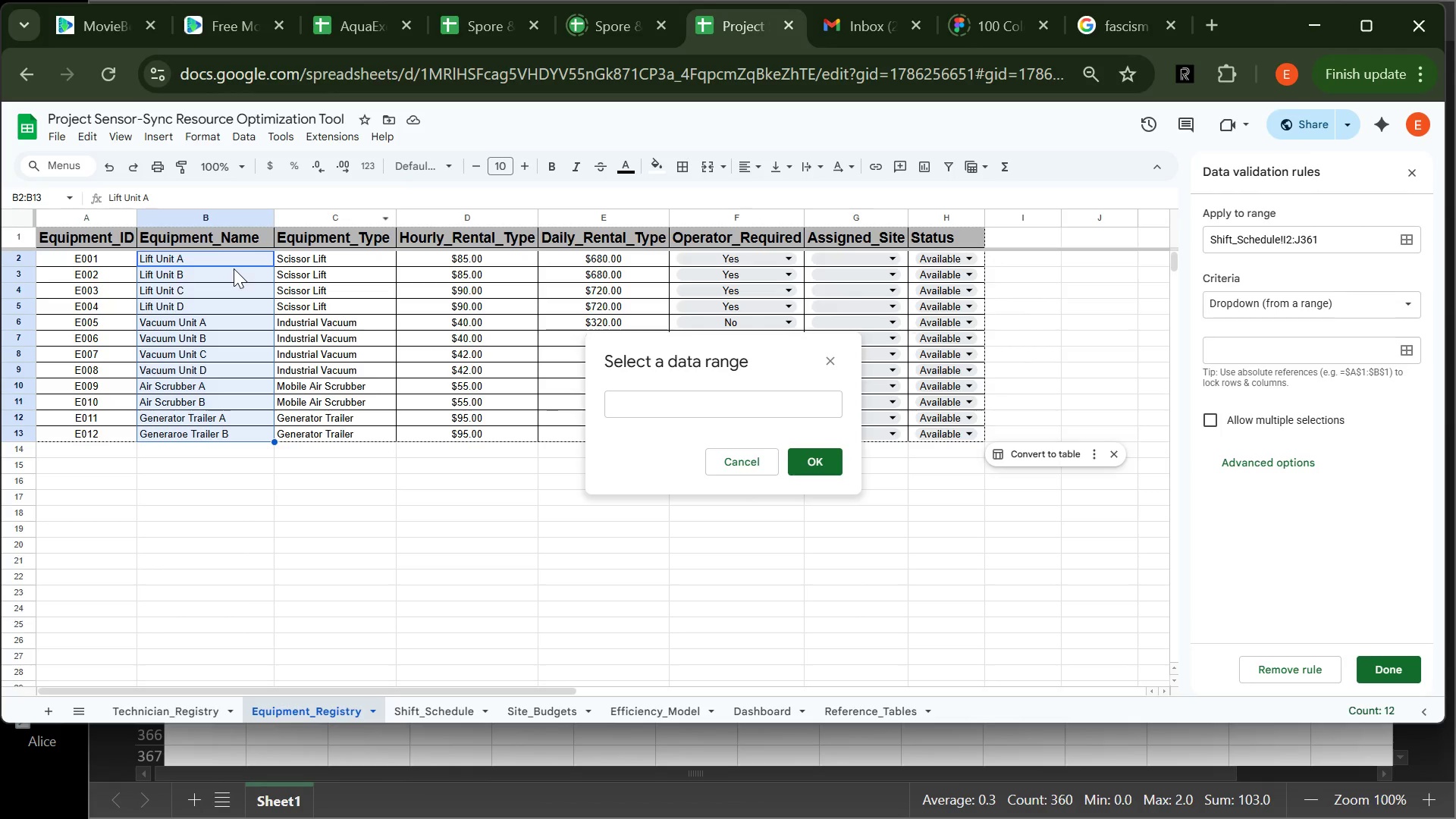 
left_click([236, 254])
 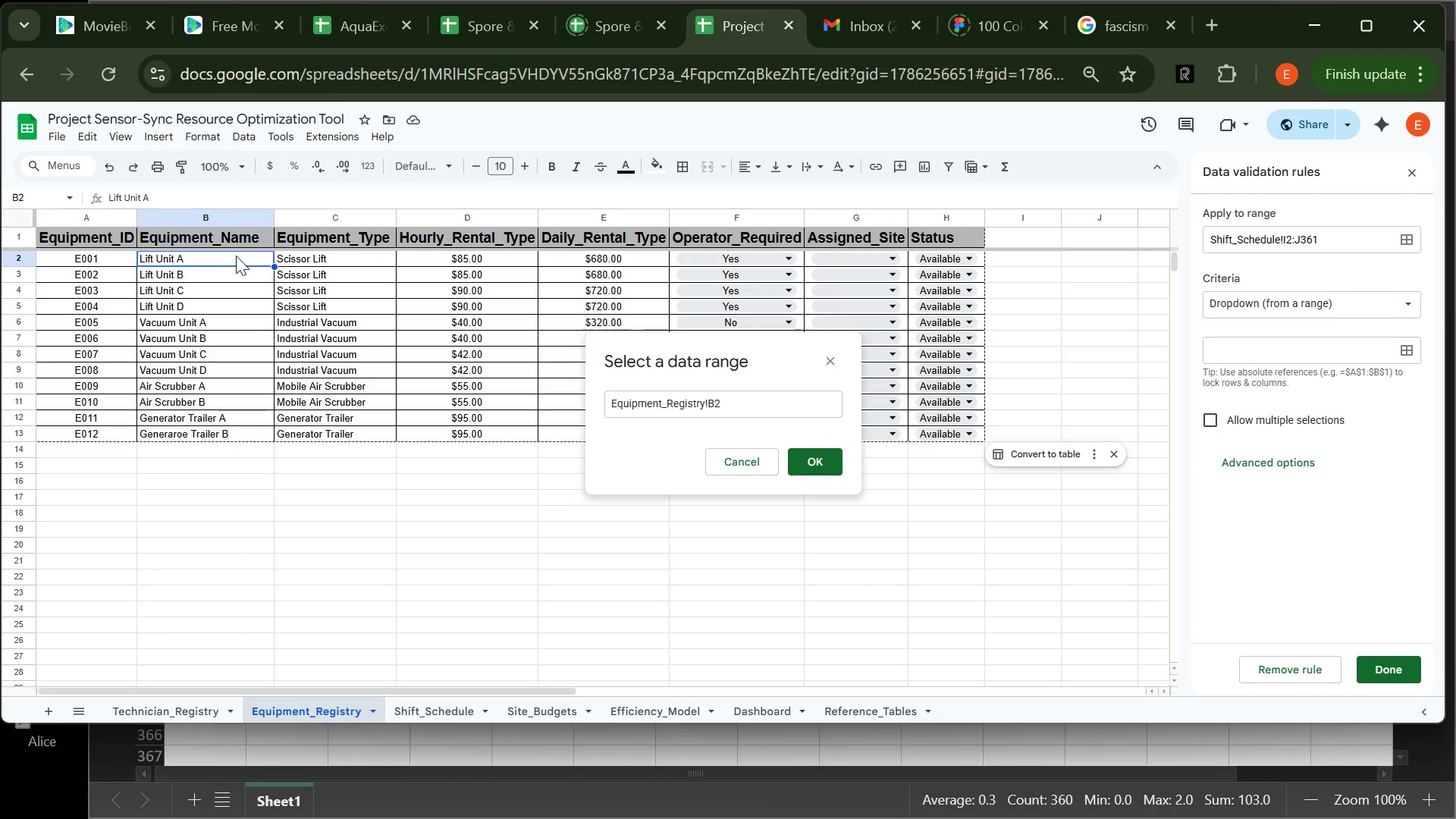 
left_click_drag(start_coordinate=[236, 256], to_coordinate=[223, 434])
 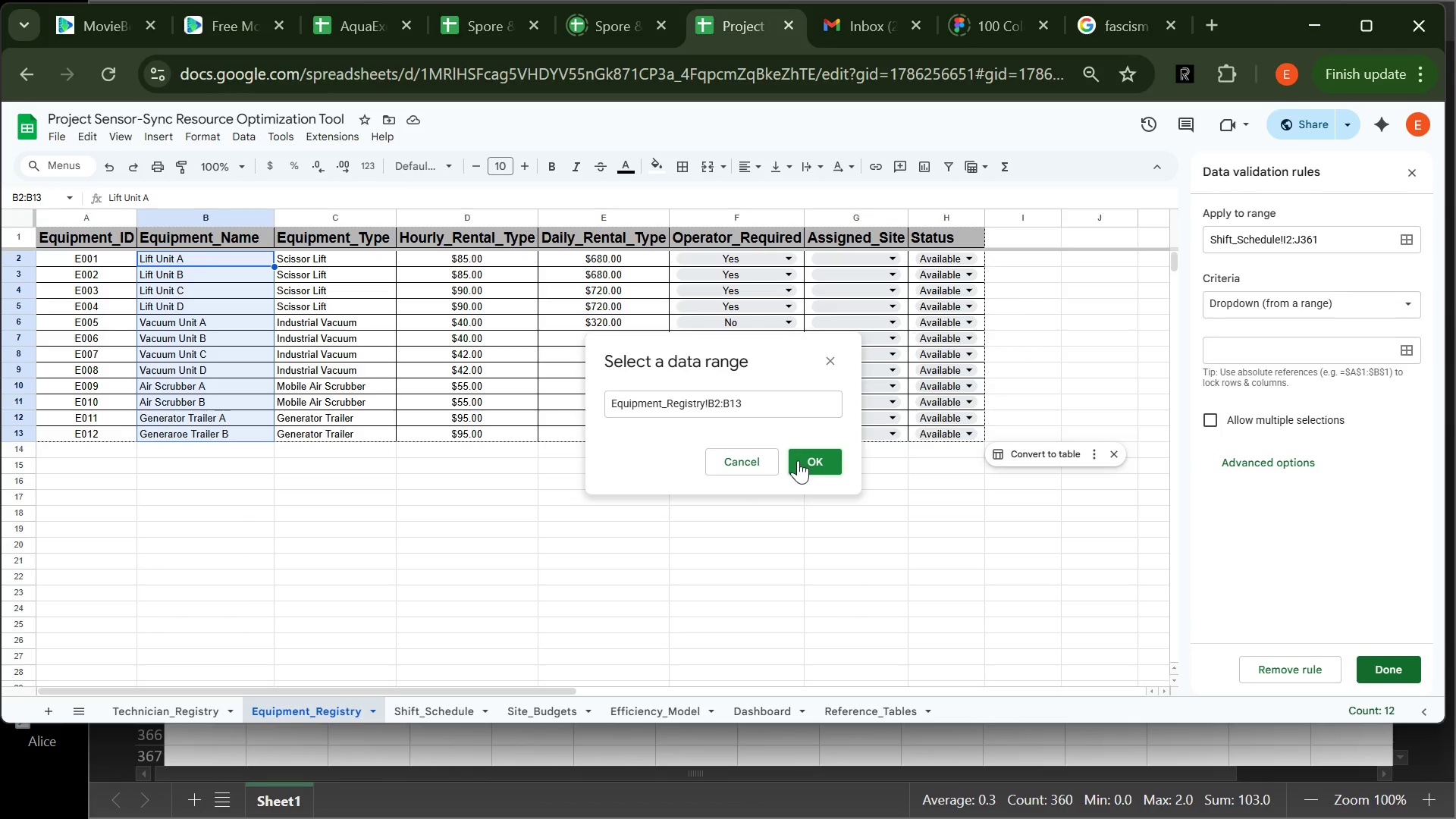 
left_click([804, 463])
 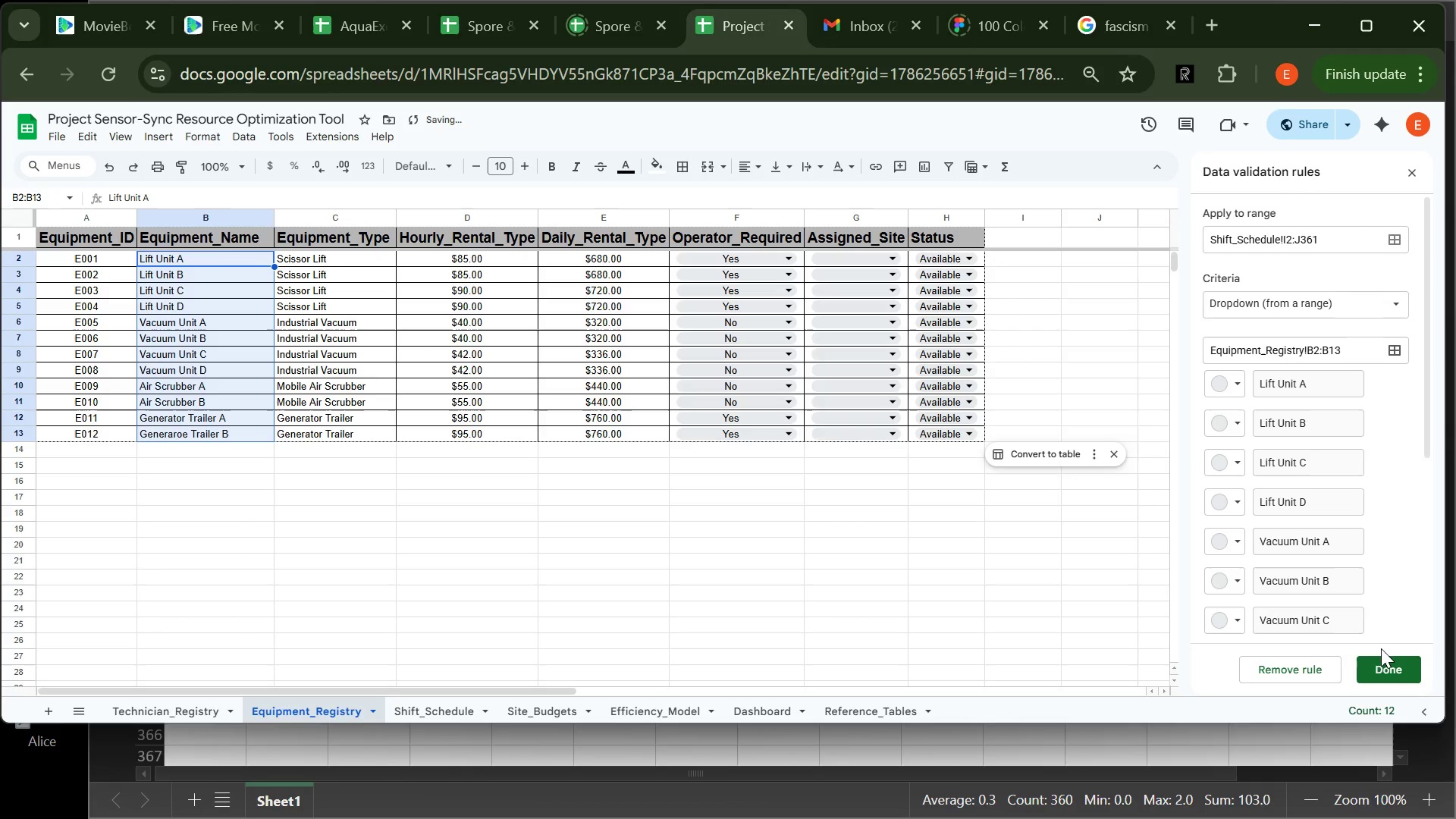 
left_click([1382, 662])
 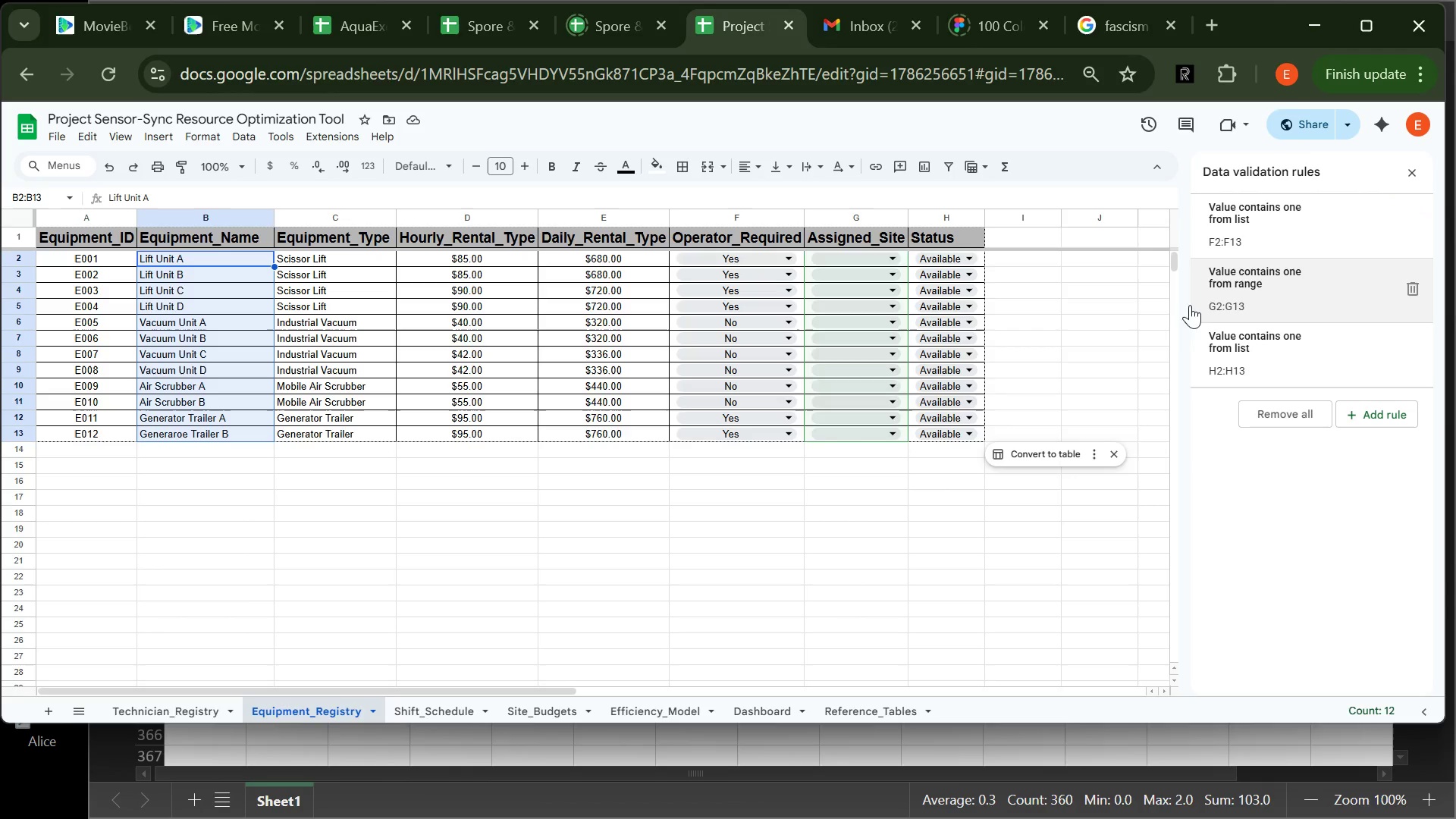 
wait(33.26)
 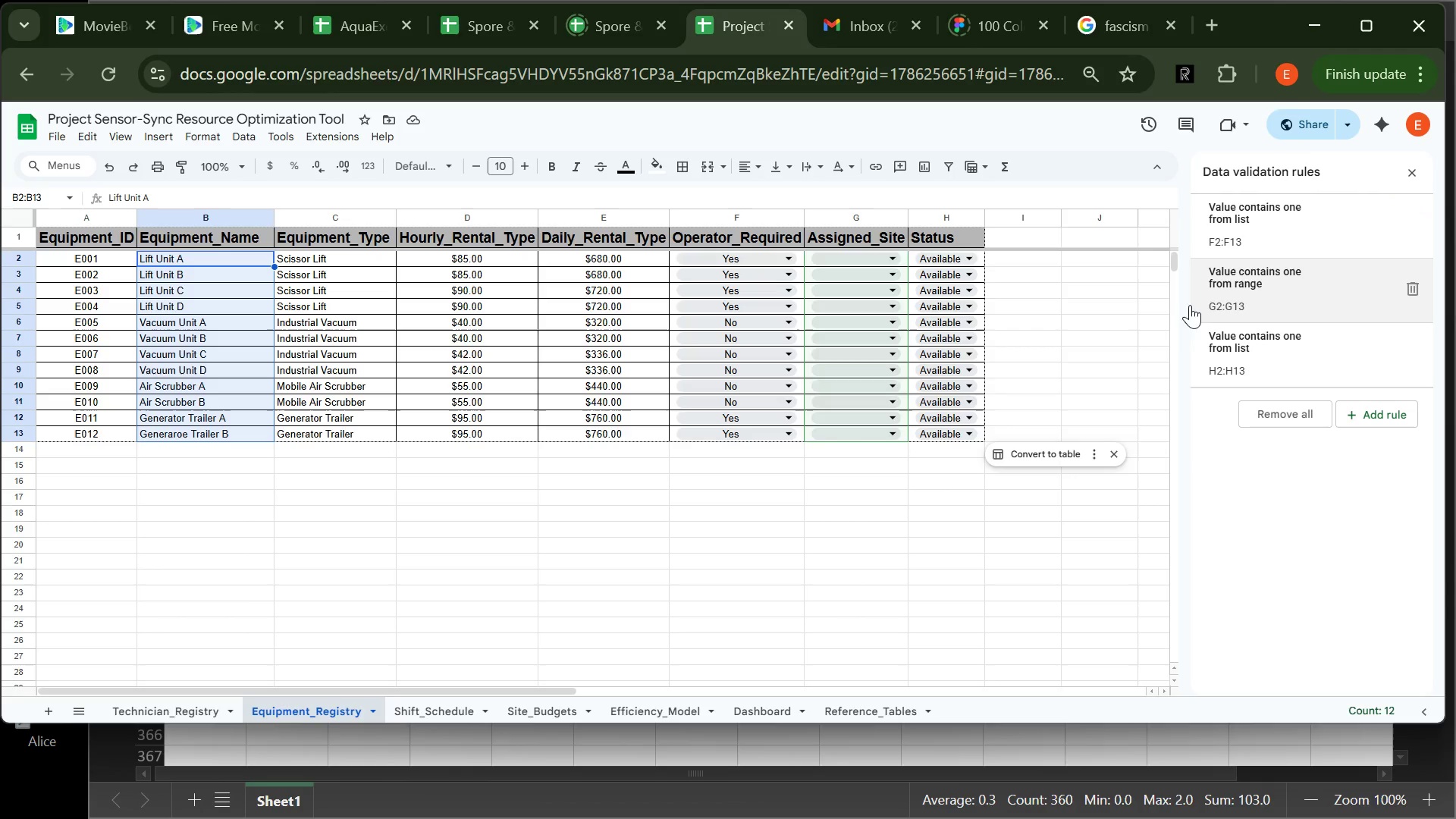 
left_click([826, 479])
 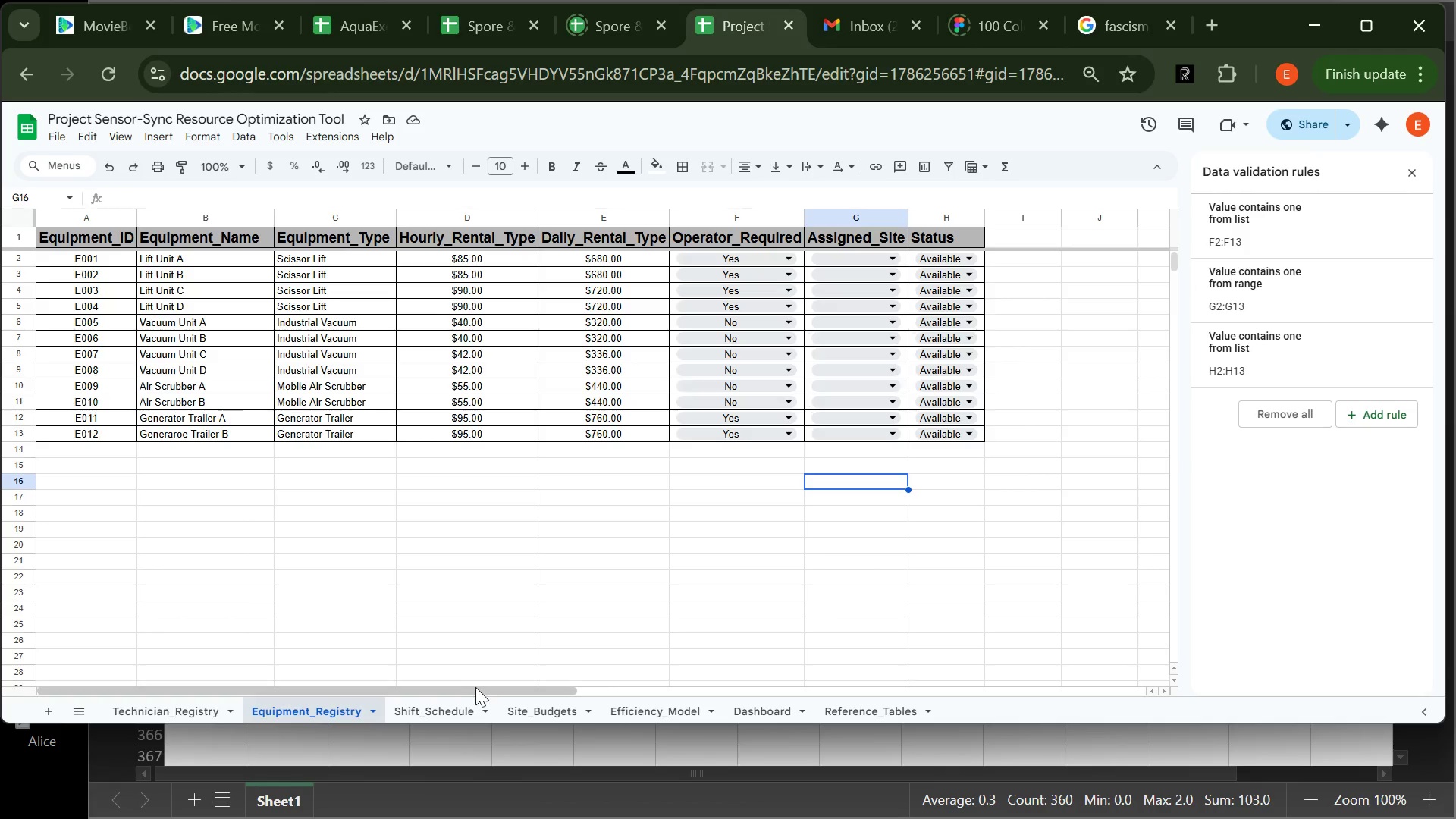 
left_click([446, 707])
 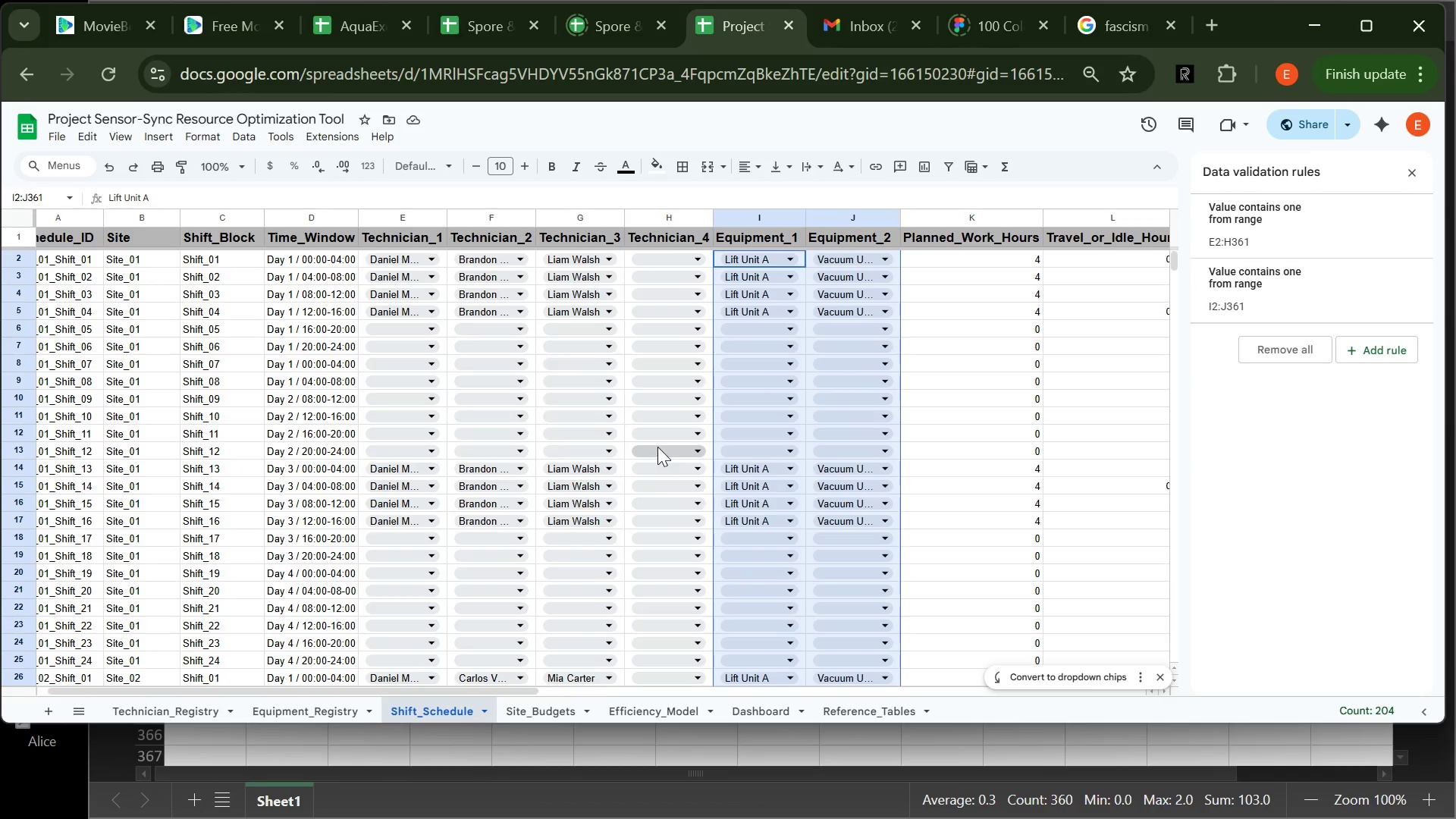 
wait(40.84)
 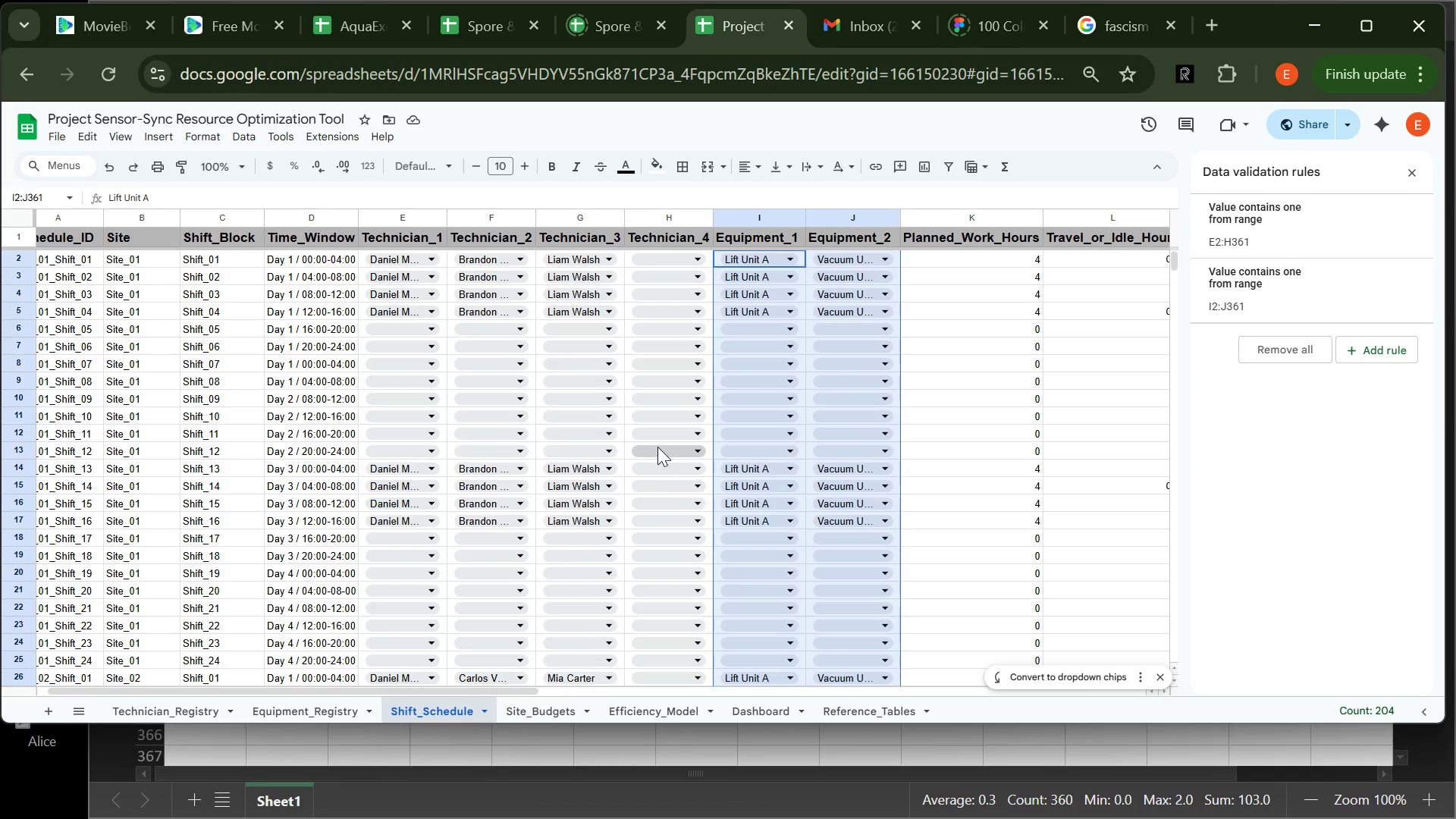 
left_click([152, 259])
 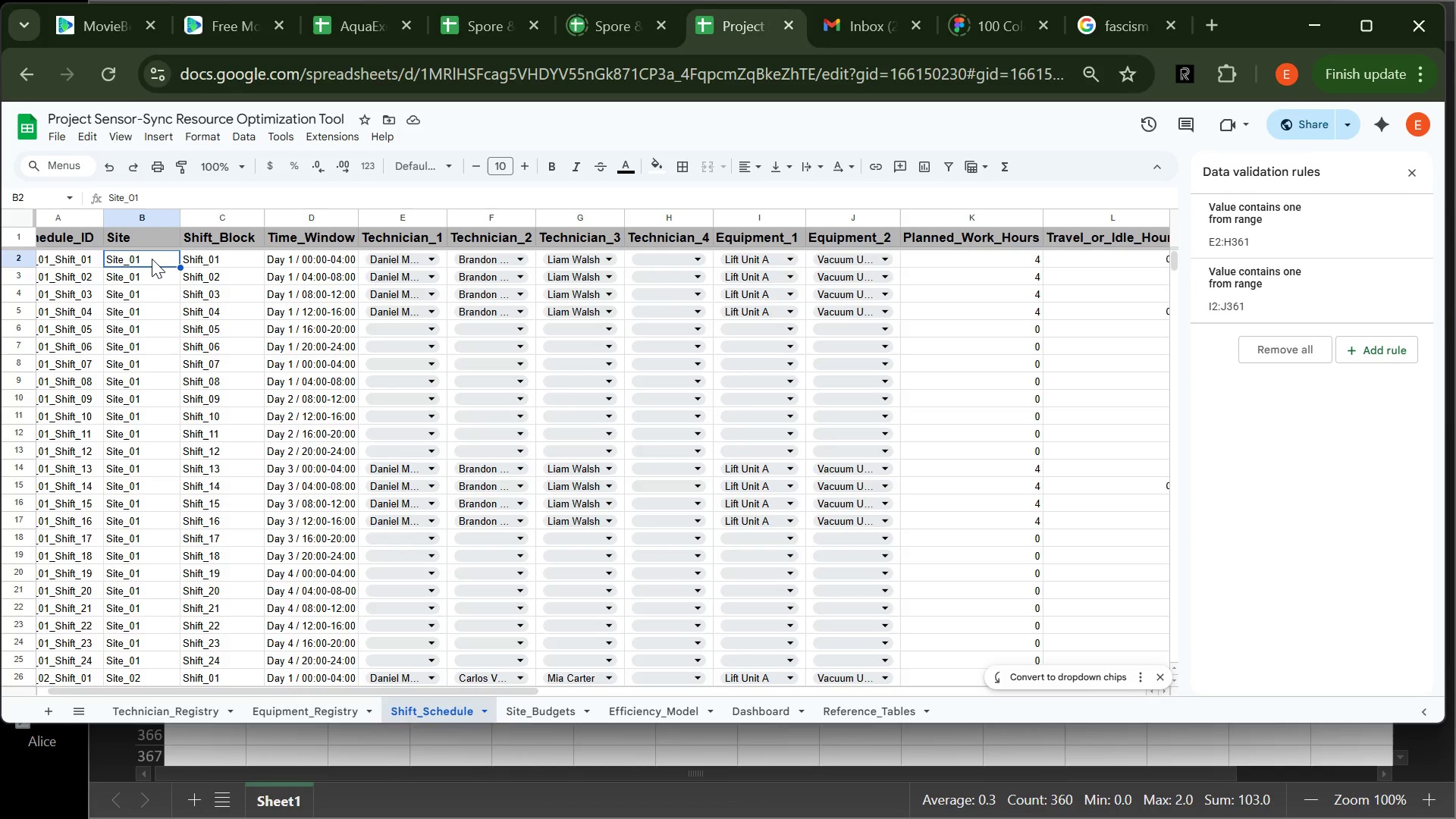 
left_click_drag(start_coordinate=[152, 259], to_coordinate=[129, 345])
 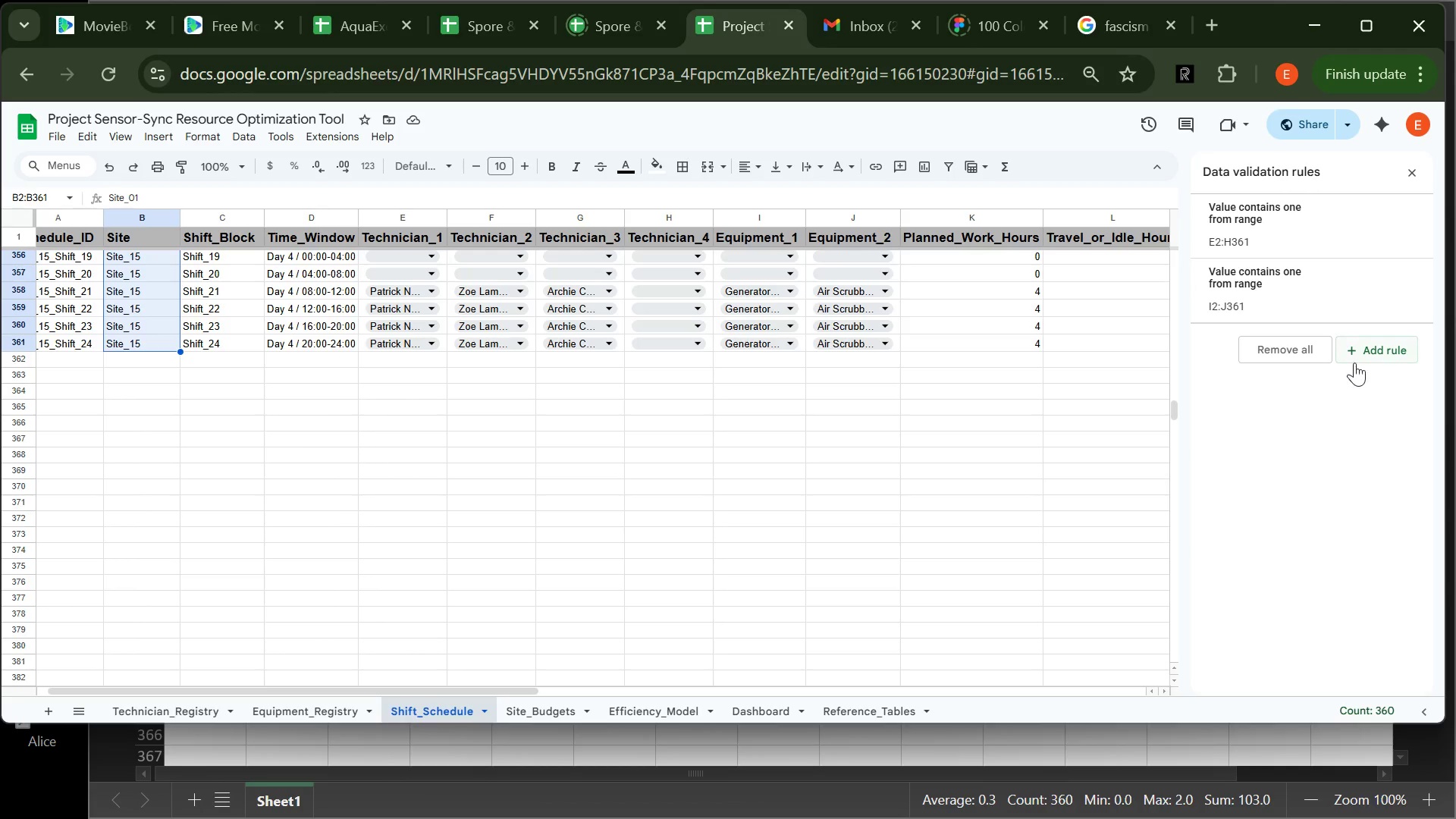 
left_click([1363, 350])
 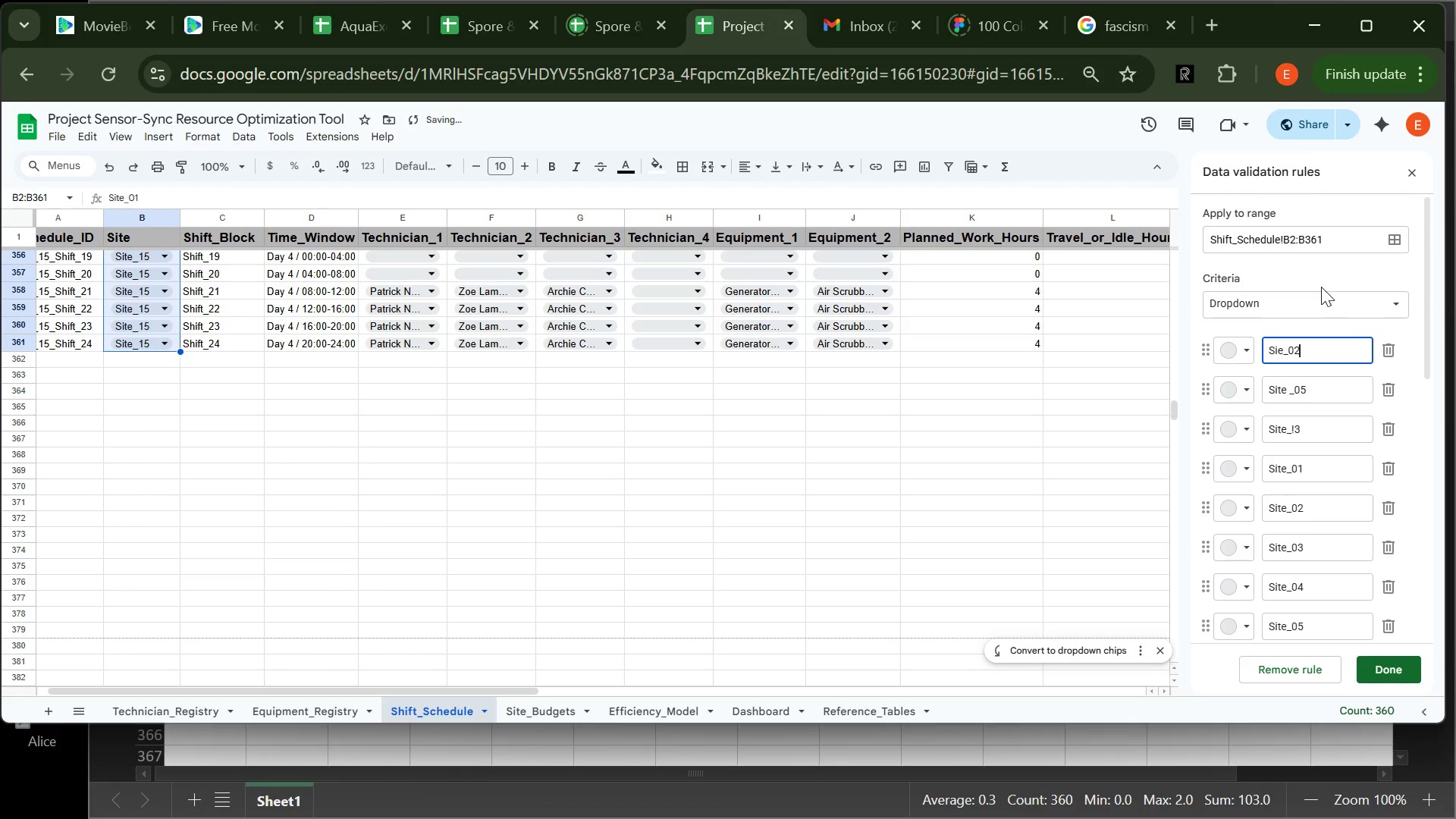 
left_click([1318, 300])
 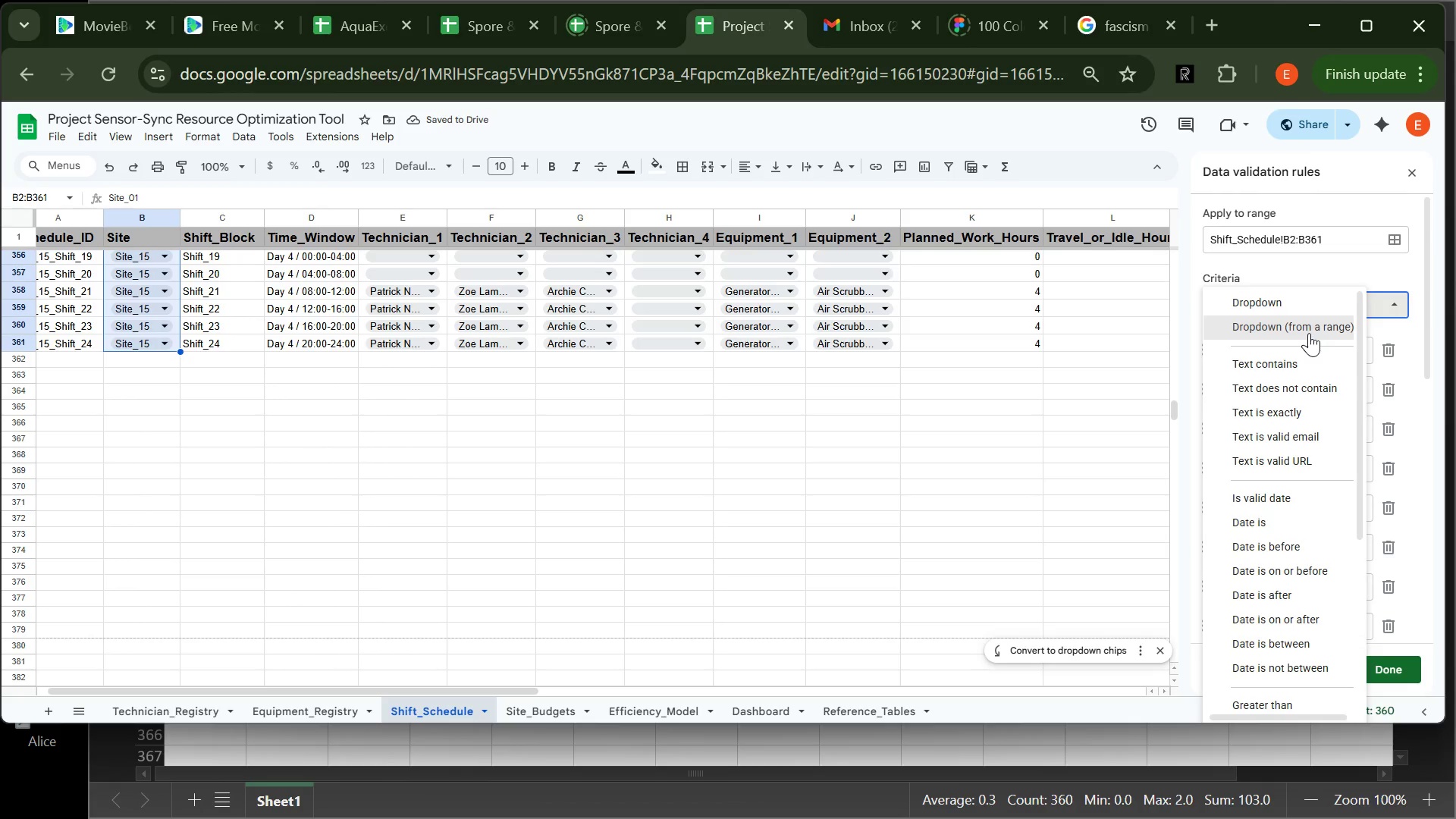 
left_click([1309, 333])
 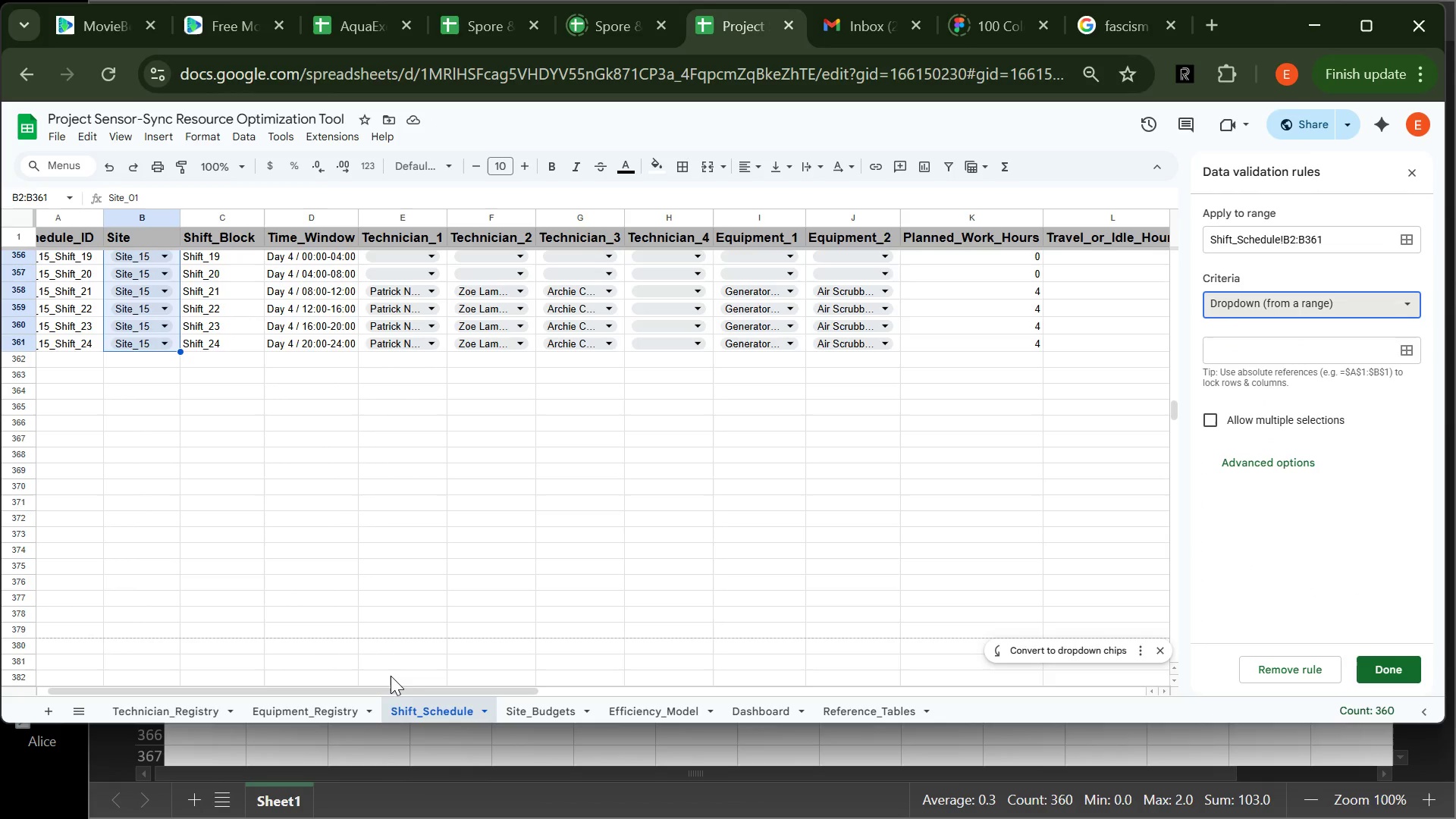 
wait(8.38)
 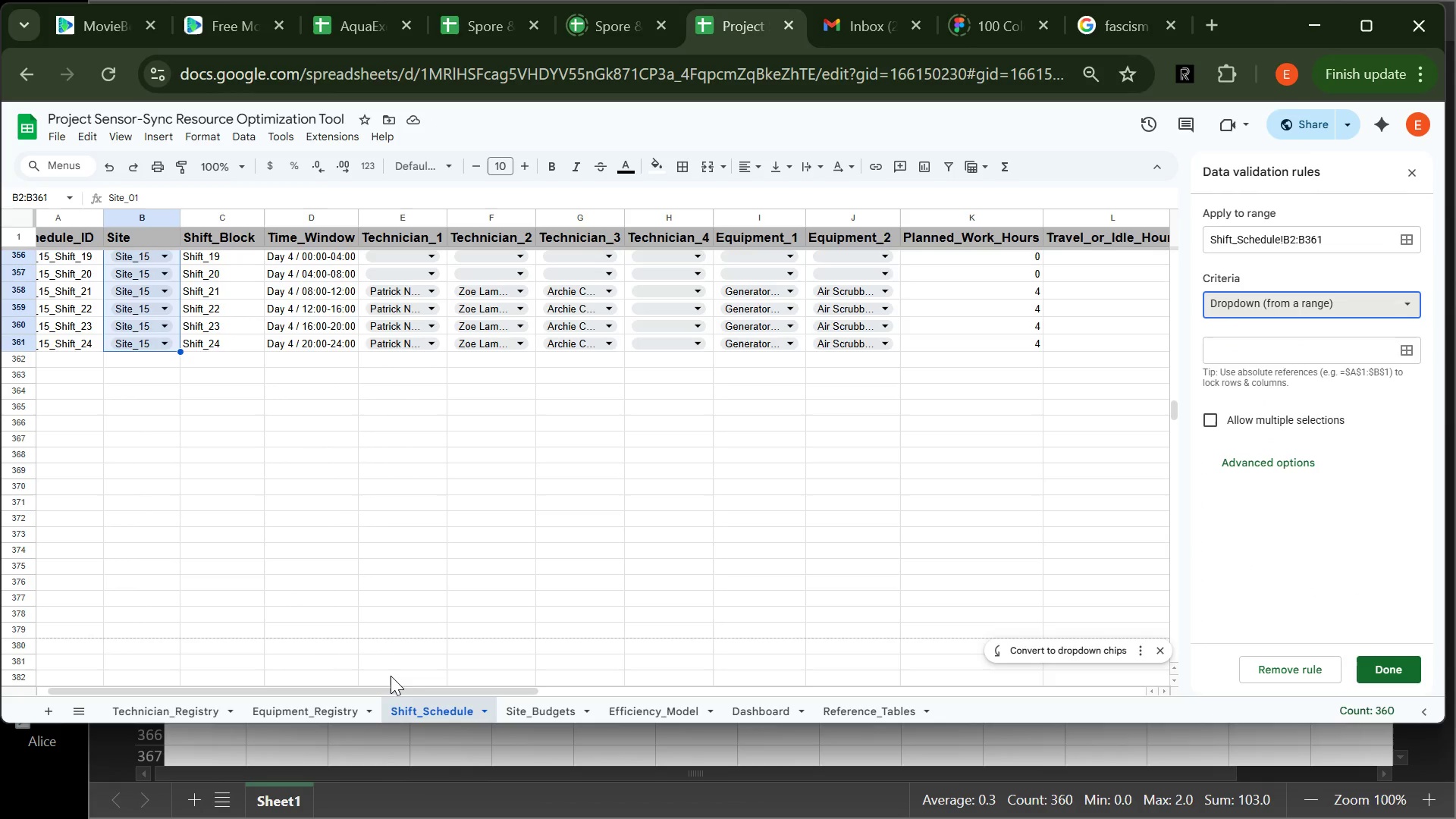 
left_click([1411, 350])
 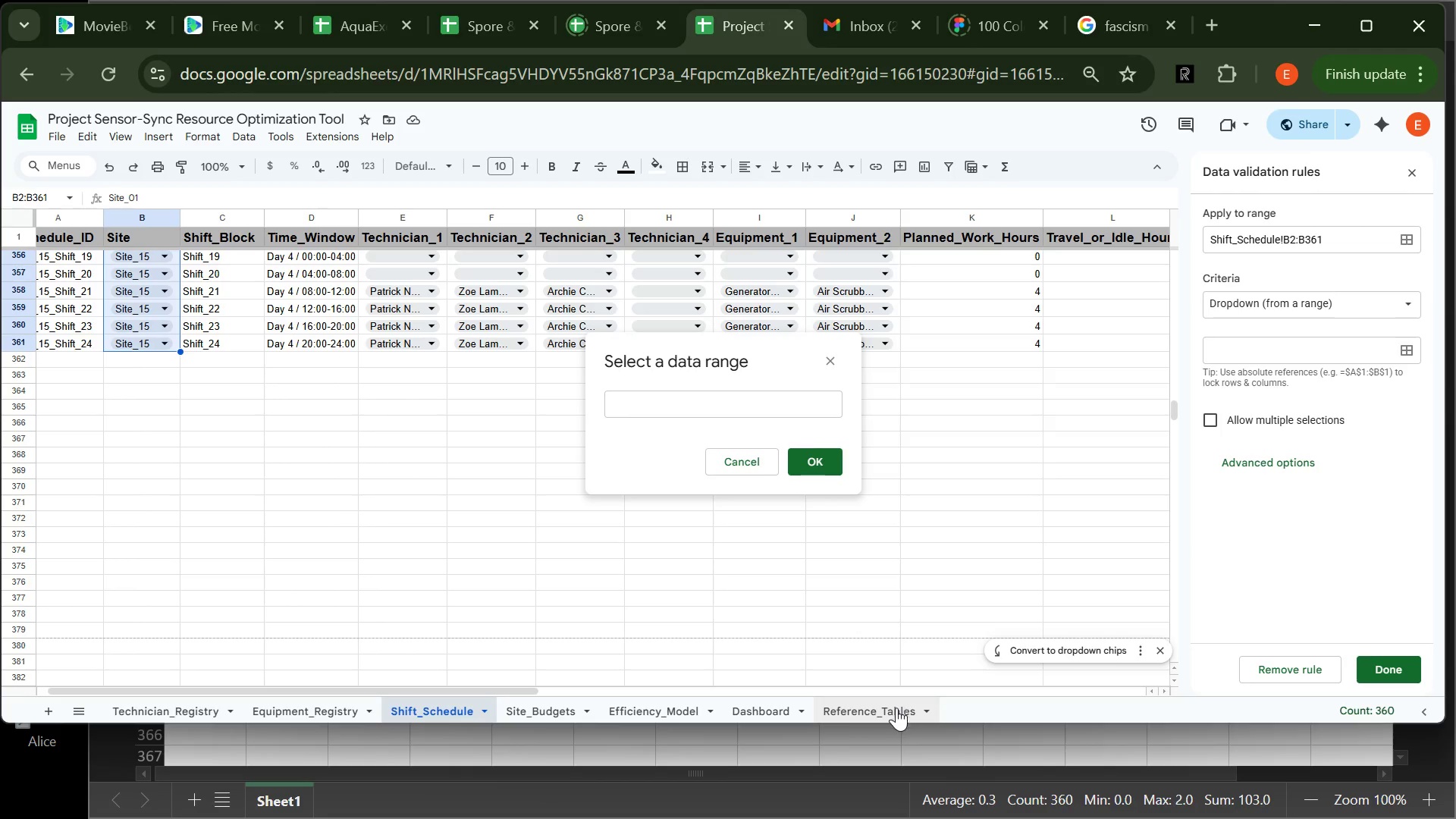 
left_click([893, 712])
 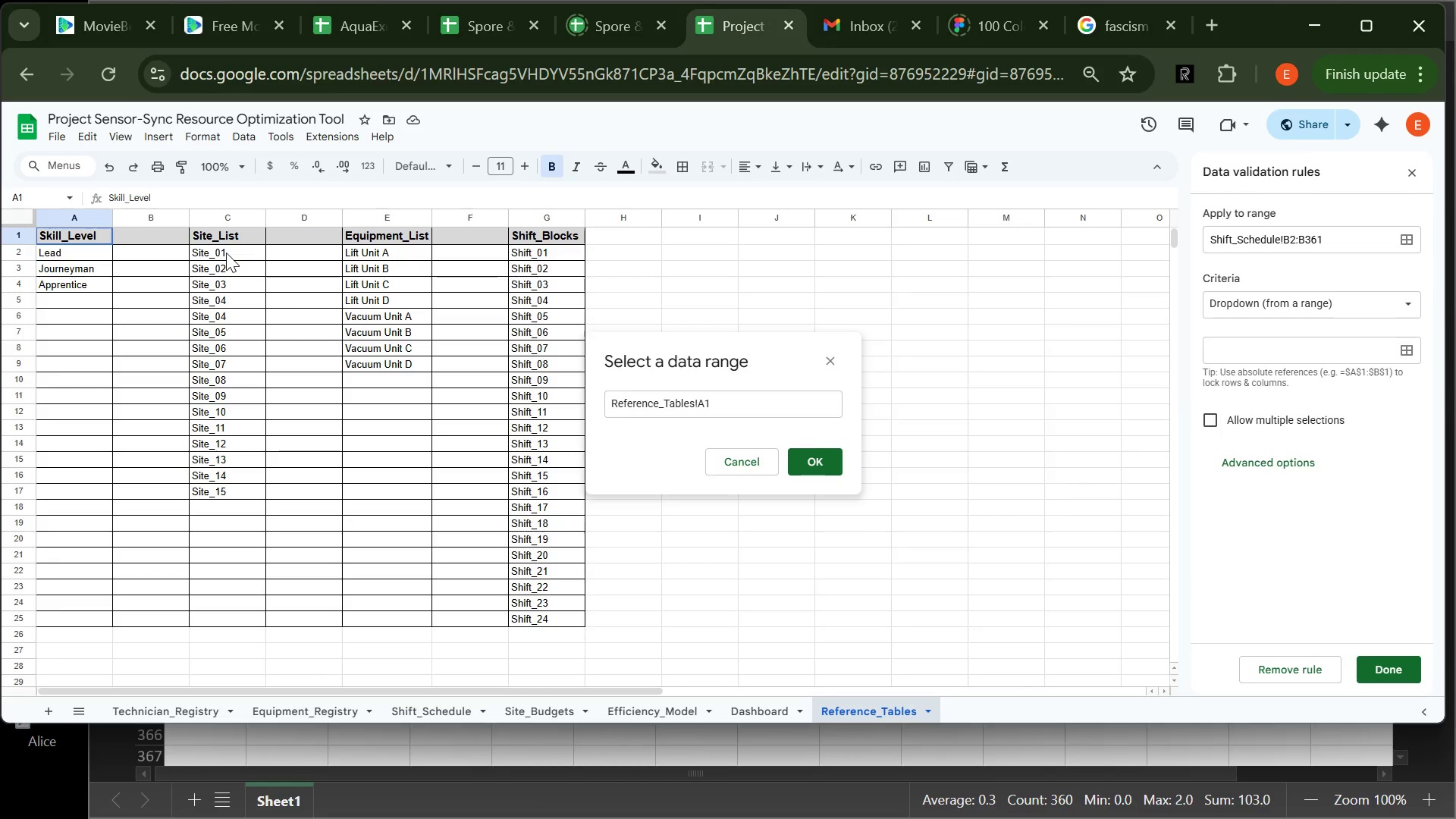 
wait(6.11)
 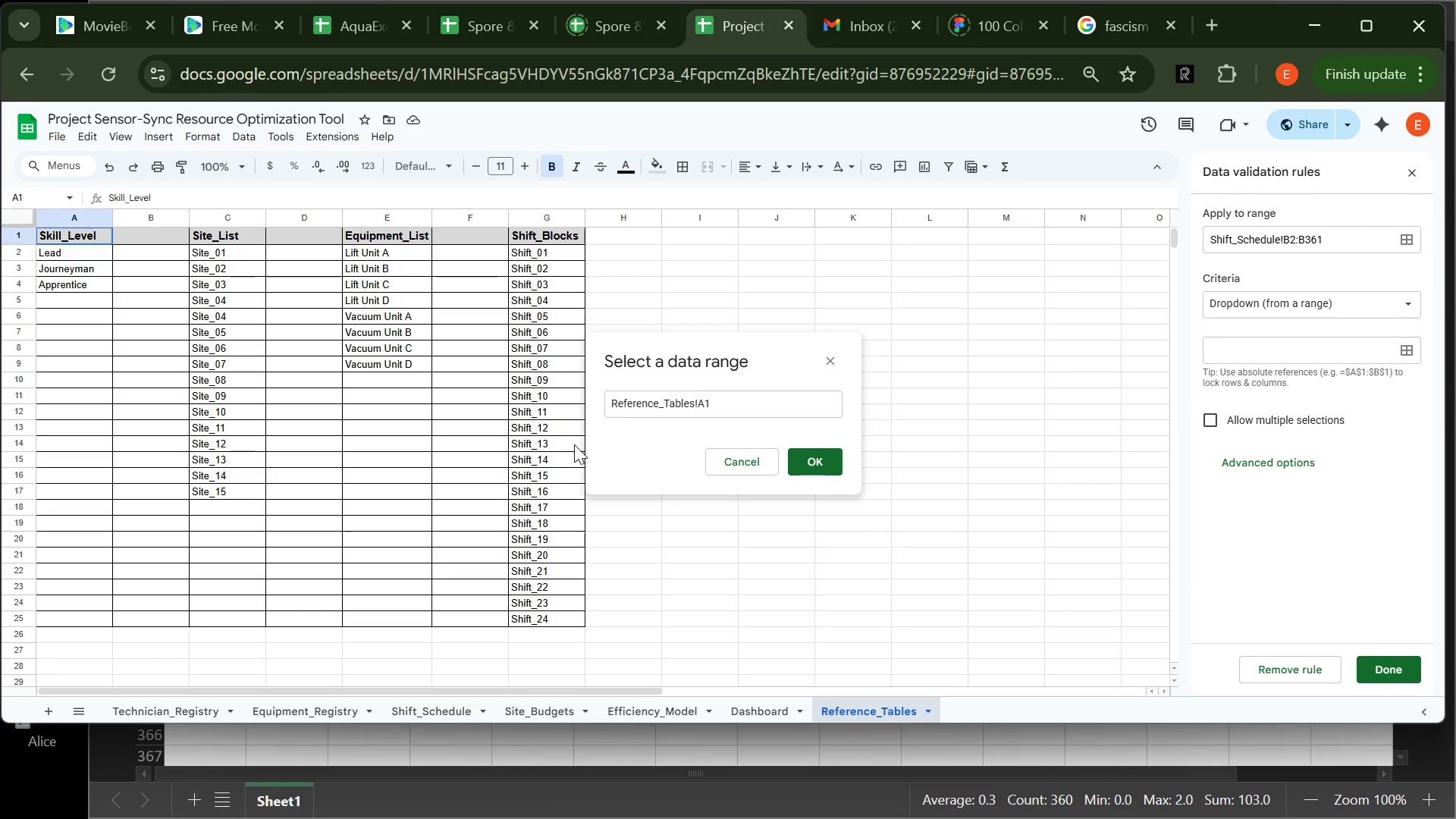 
left_click_drag(start_coordinate=[226, 253], to_coordinate=[209, 489])
 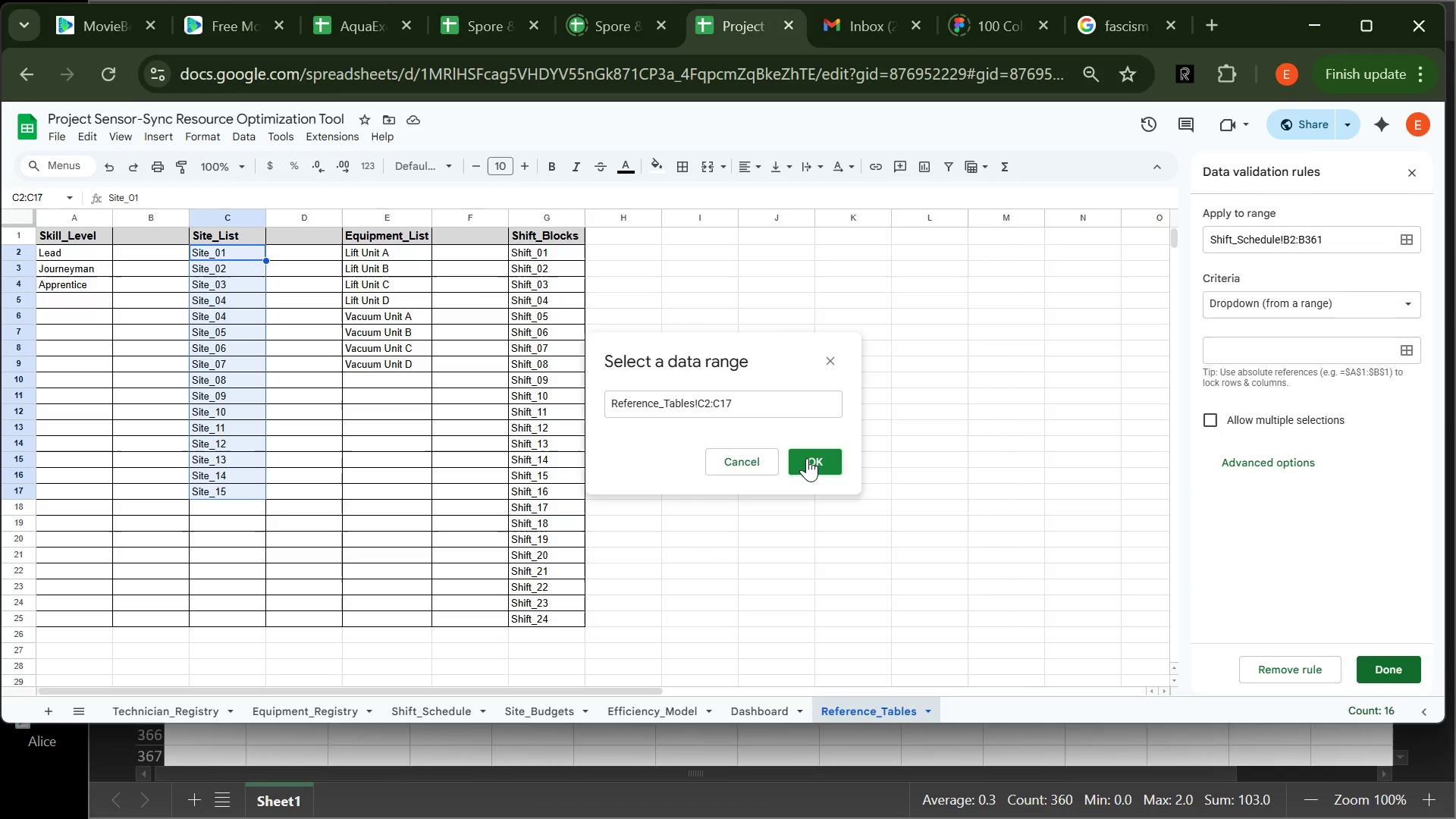 
wait(5.2)
 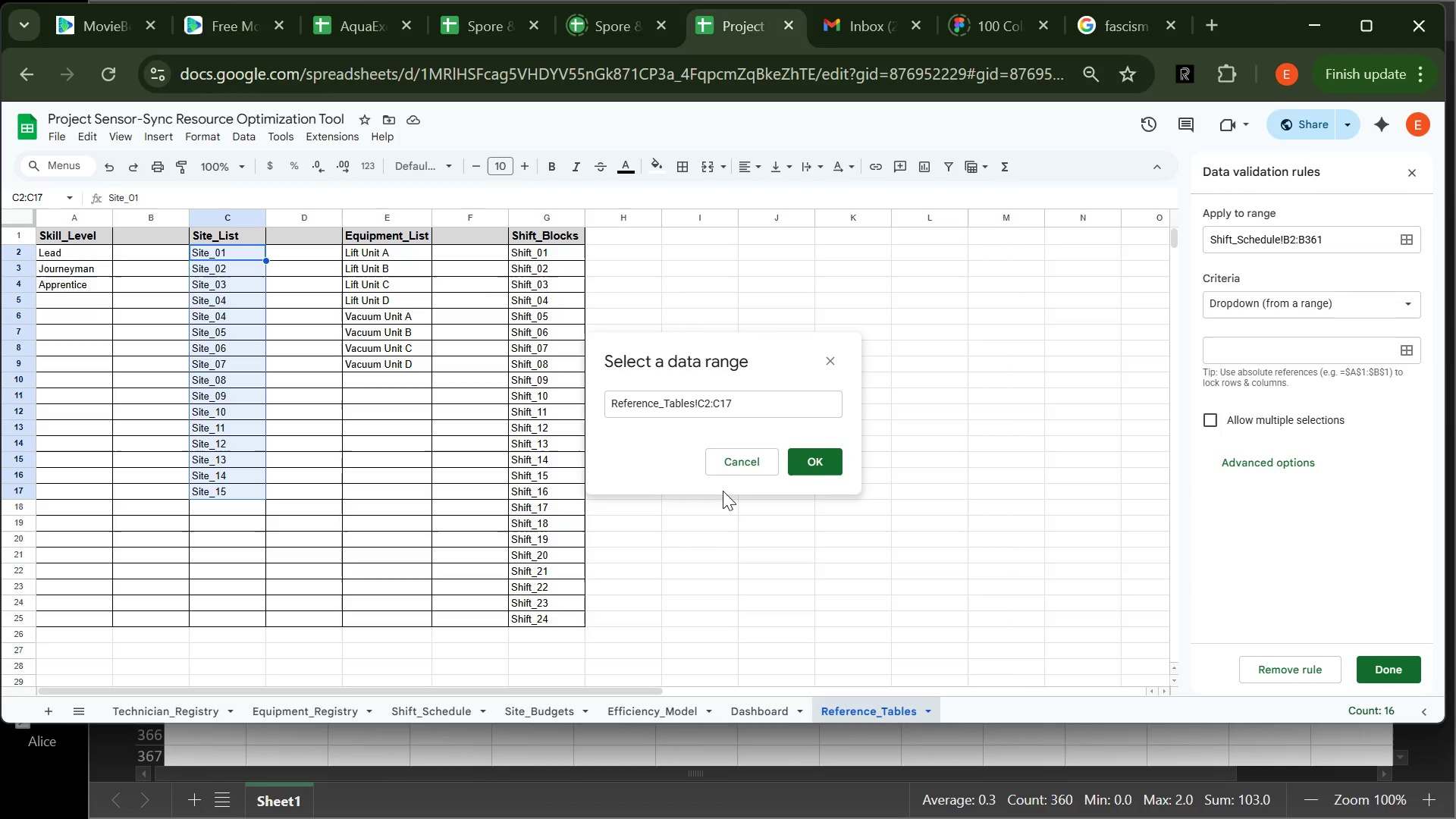 
left_click([807, 458])
 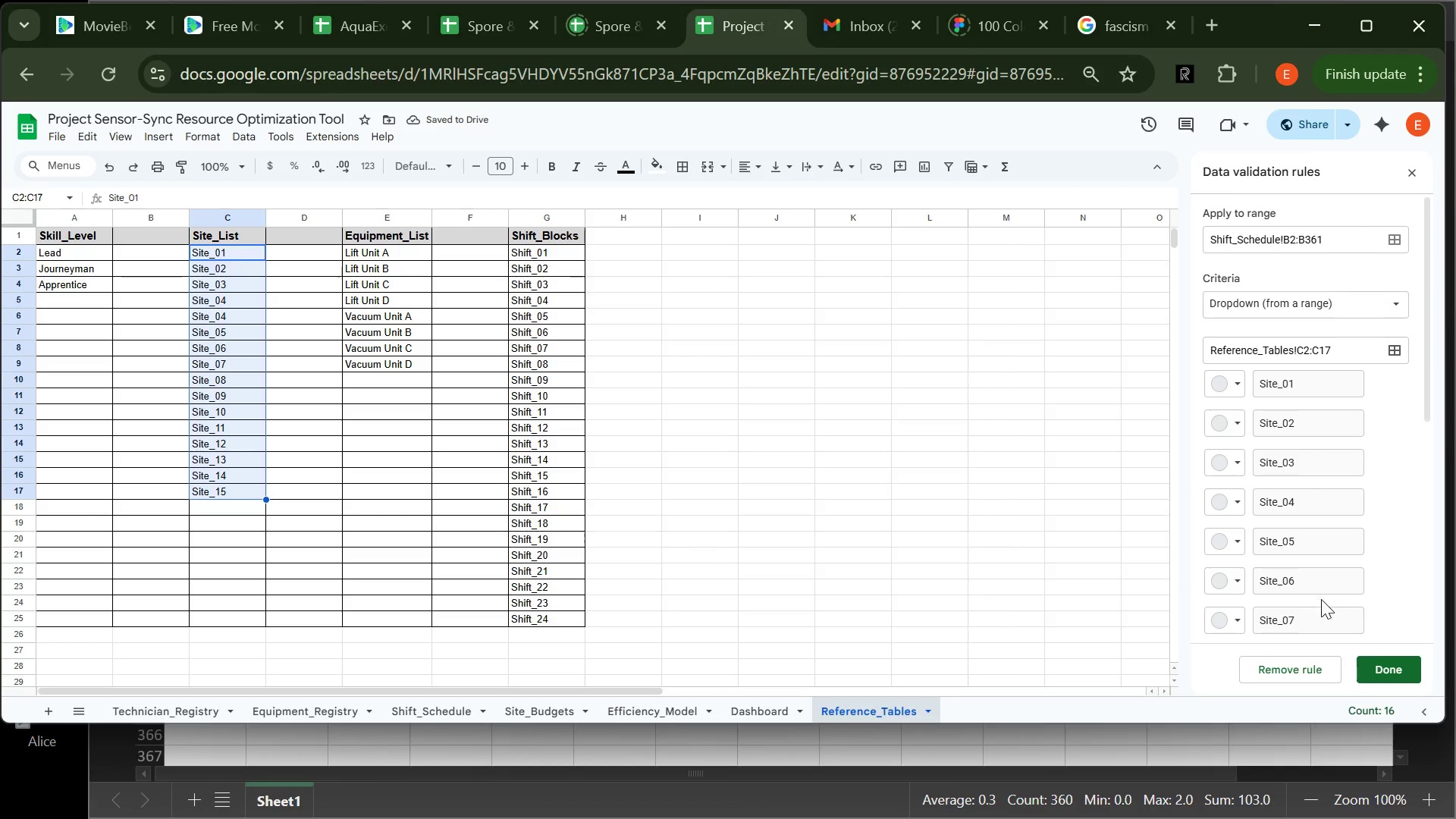 
left_click([1389, 667])
 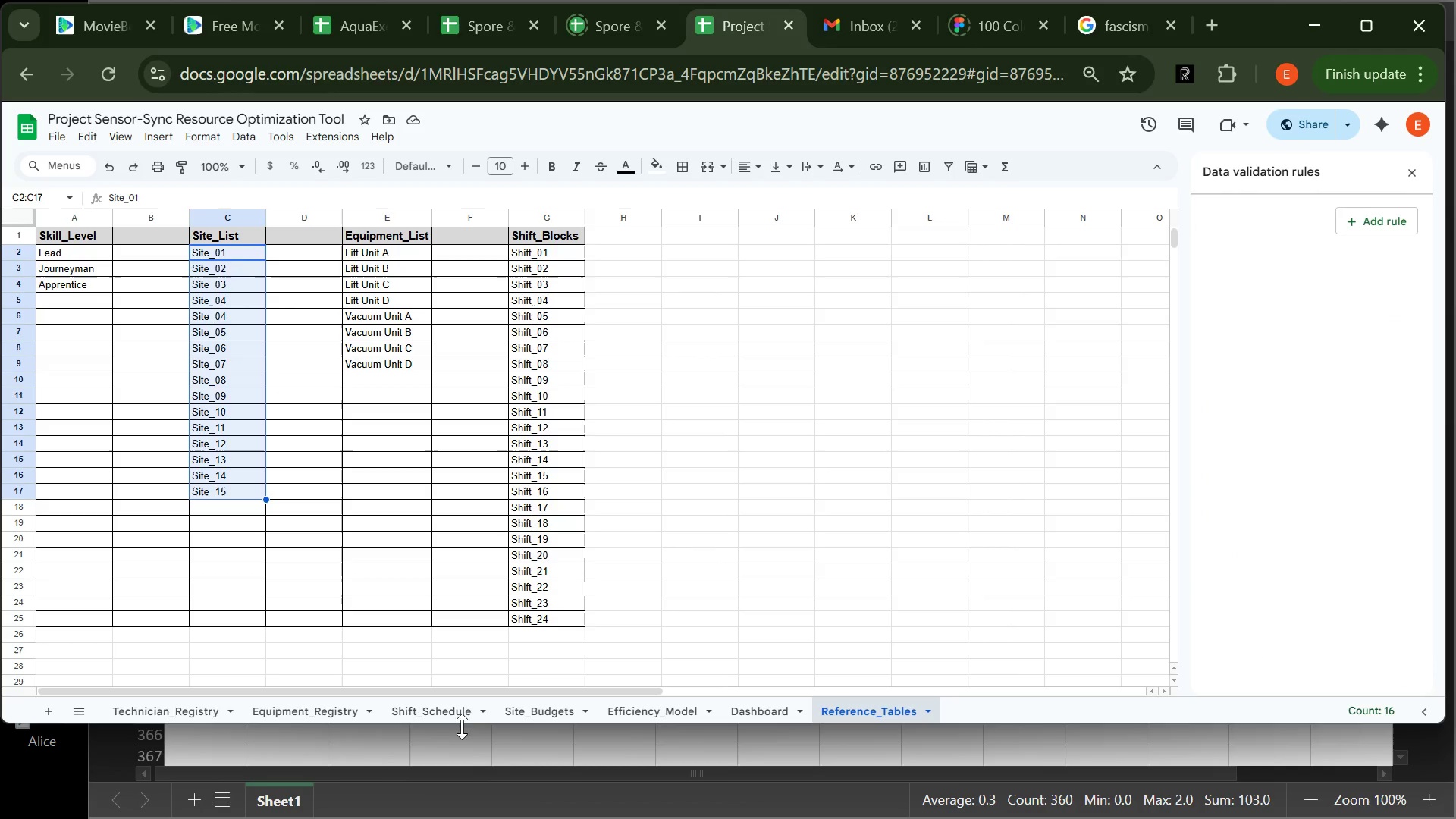 
left_click([460, 722])
 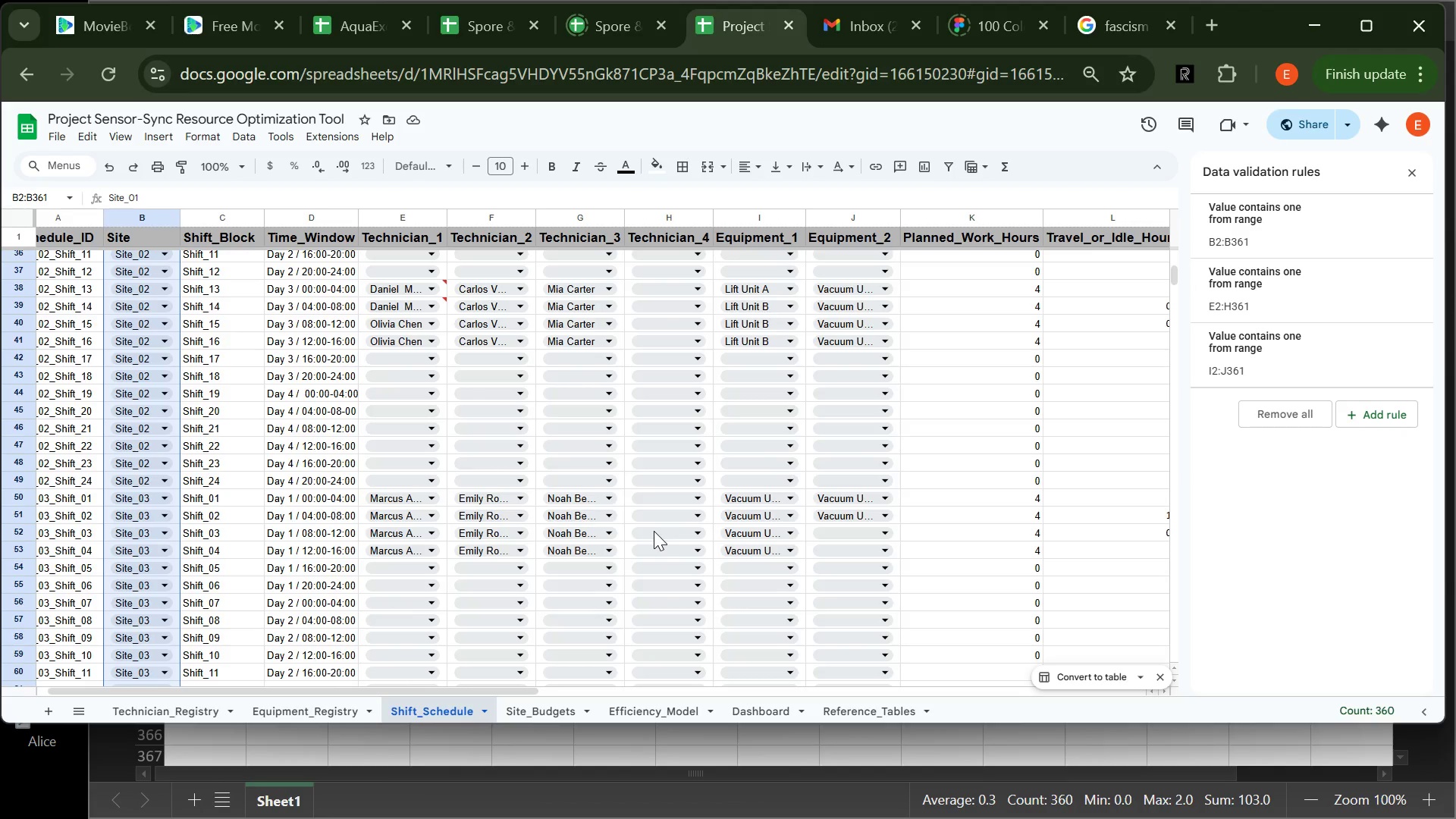 
wait(11.56)
 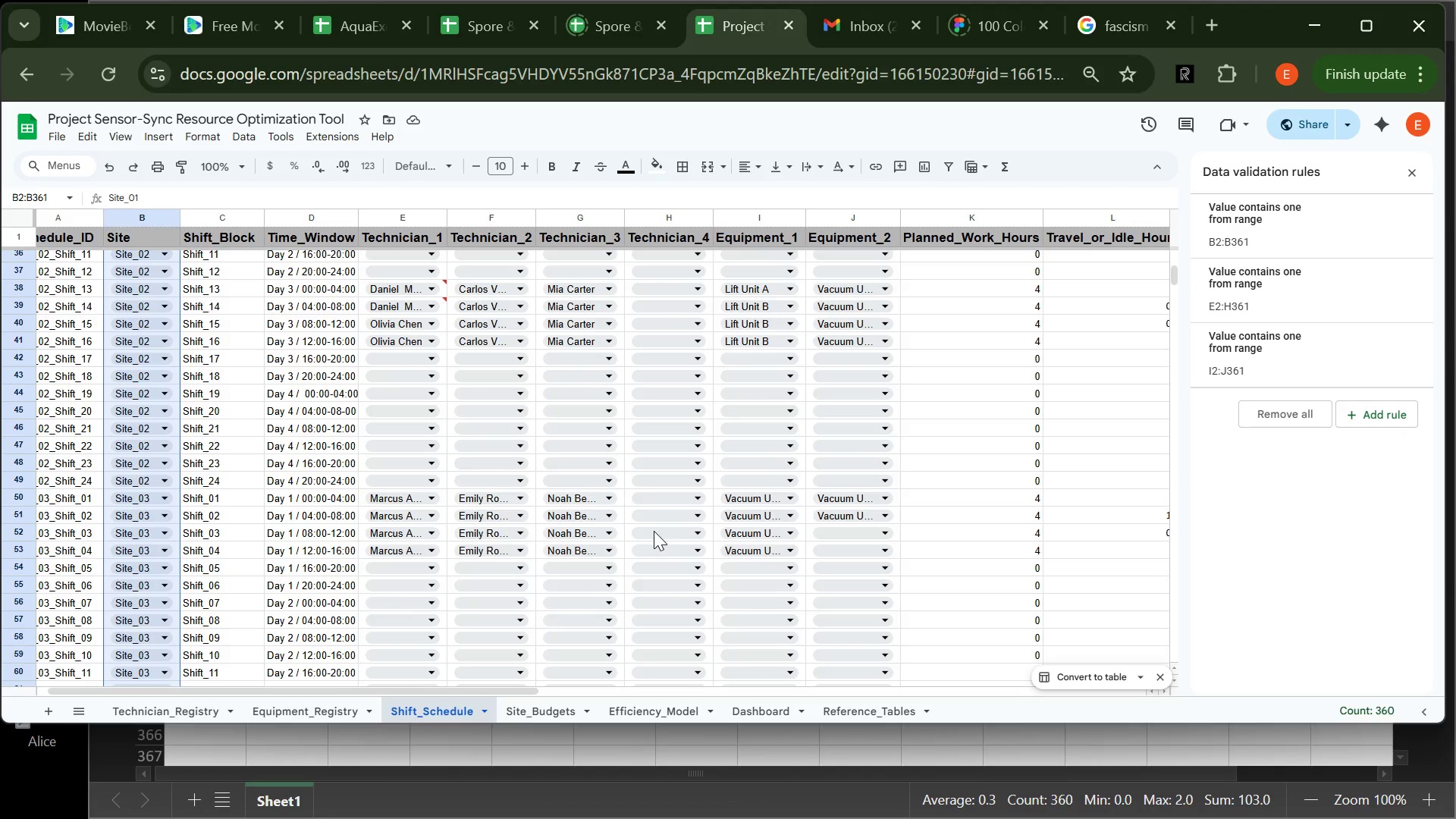 
mouse_move([651, 462])
 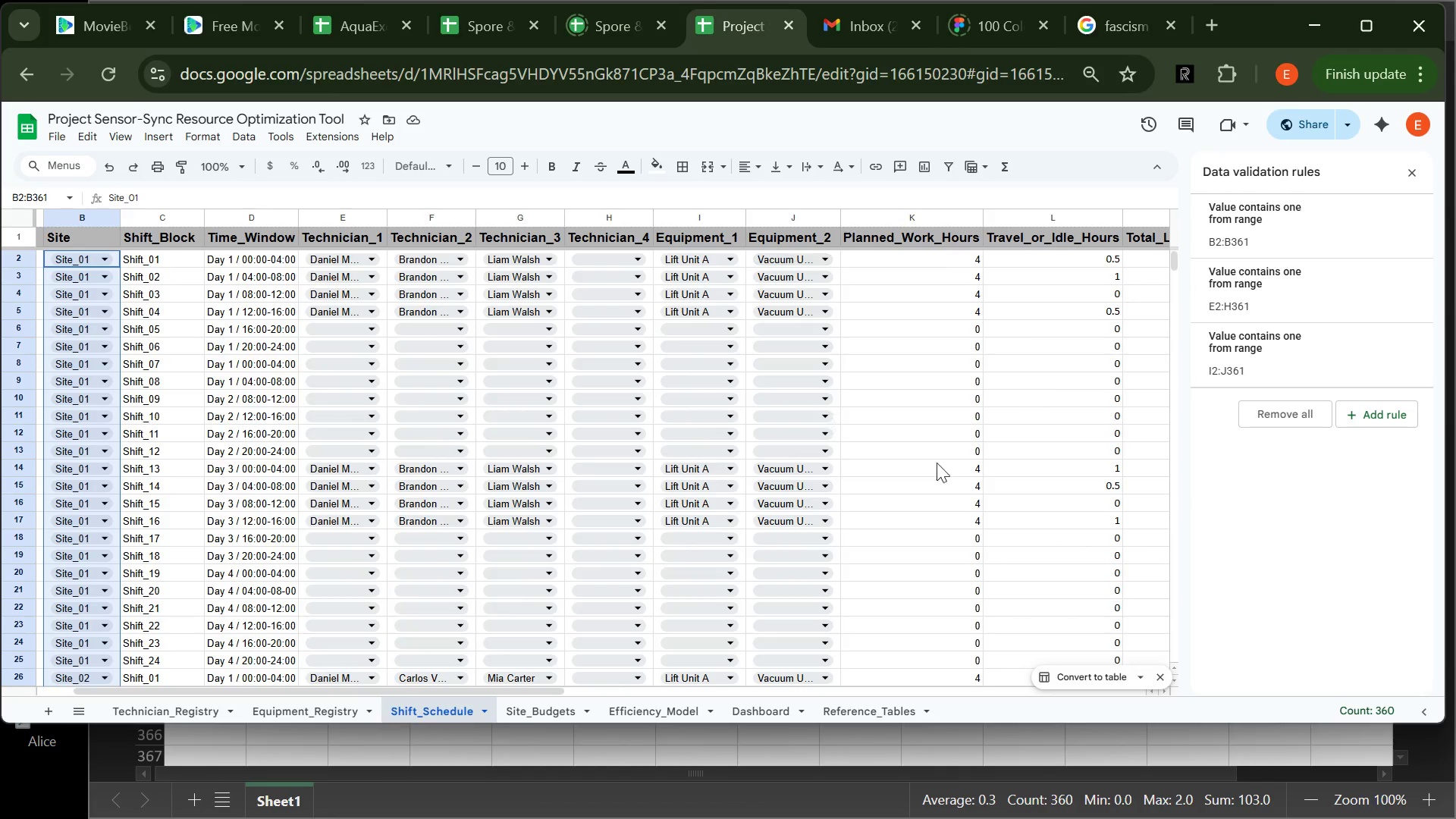 
mouse_move([929, 453])
 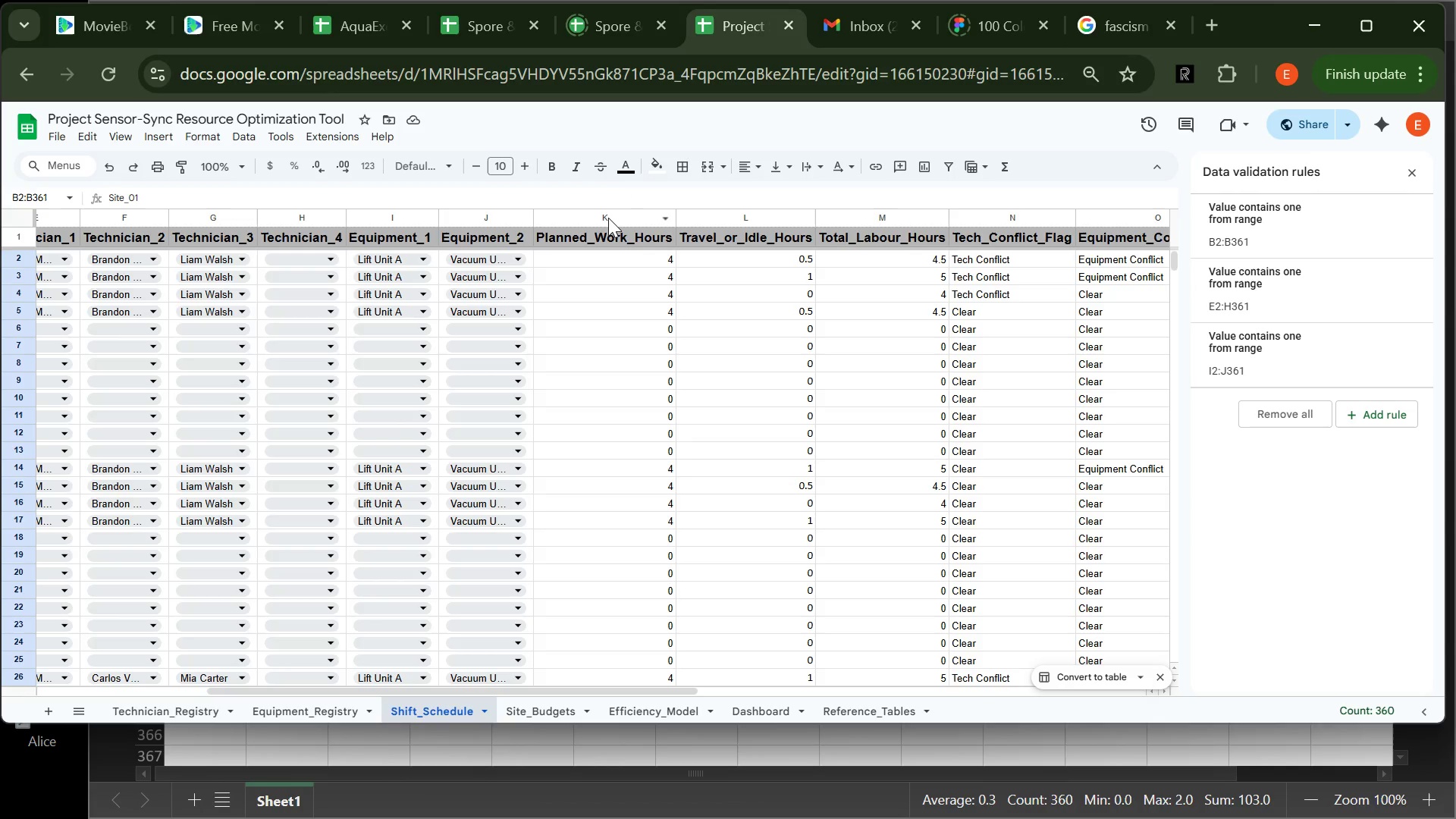 
left_click_drag(start_coordinate=[608, 218], to_coordinate=[884, 270])
 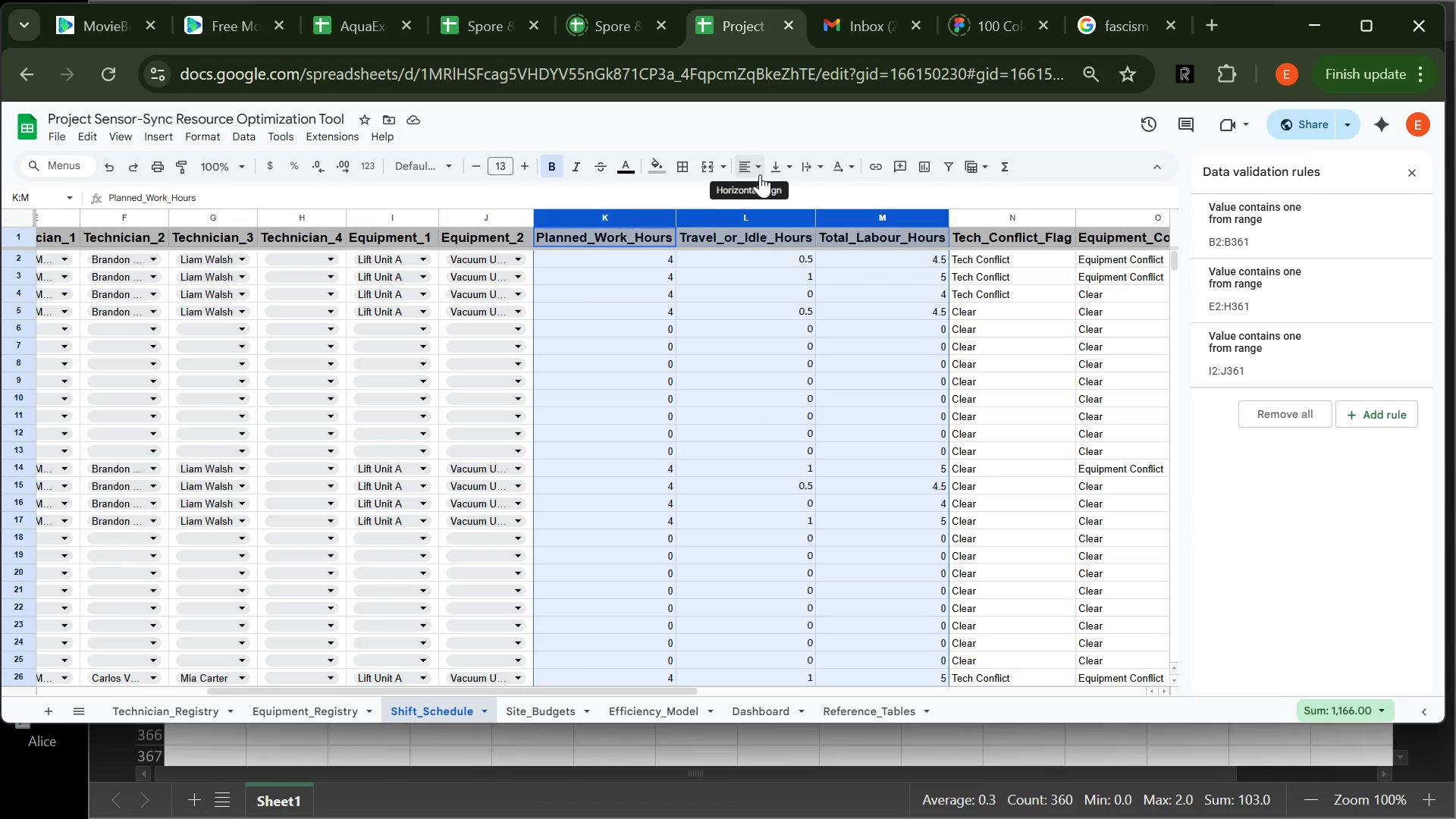 
left_click([760, 174])
 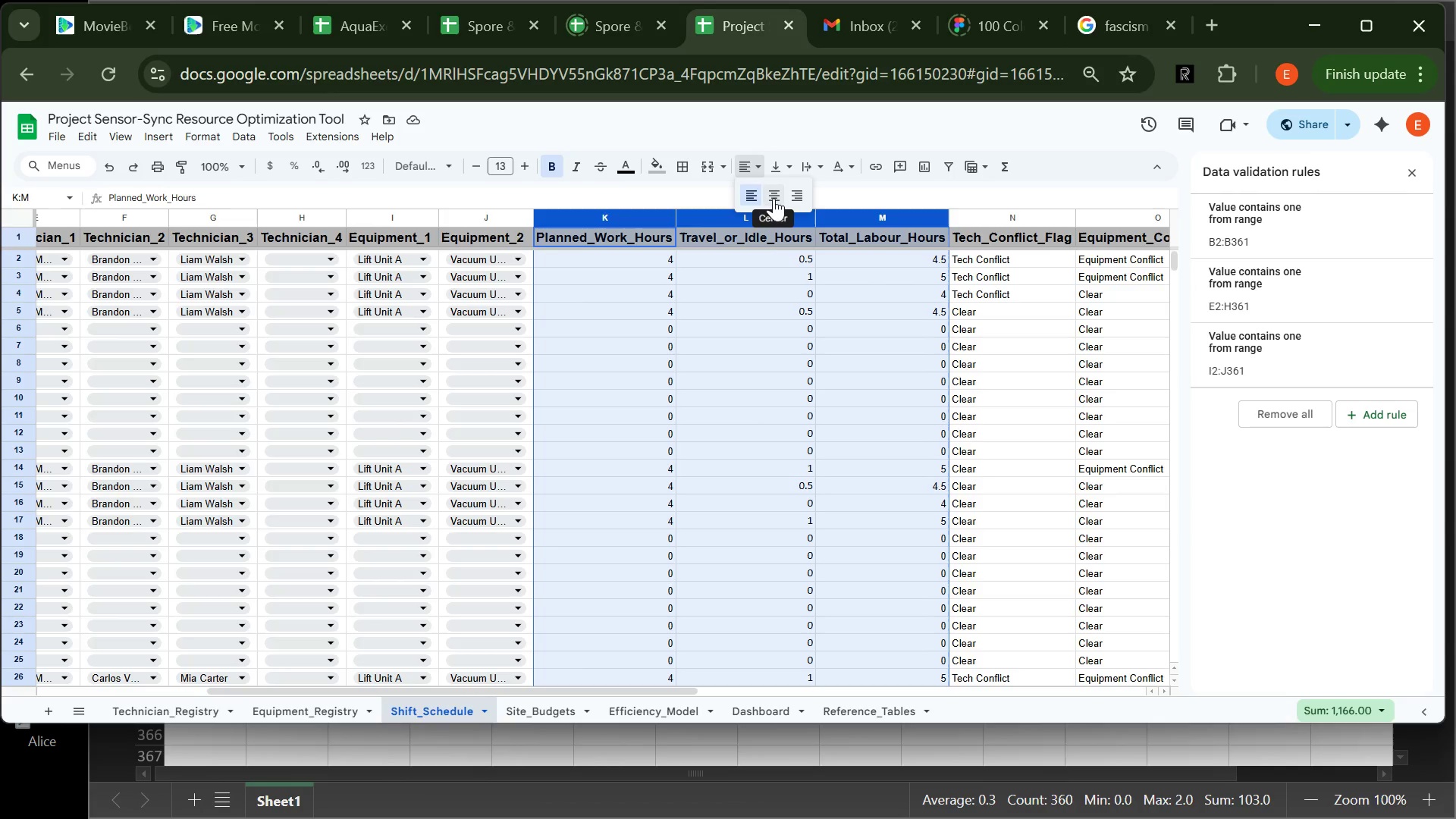 
left_click([774, 198])
 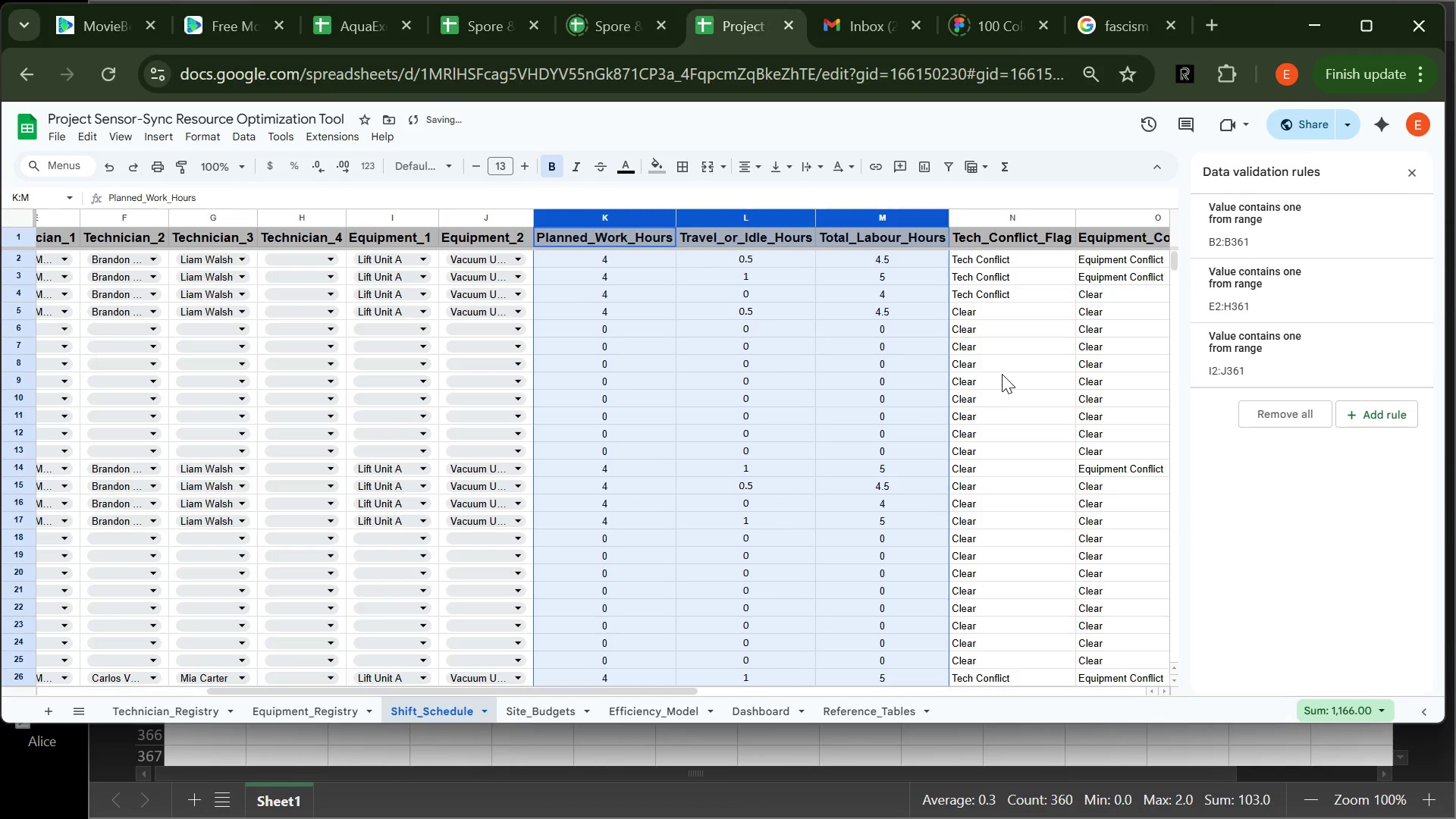 
left_click([1004, 374])
 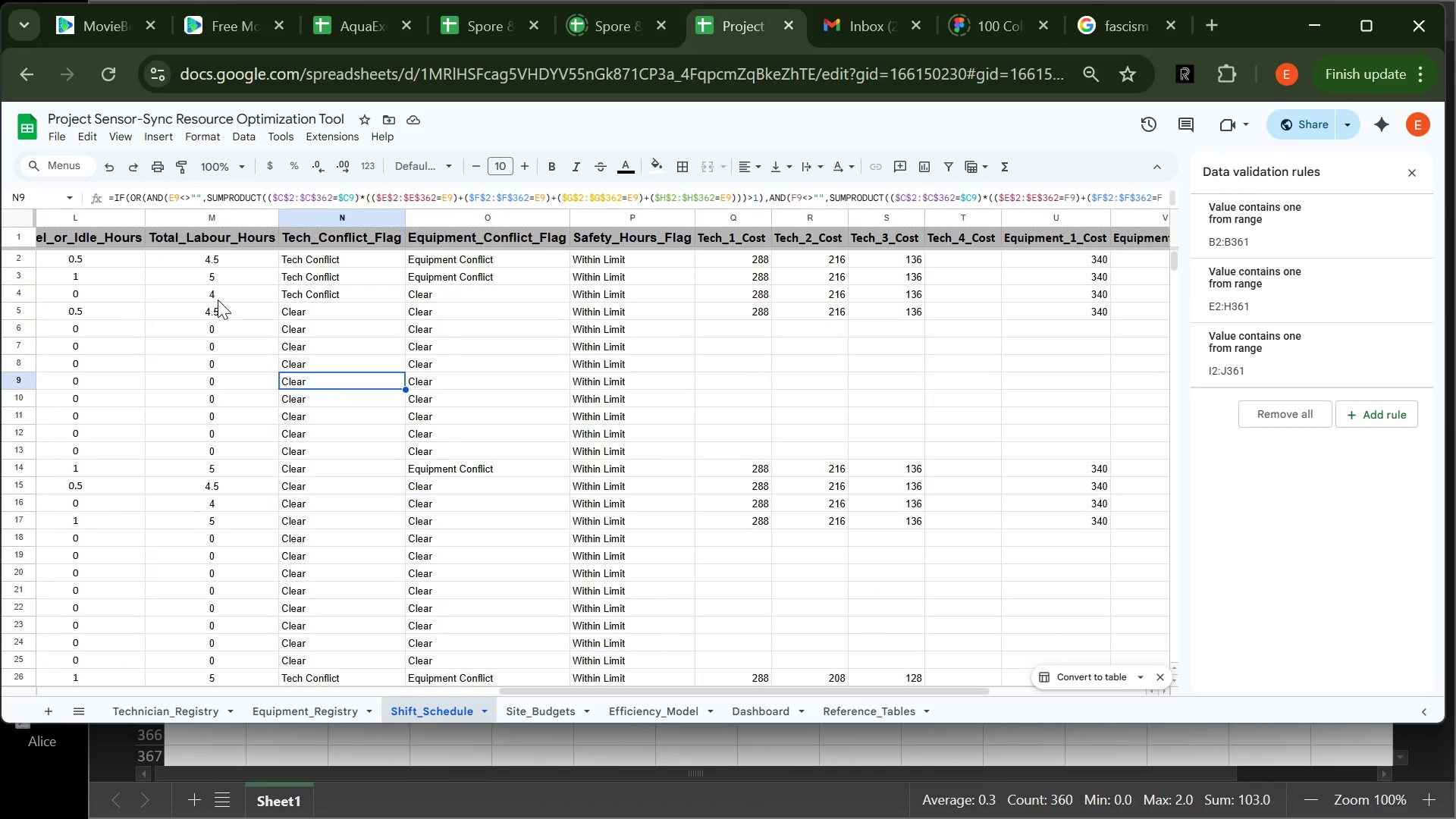 
wait(47.42)
 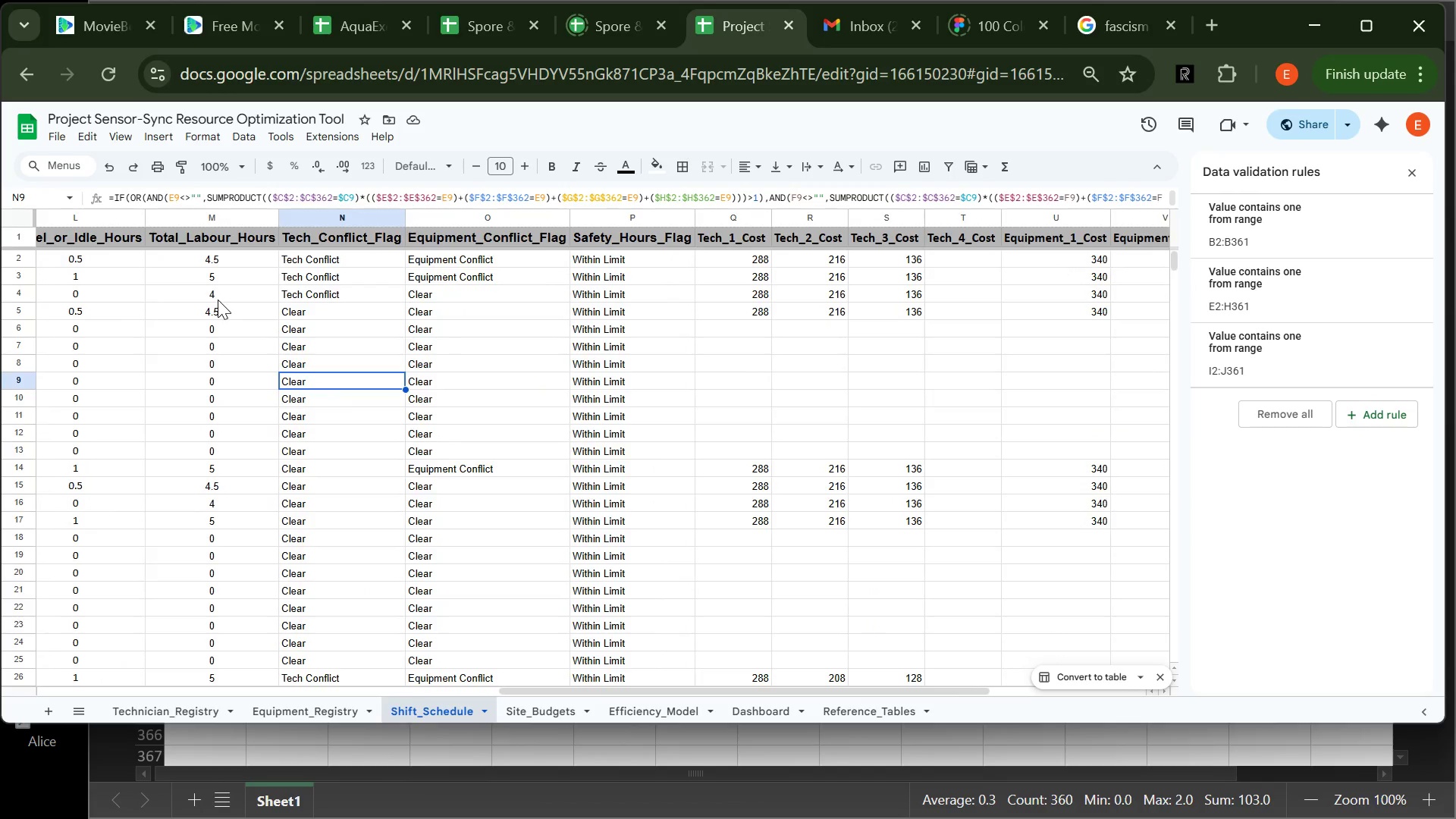 
left_click_drag(start_coordinate=[392, 219], to_coordinate=[836, 237])
 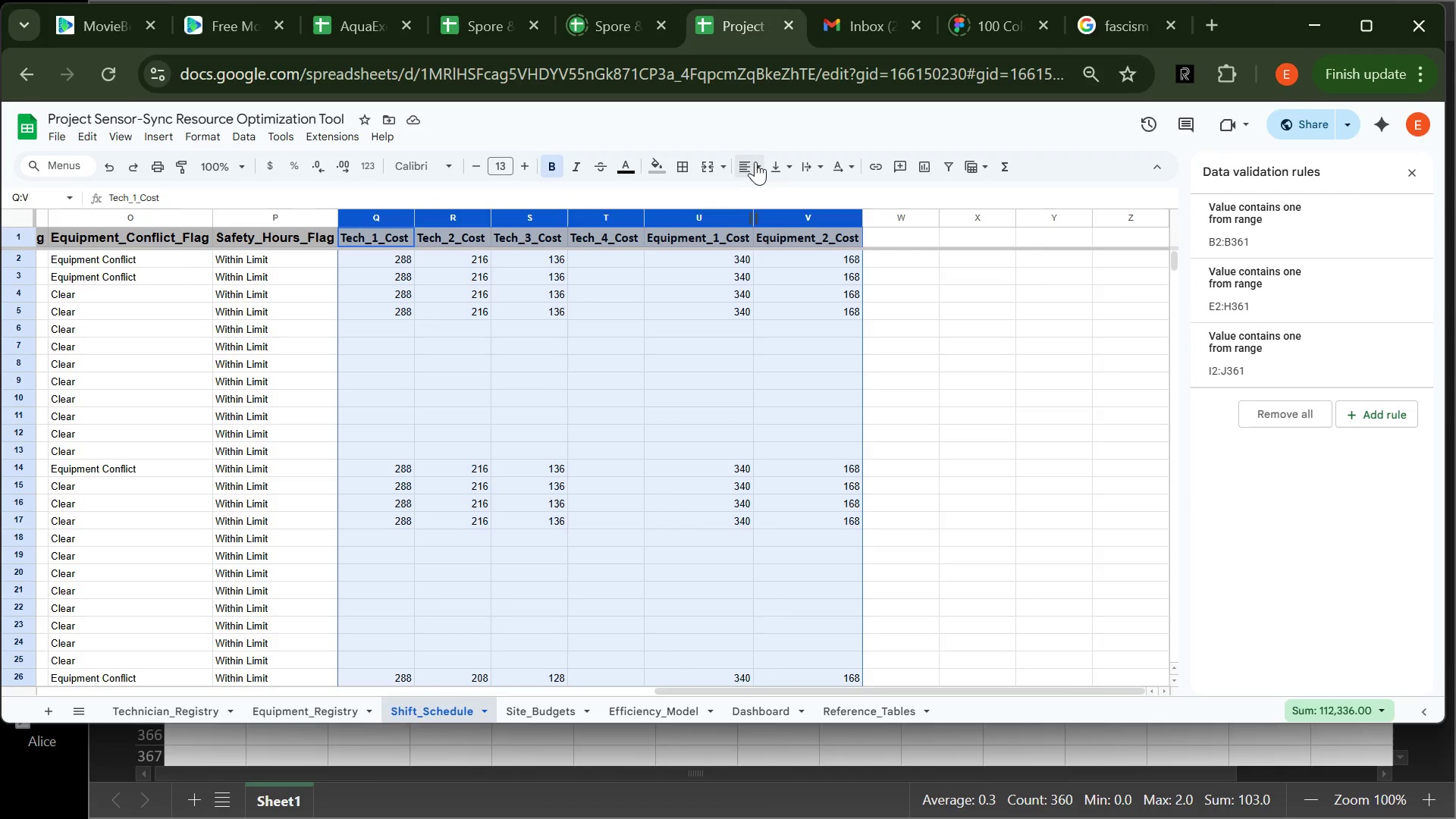 
left_click([755, 165])
 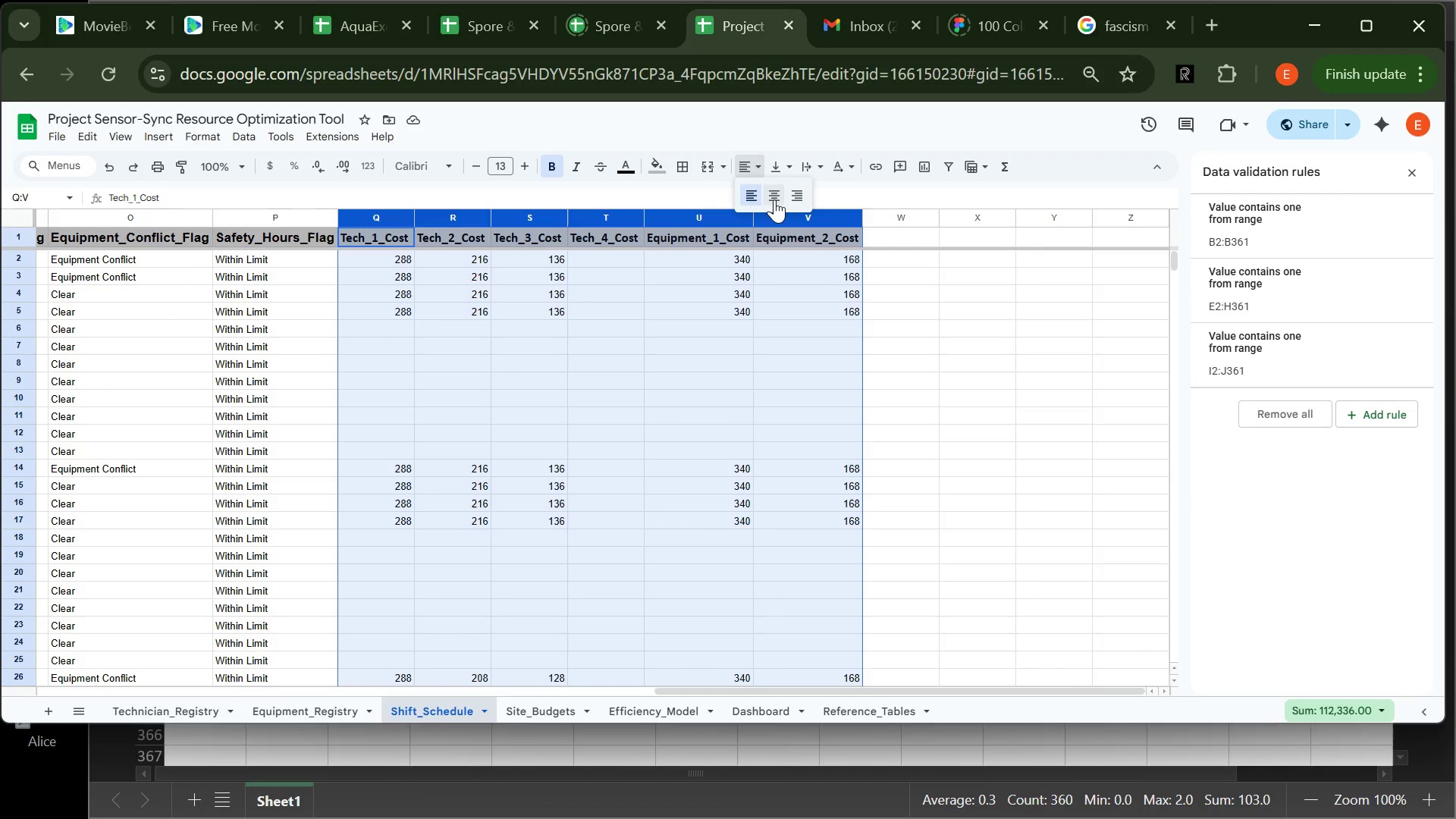 
left_click([774, 199])
 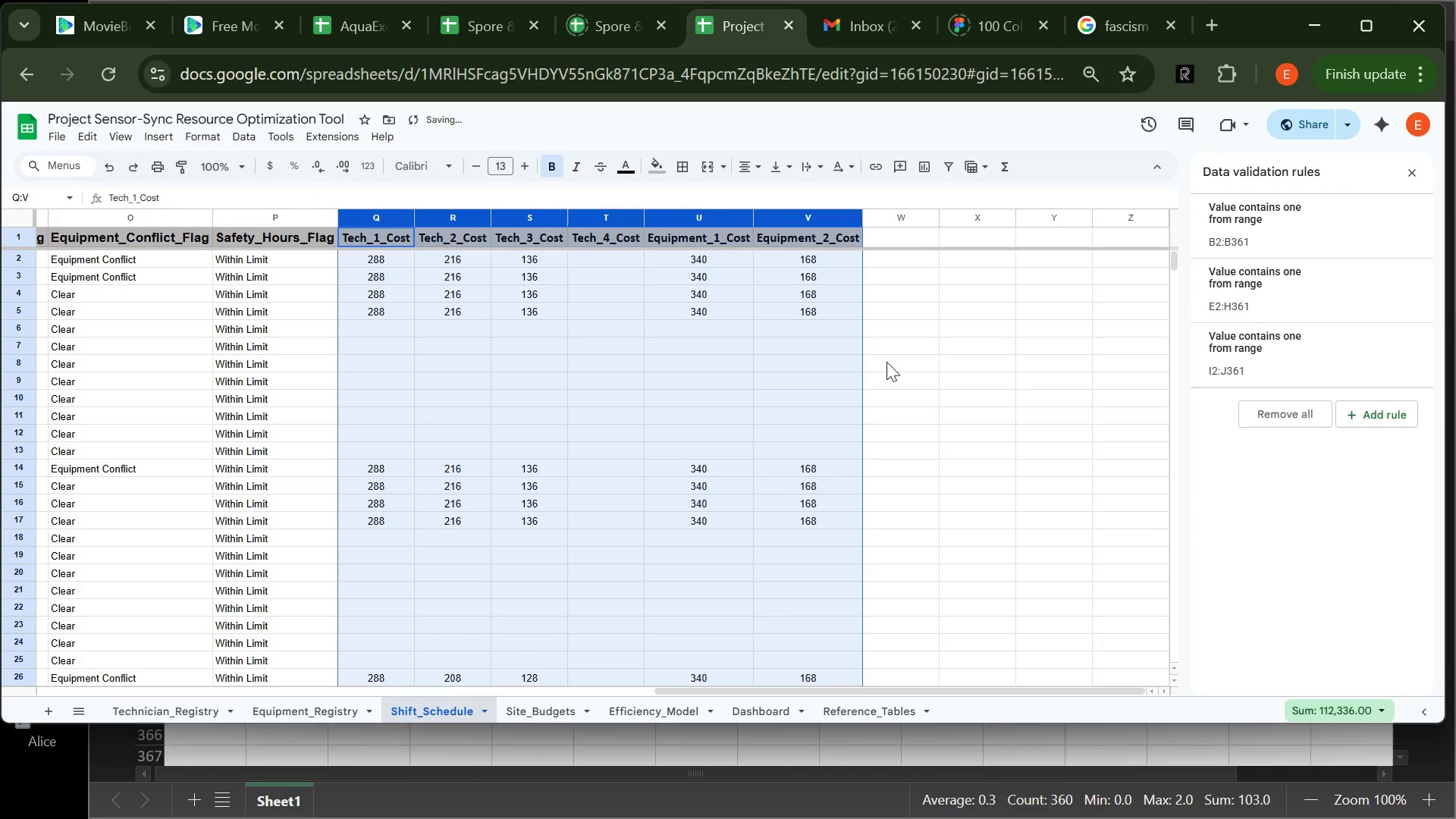 
mouse_move([616, 404])
 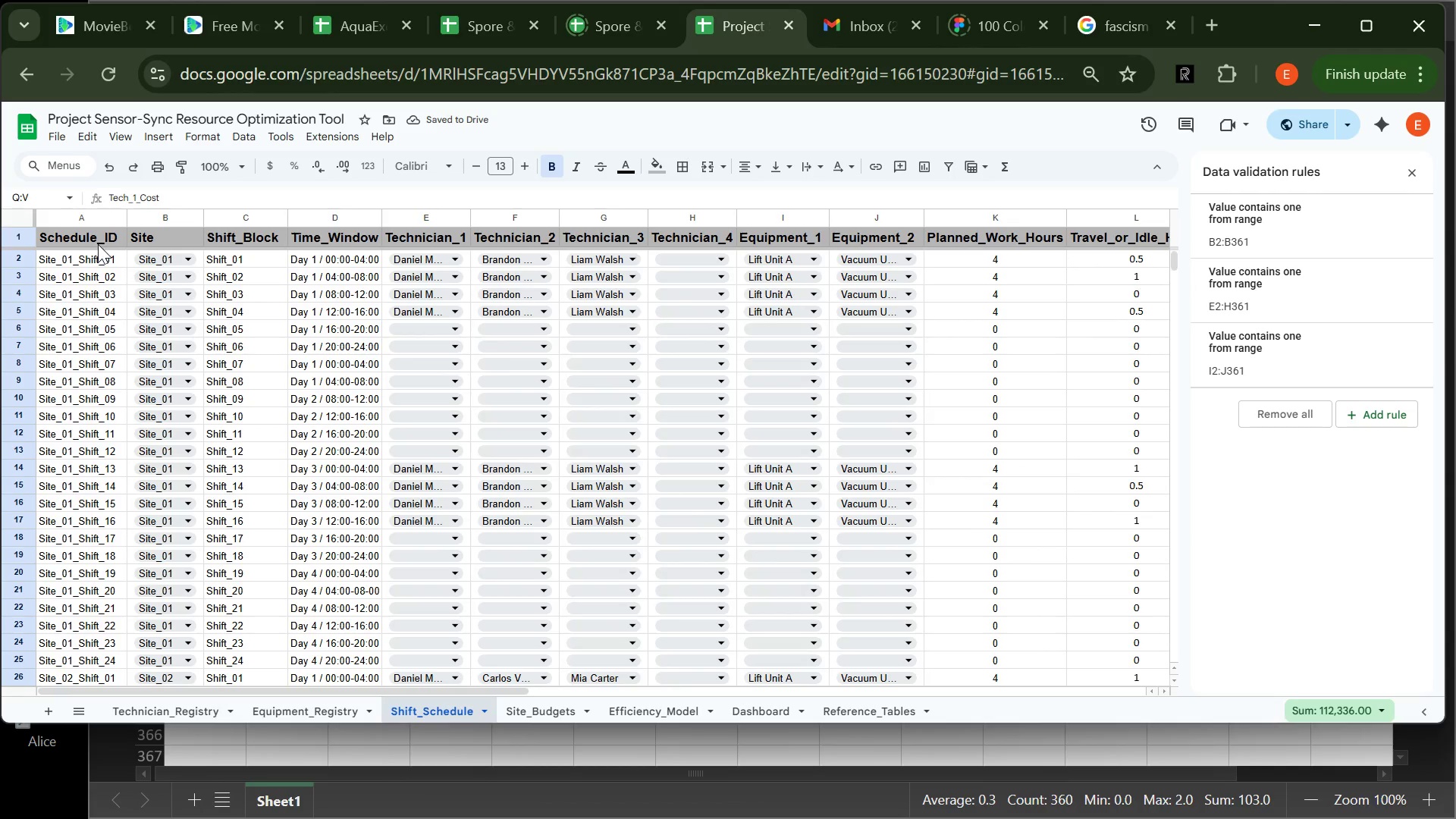 
left_click_drag(start_coordinate=[98, 244], to_coordinate=[856, 268])
 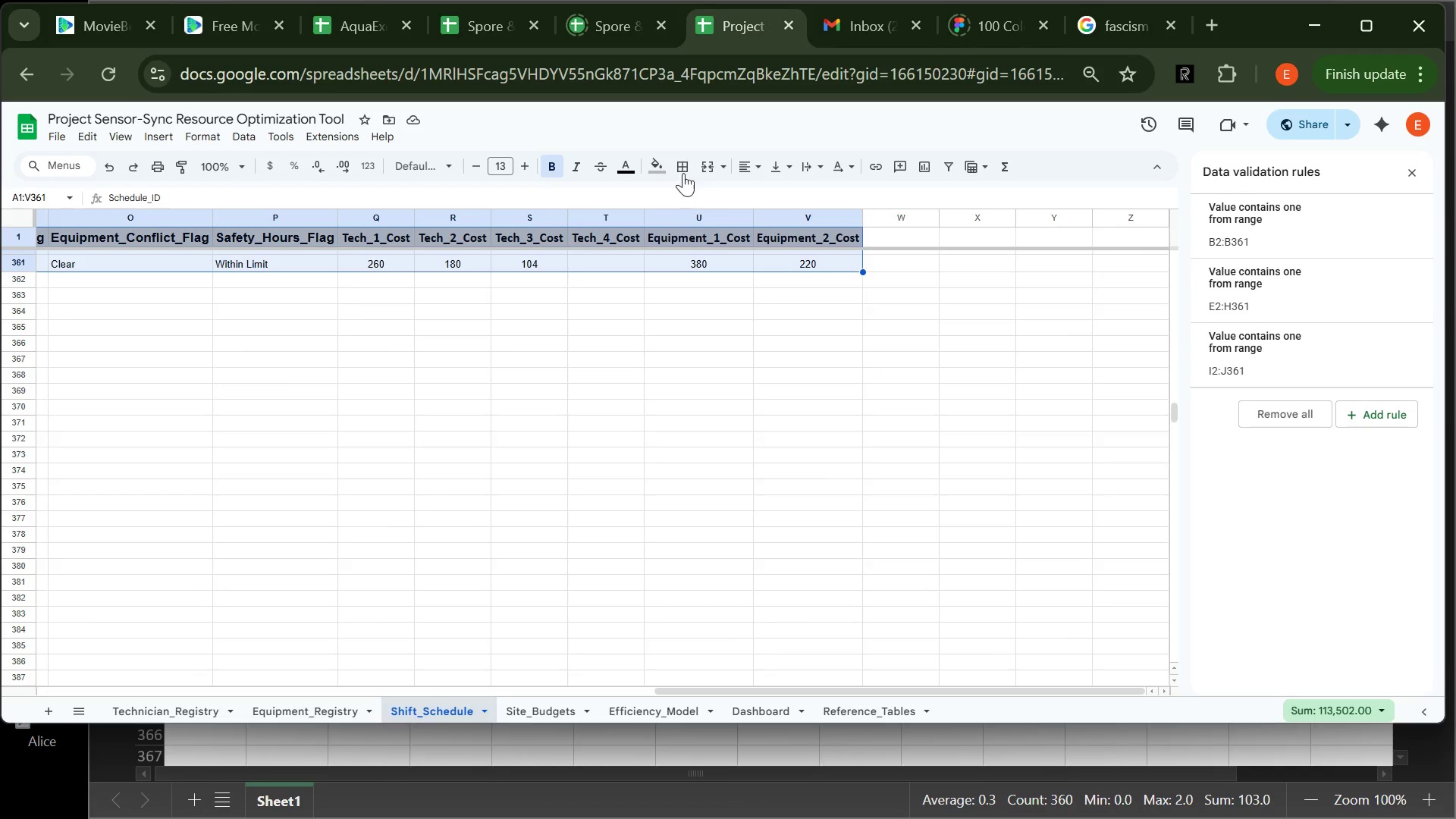 
left_click([682, 168])
 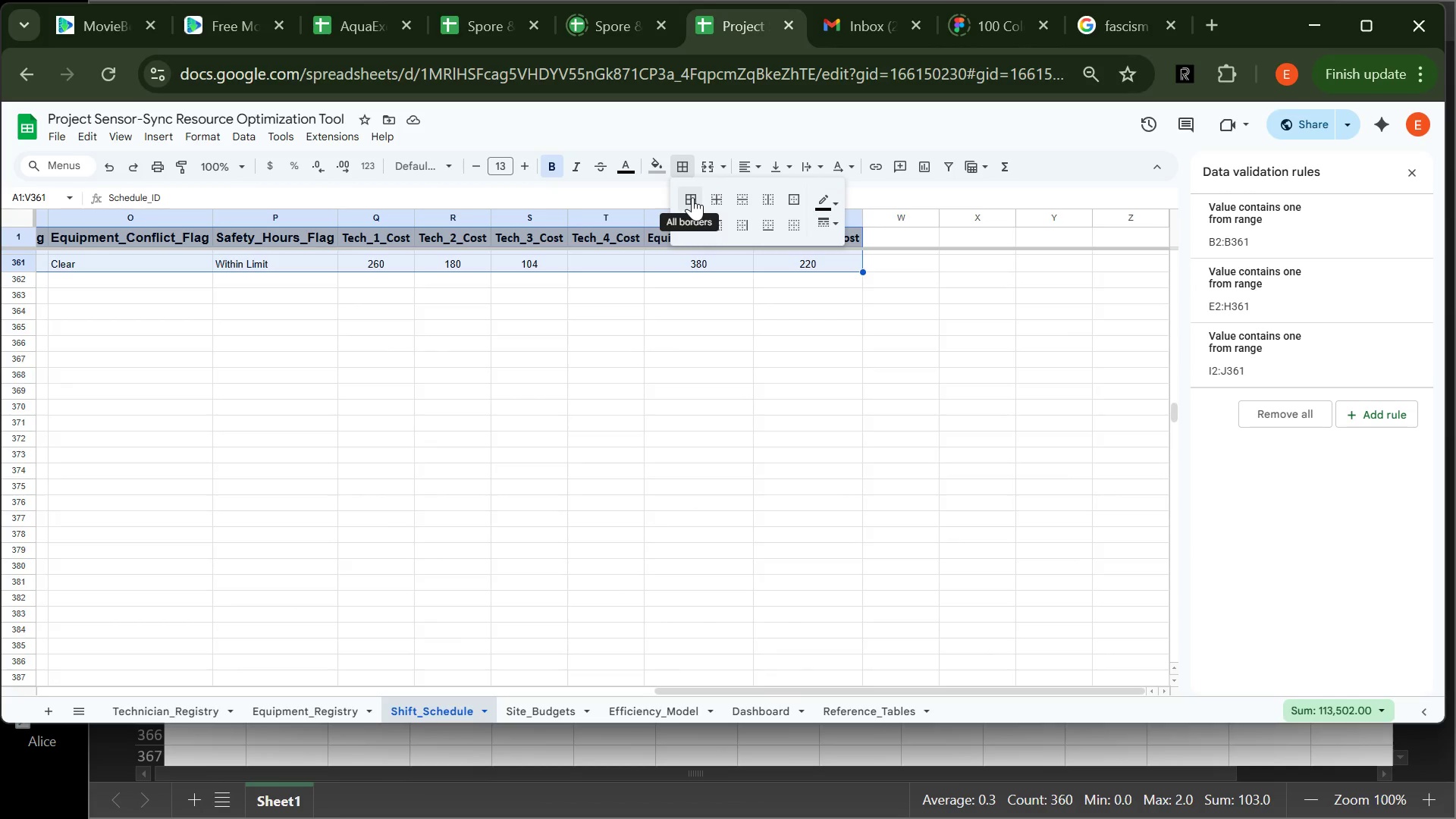 
left_click([692, 197])
 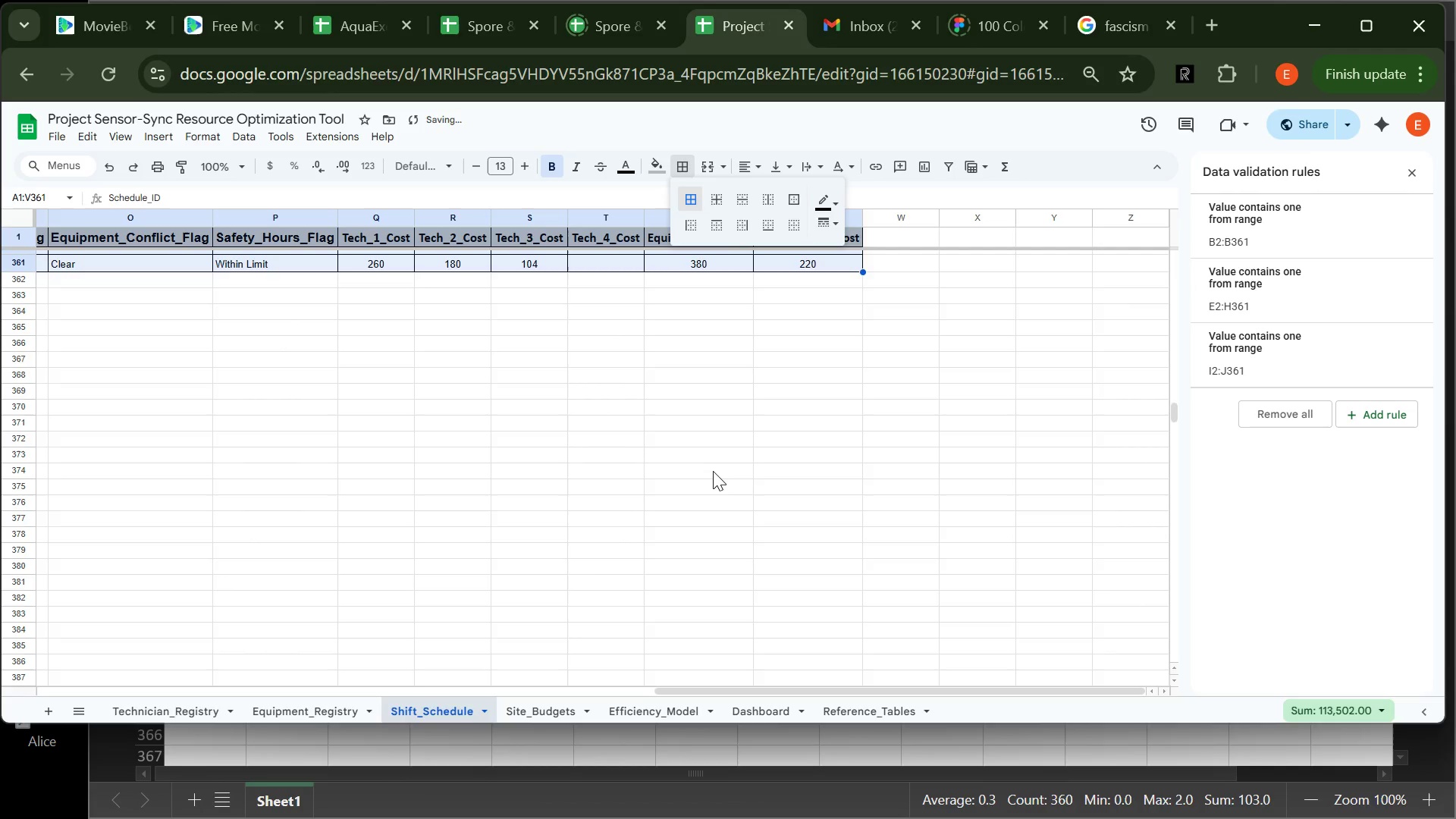 
left_click([713, 471])
 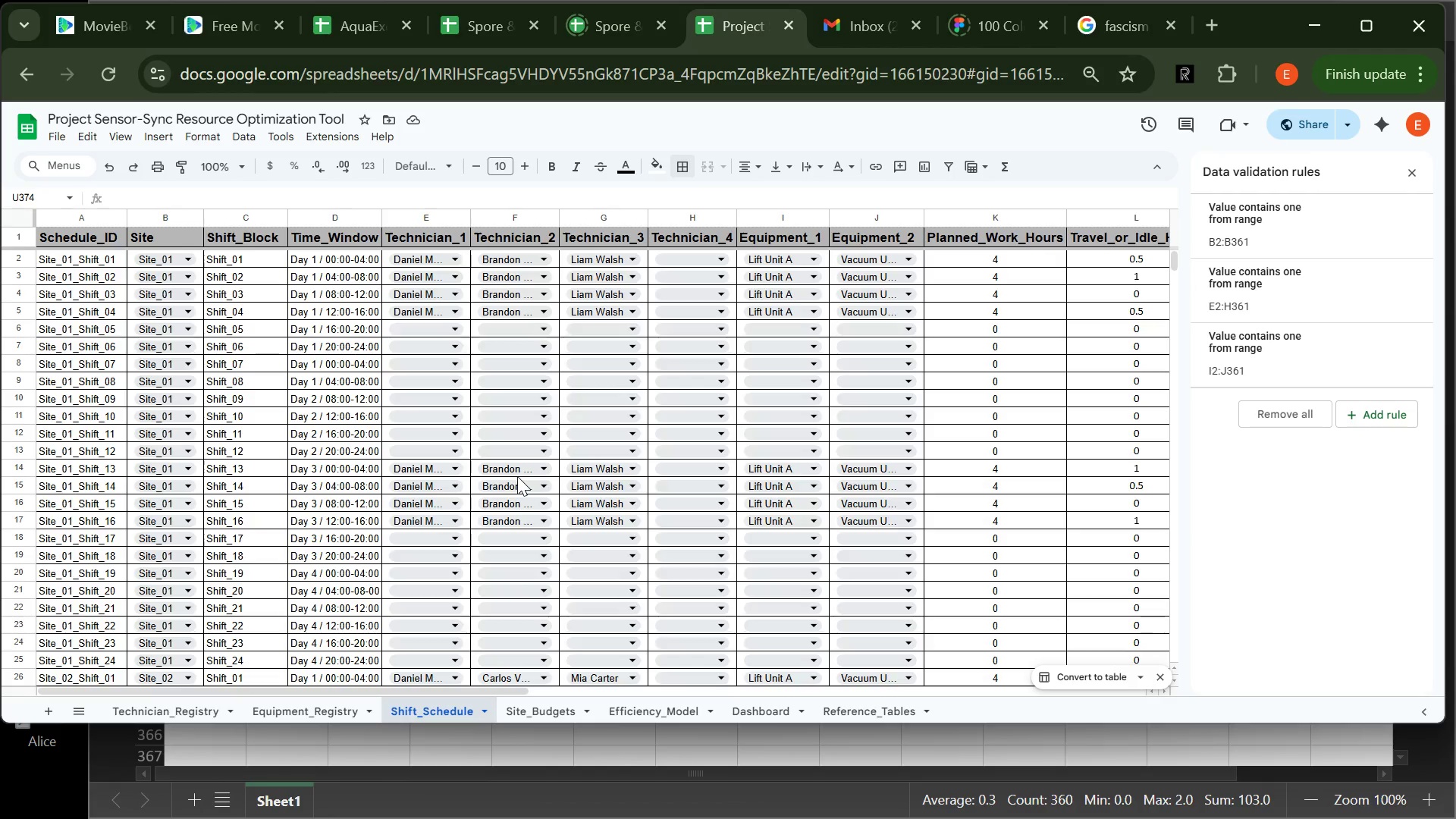 
wait(32.97)
 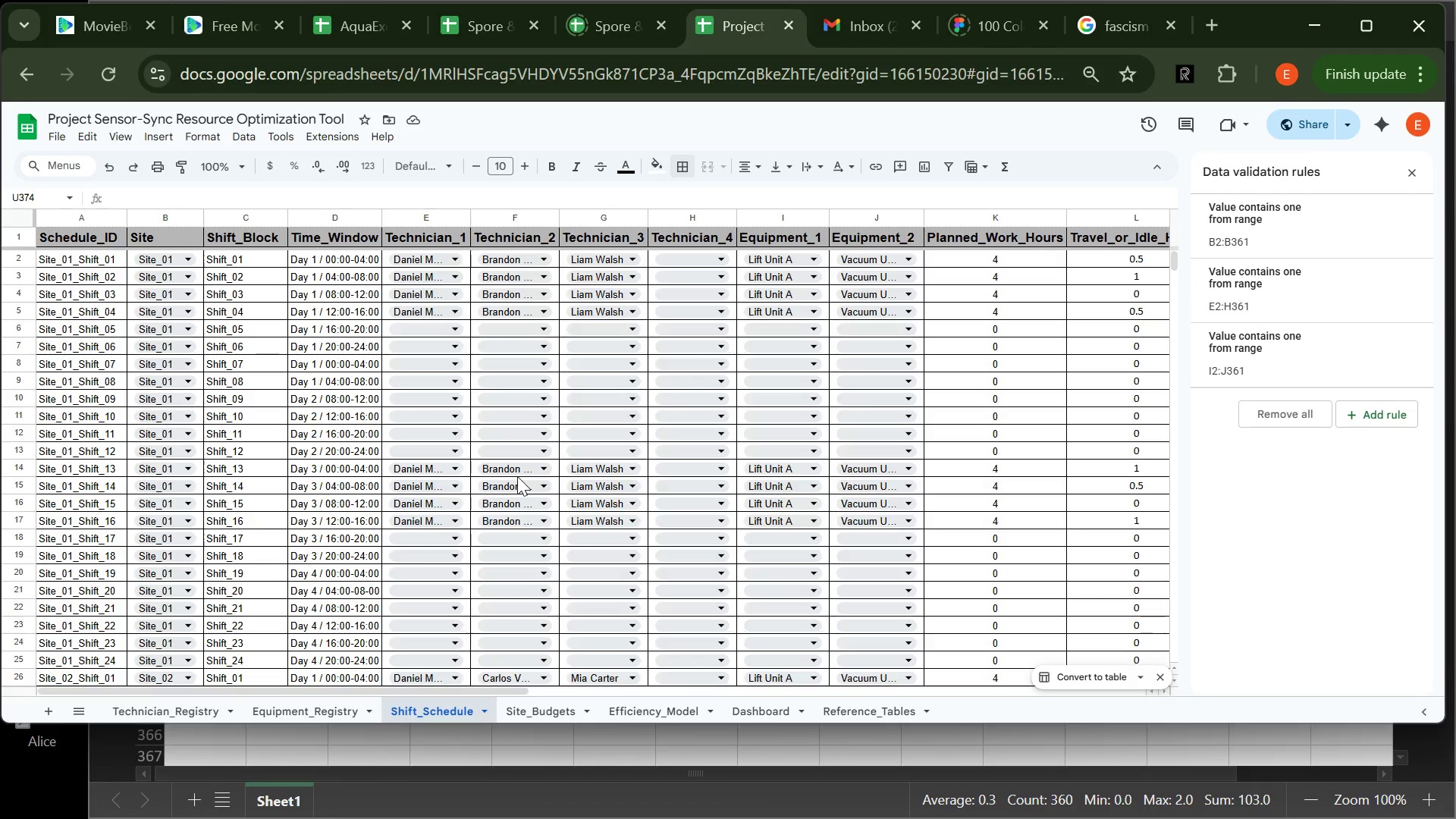 
mouse_move([440, 403])
 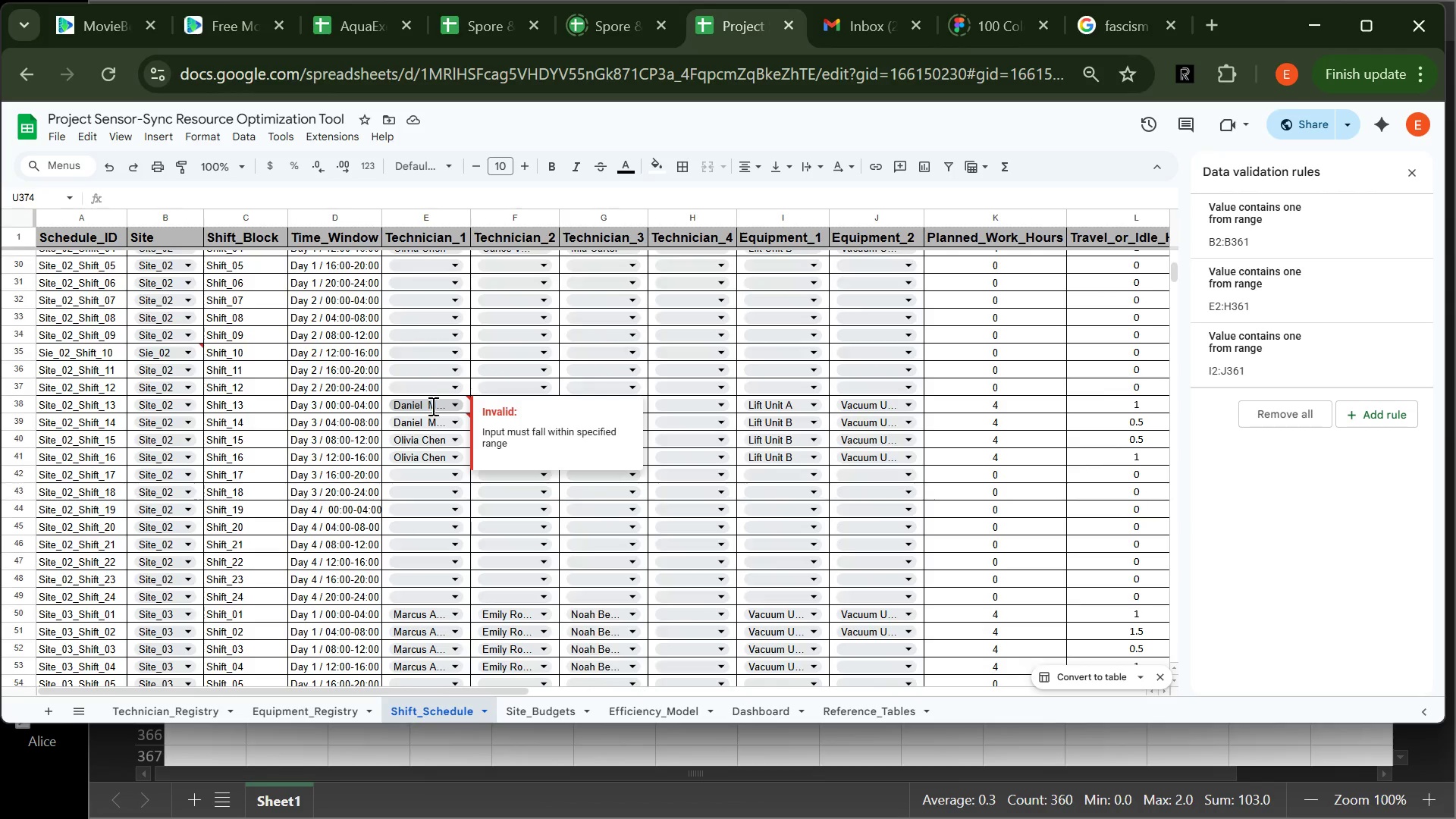 
left_click([431, 406])
 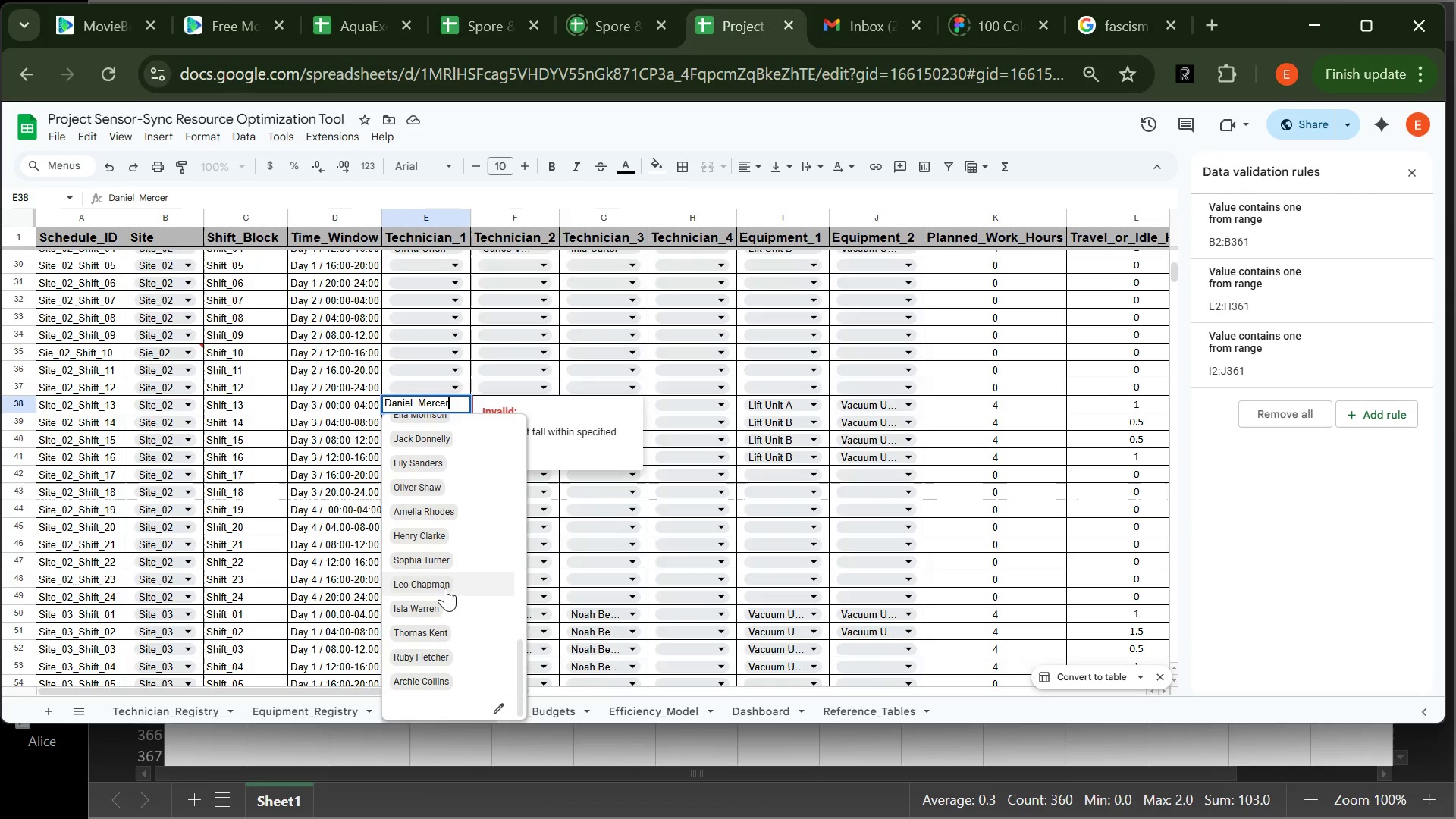 
wait(5.99)
 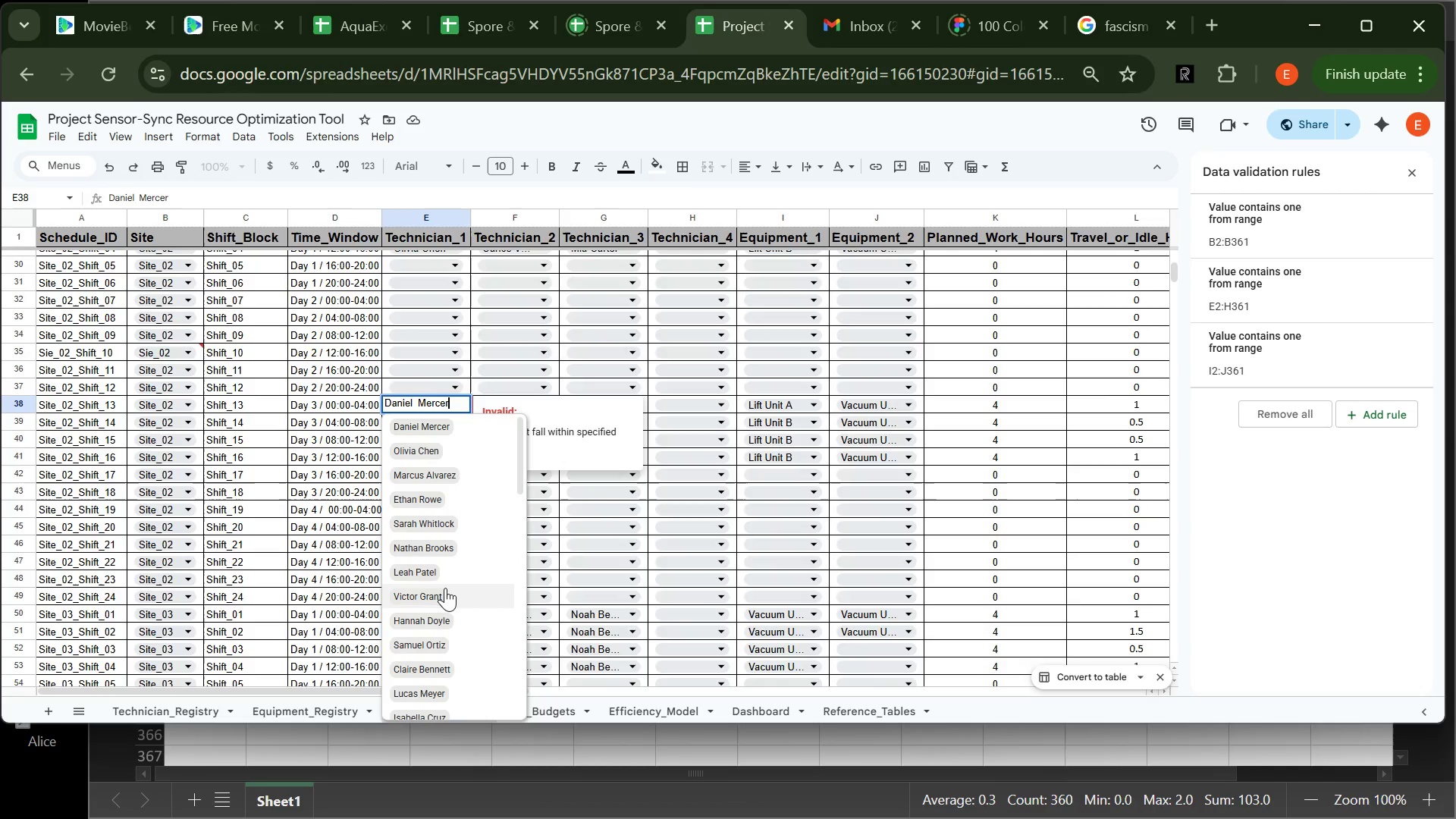 
mouse_move([406, 789])
 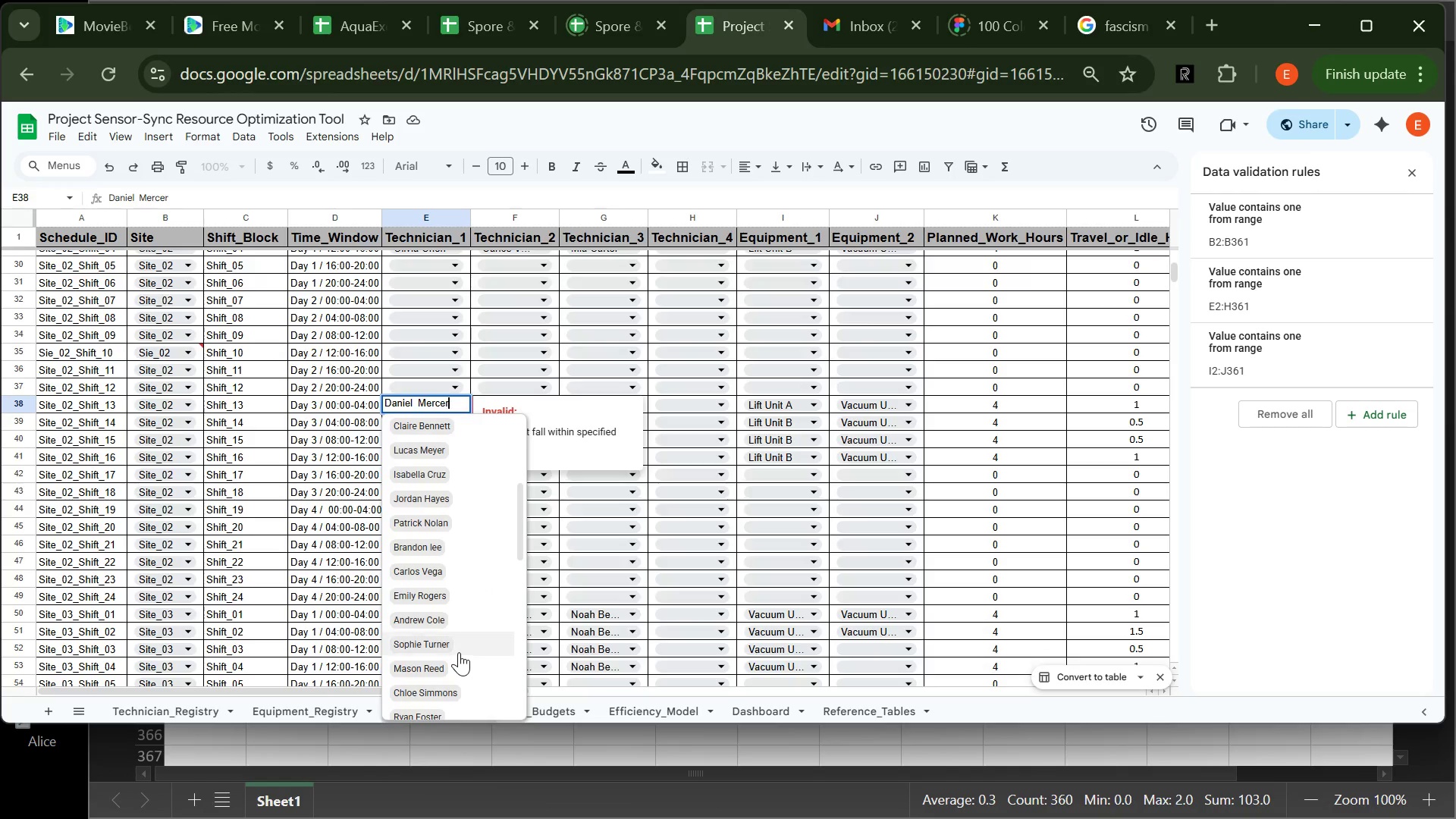 
wait(10.81)
 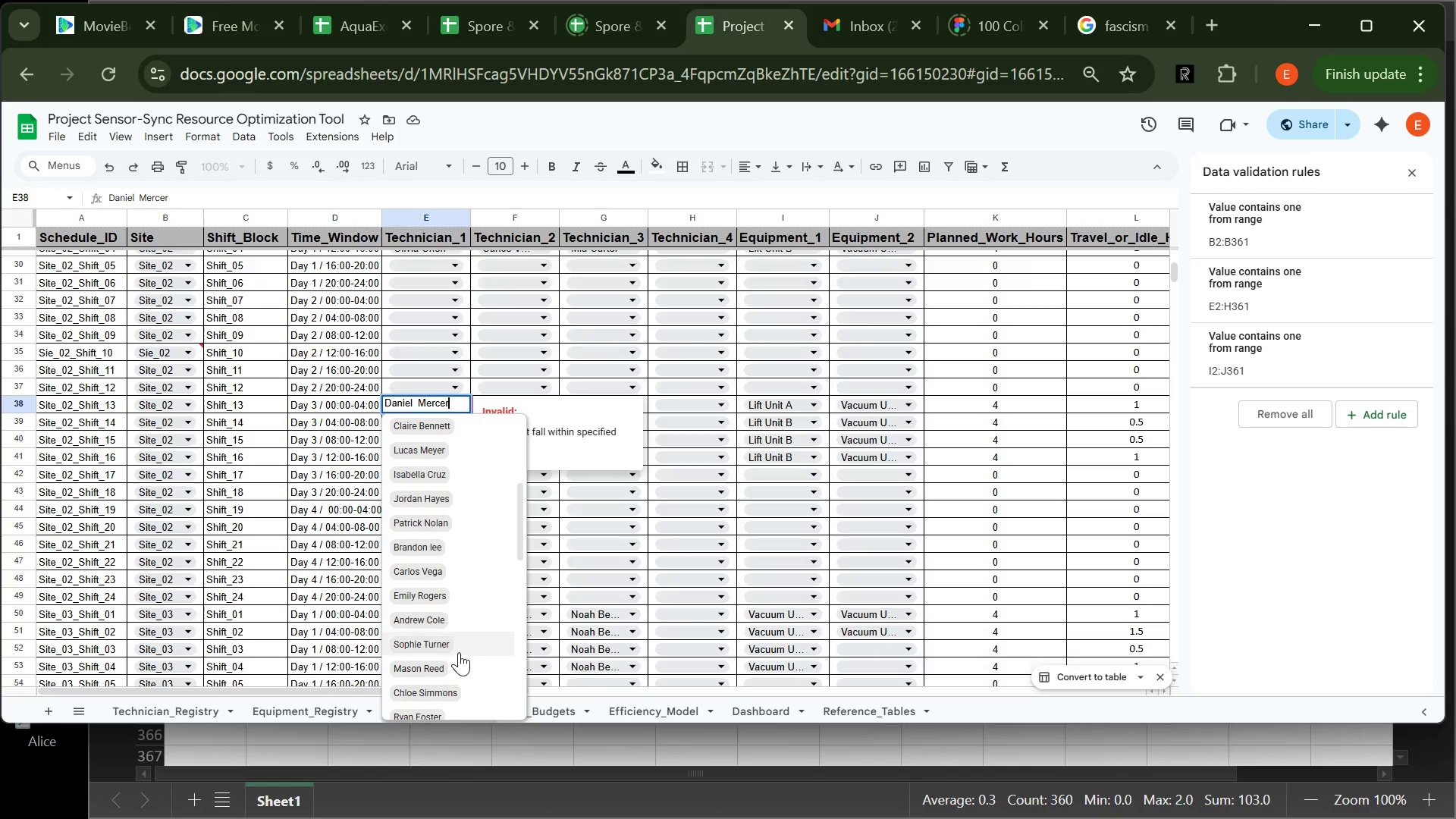 
left_click([438, 423])
 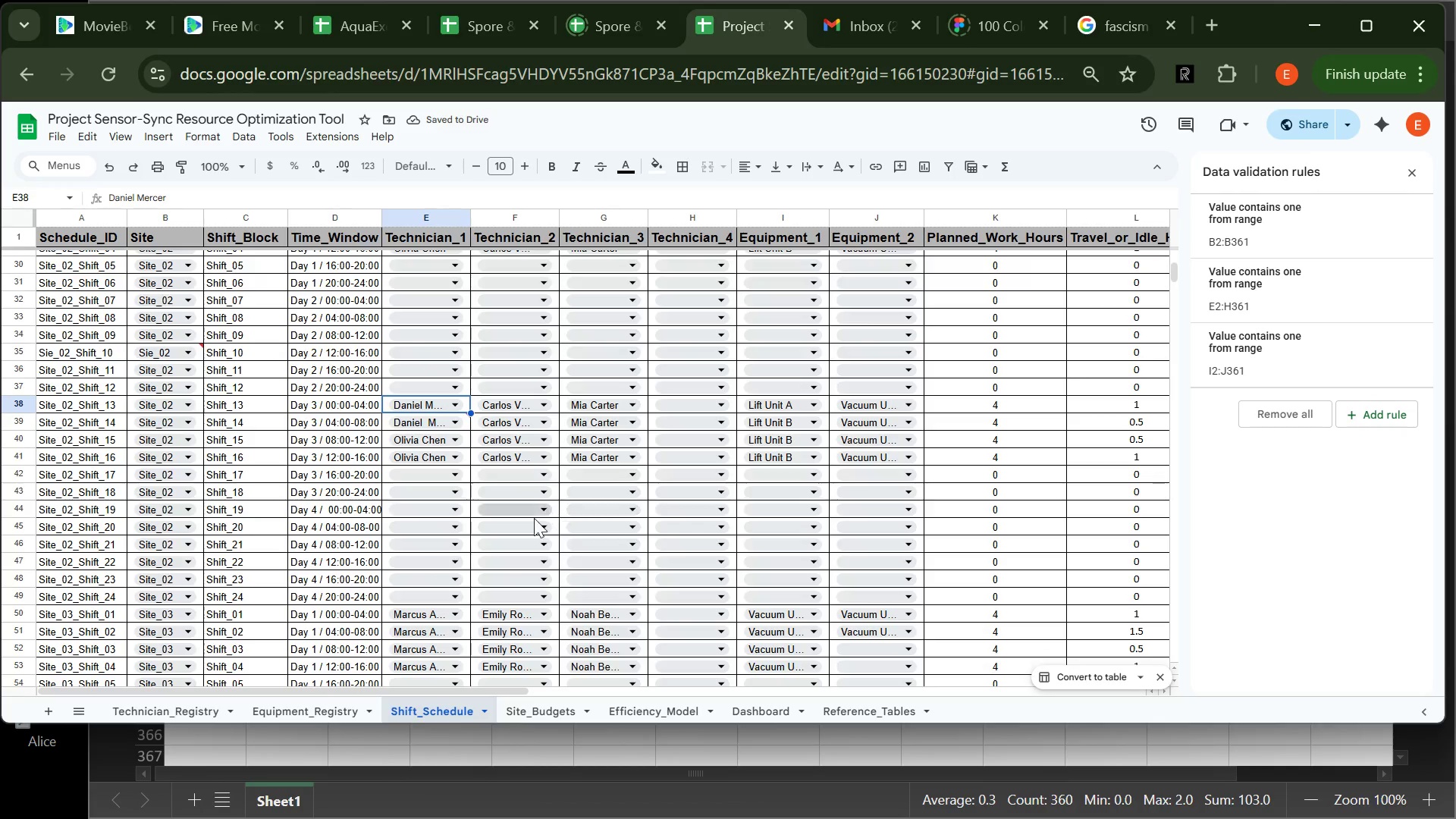 
wait(9.33)
 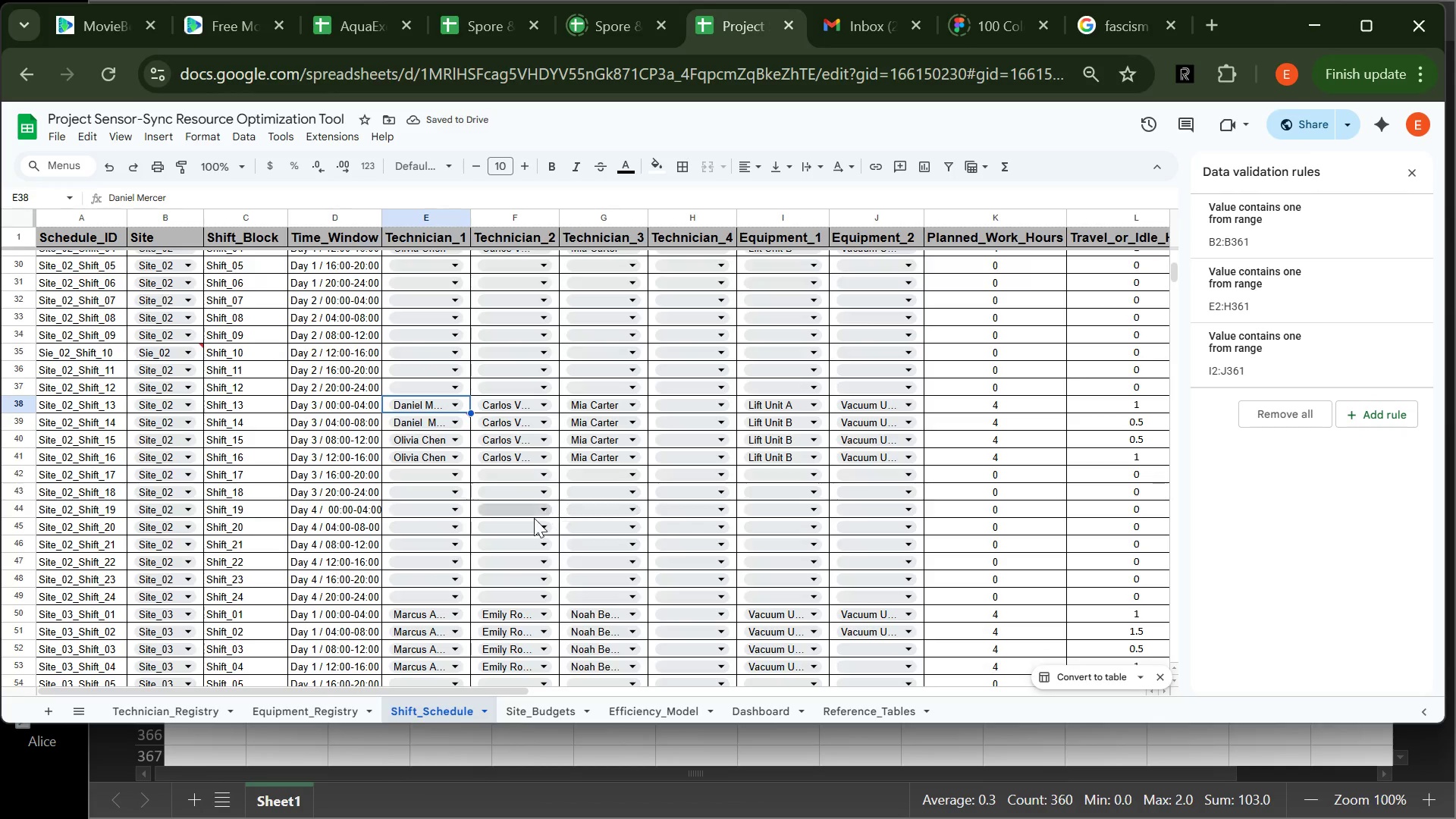 
double_click([473, 216])
 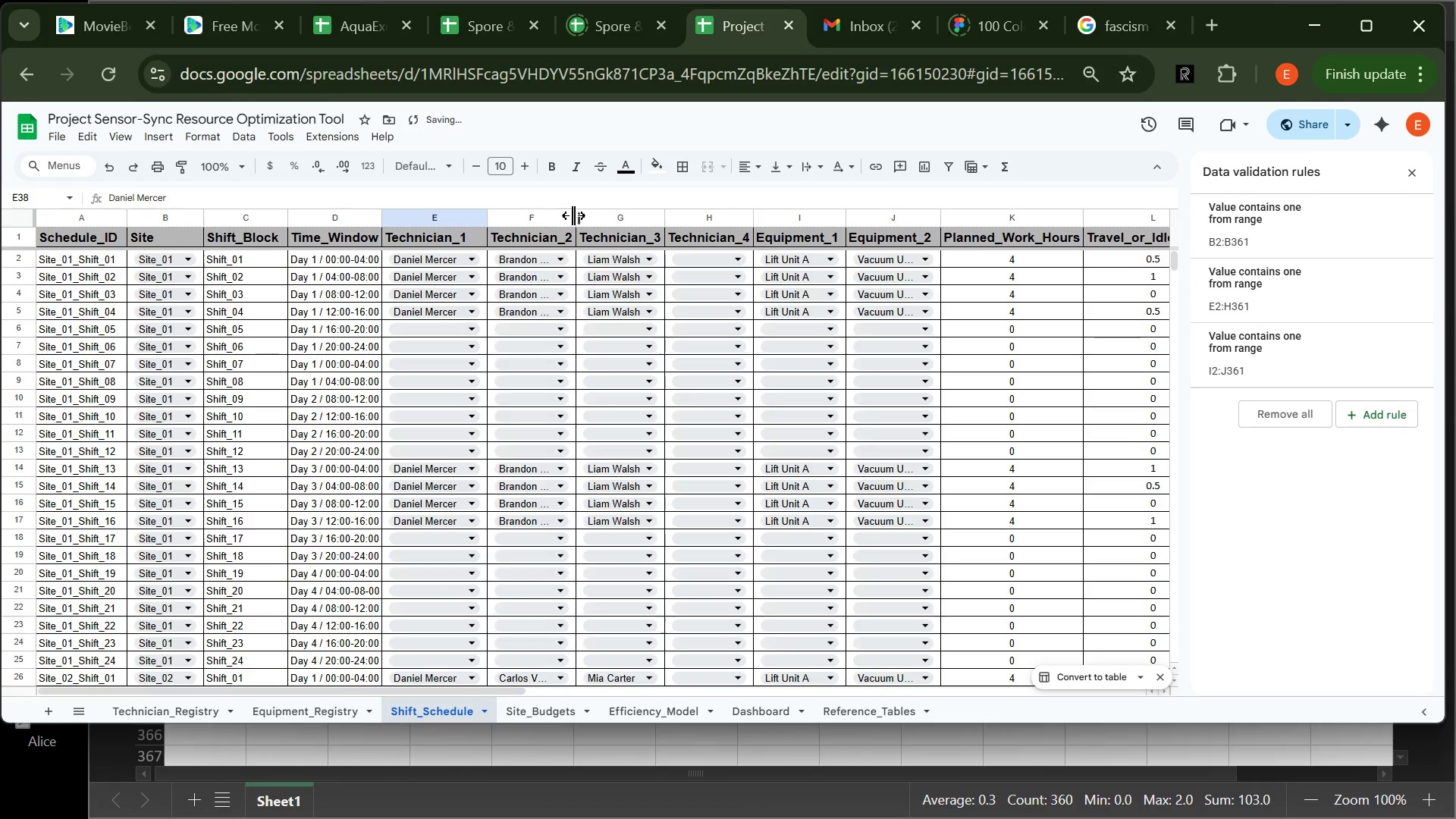 
double_click([573, 215])
 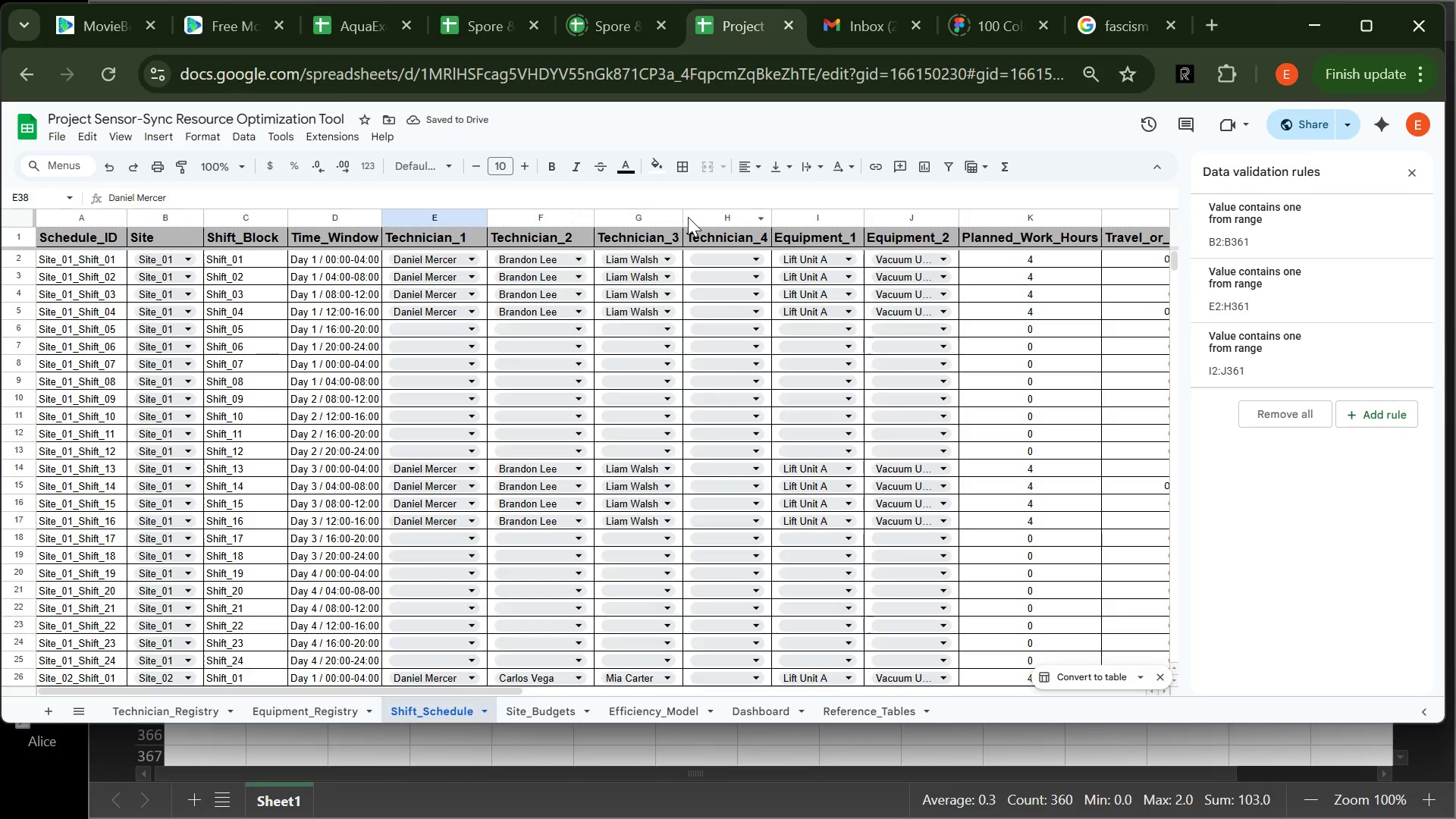 
double_click([681, 215])
 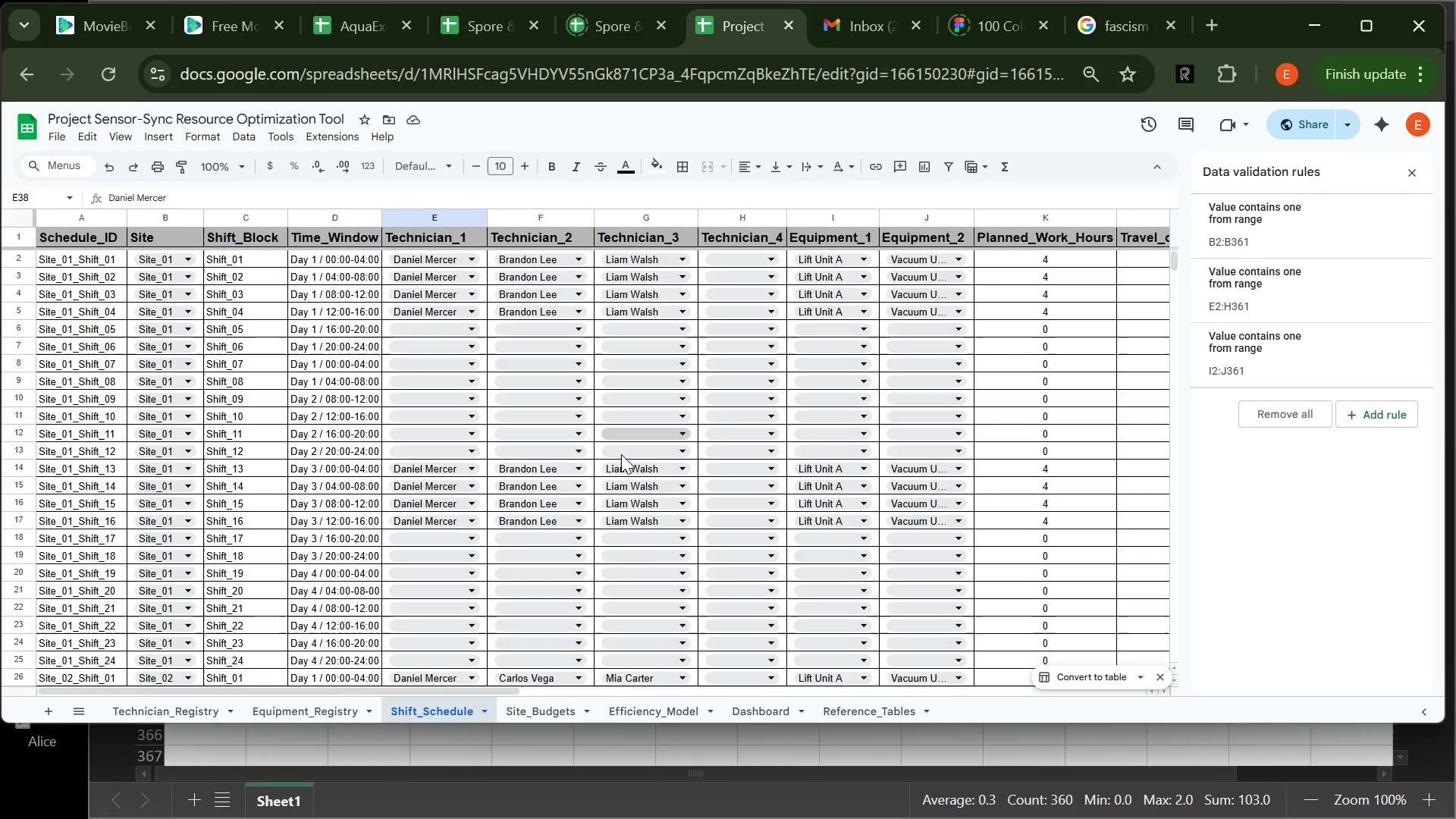 
wait(17.25)
 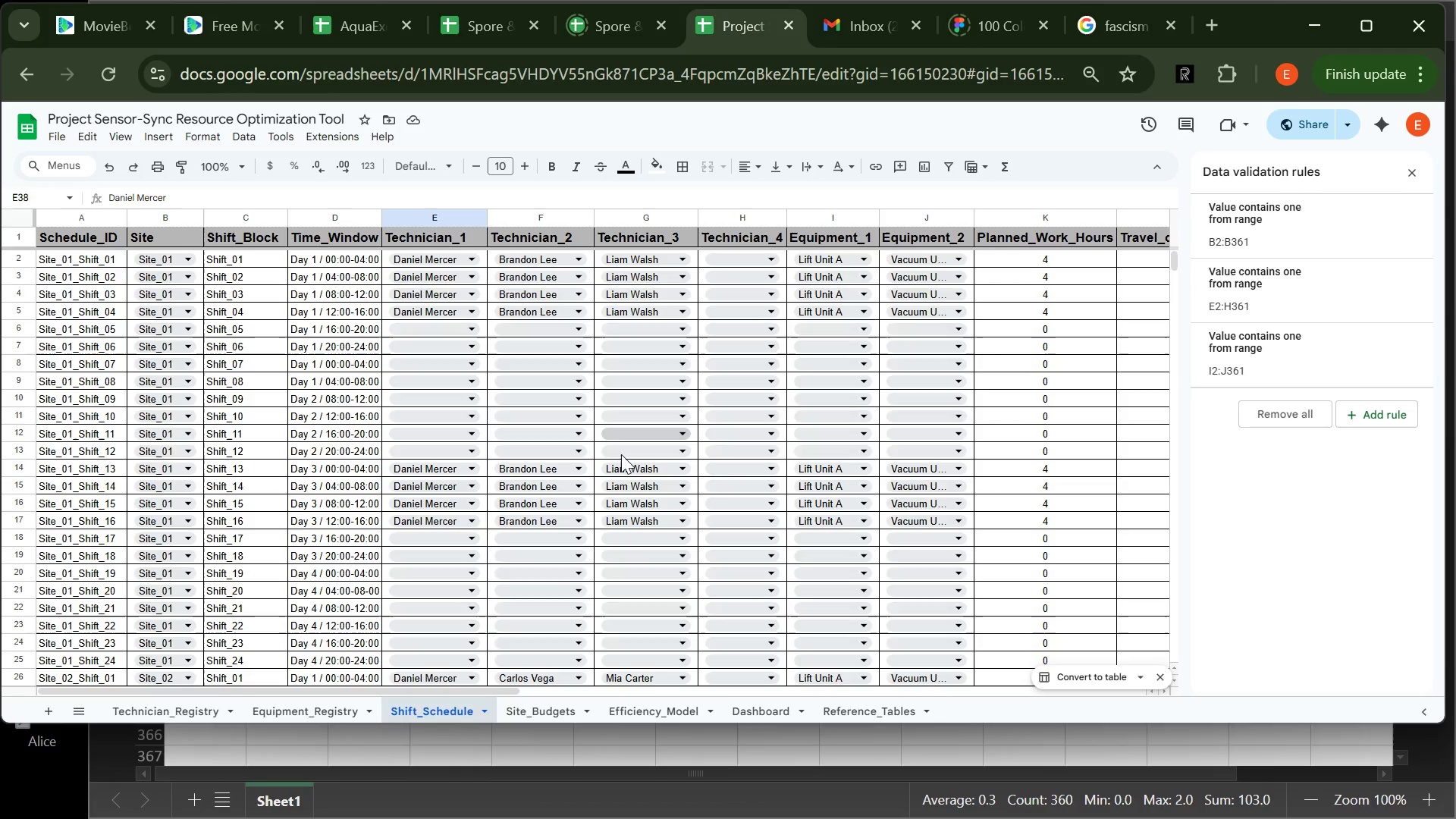 
double_click([976, 221])
 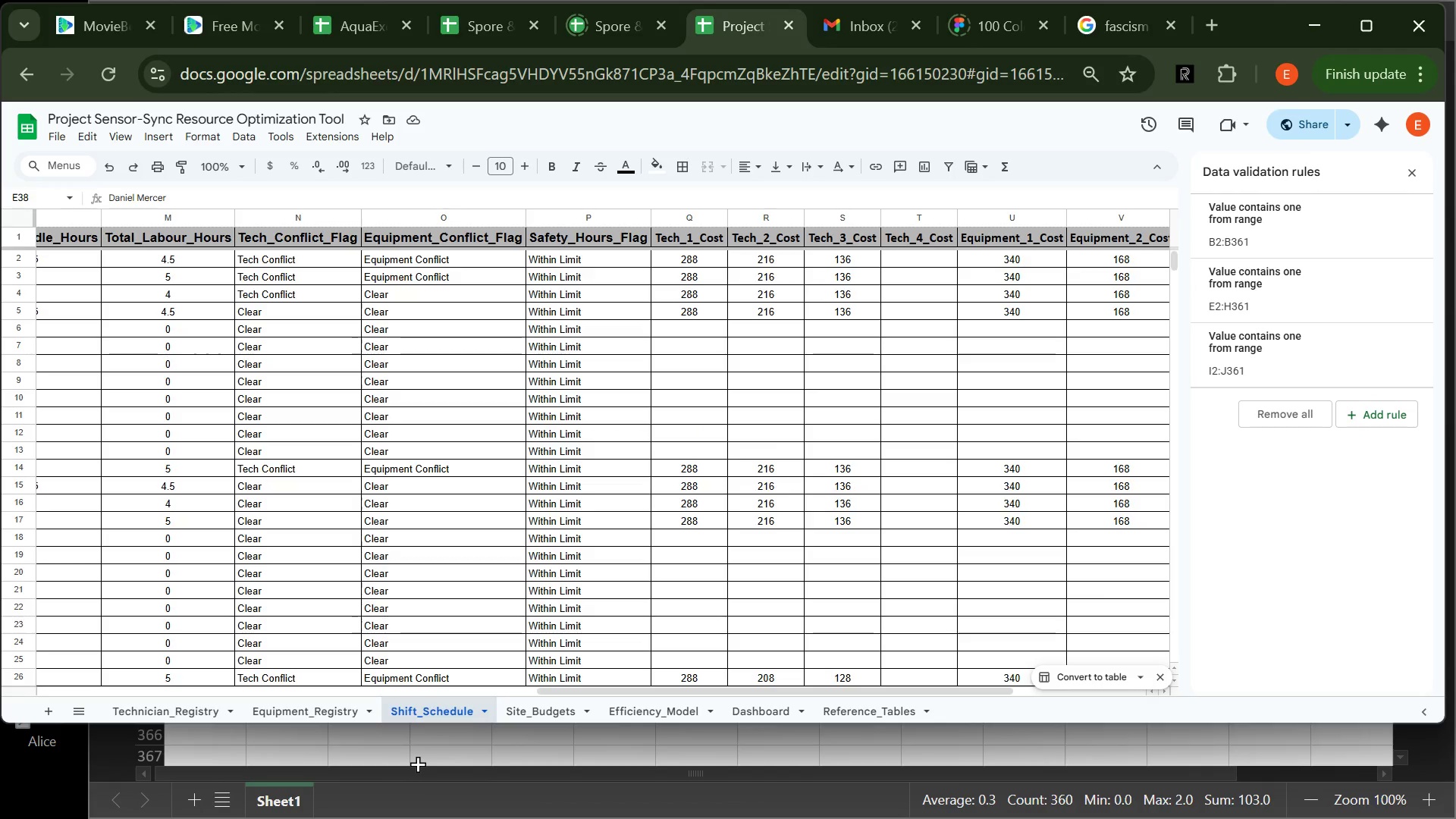 
wait(108.41)
 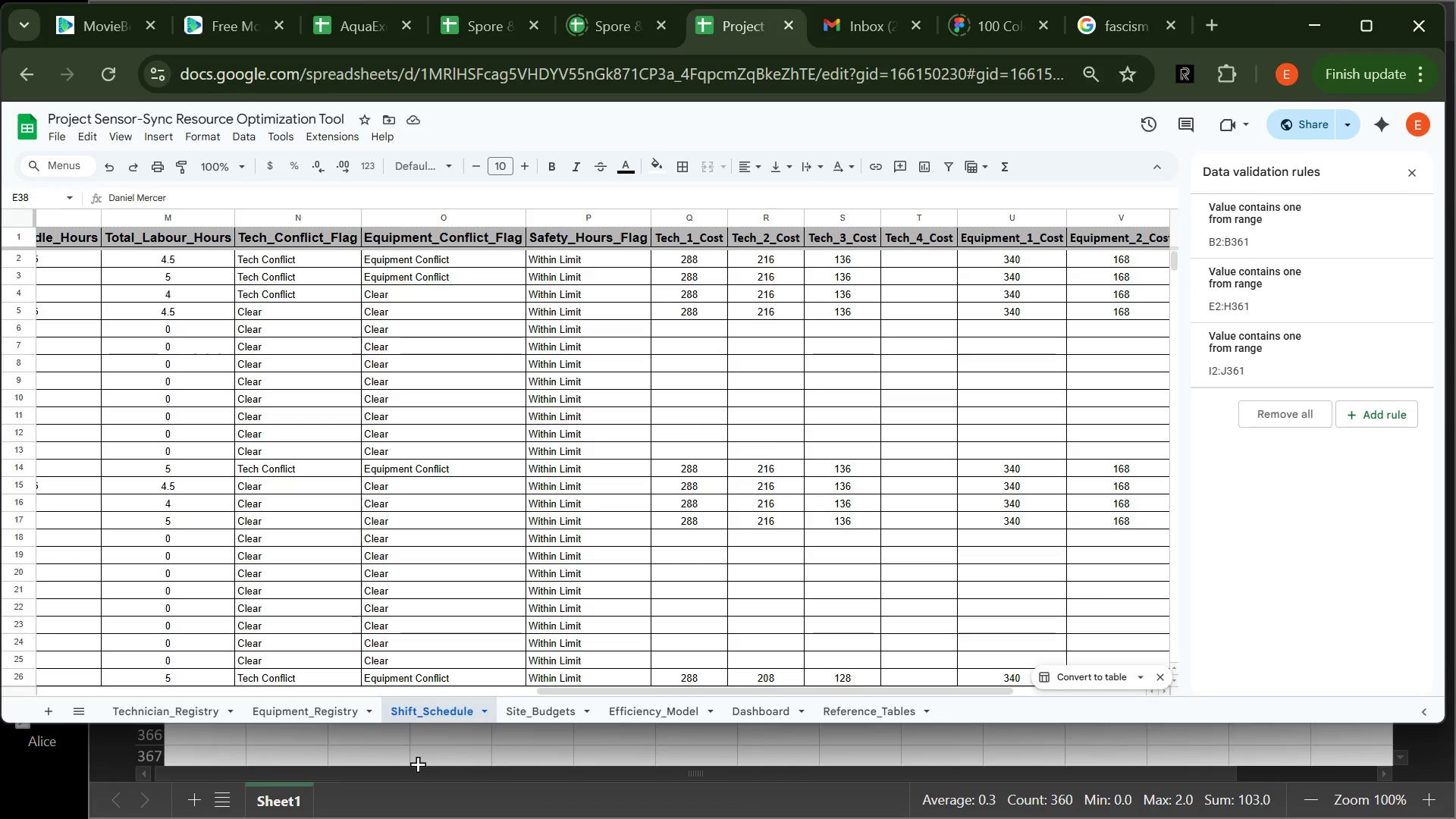 
left_click_drag(start_coordinate=[418, 799], to_coordinate=[479, 478])
 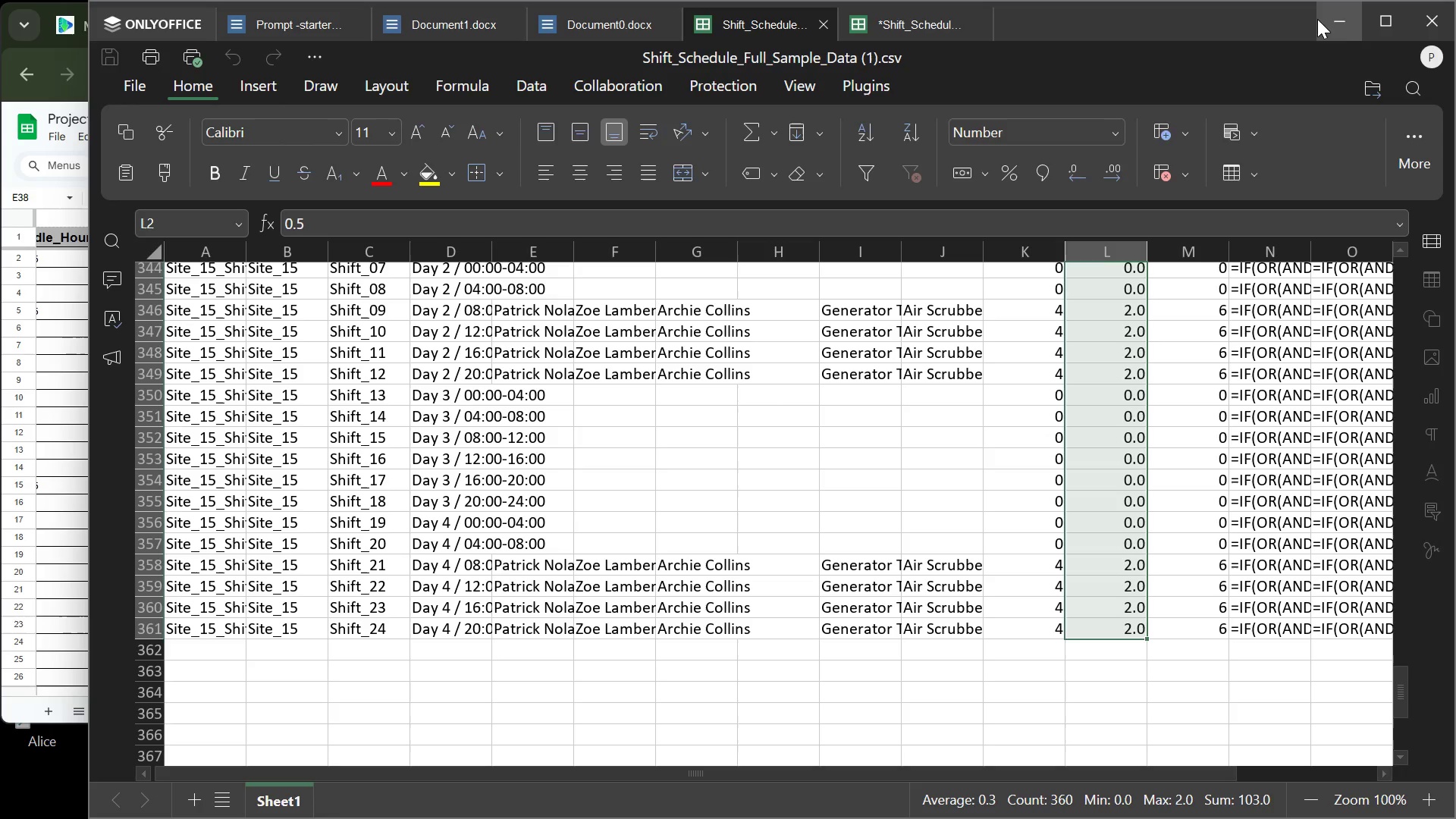 
left_click([1319, 22])
 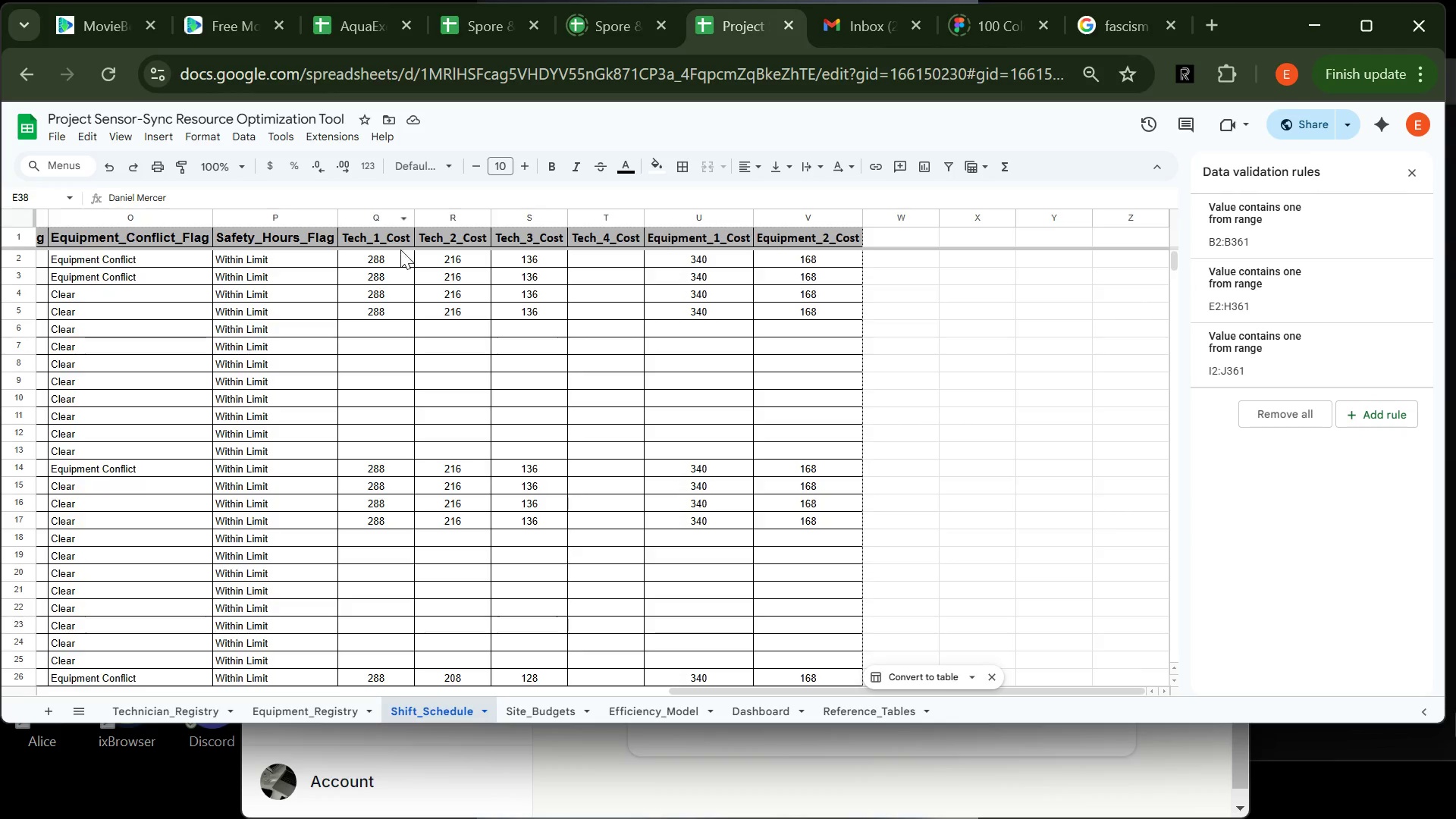 
wait(32.08)
 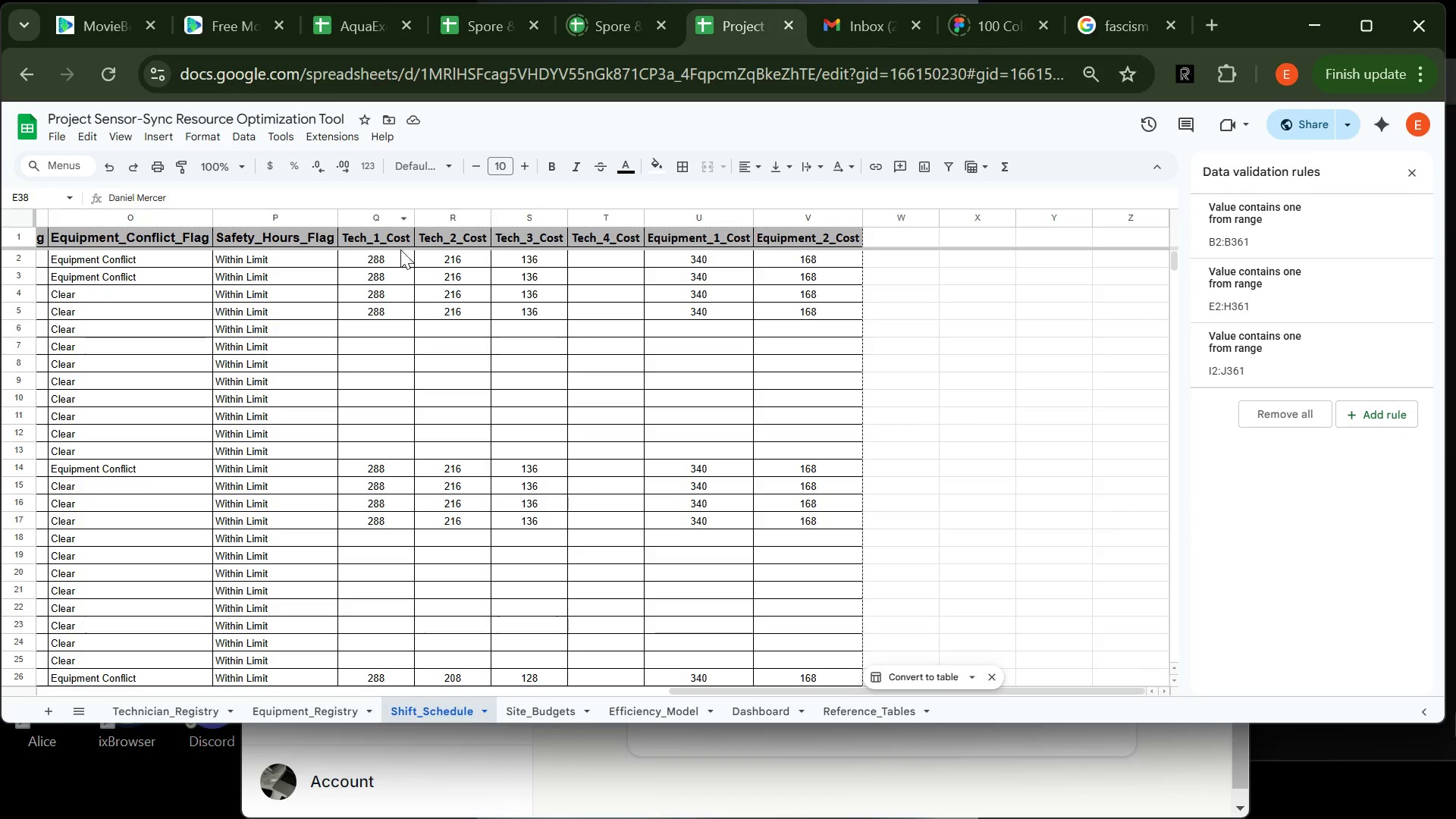 
left_click([284, 280])
 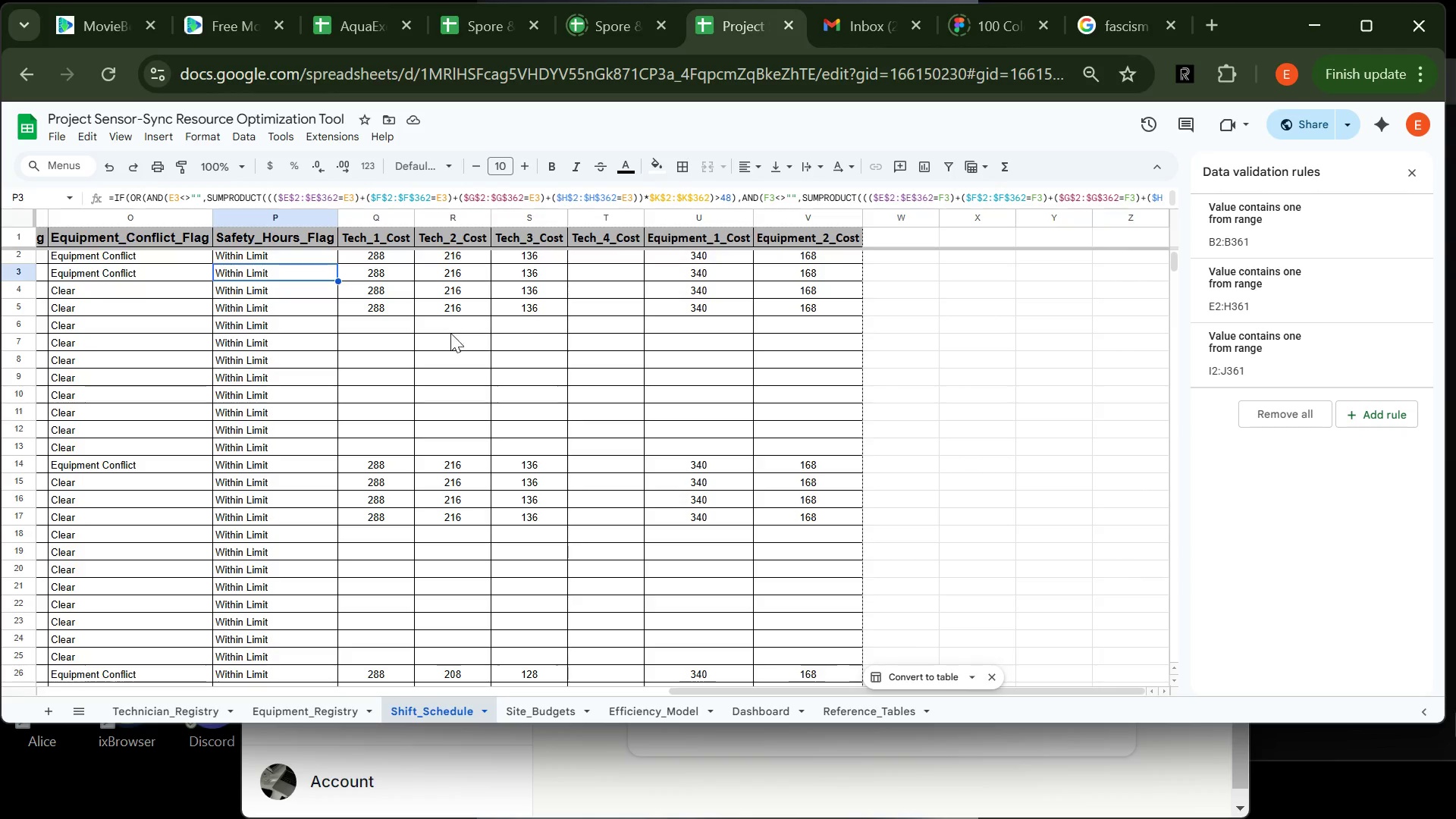 
left_click([452, 335])
 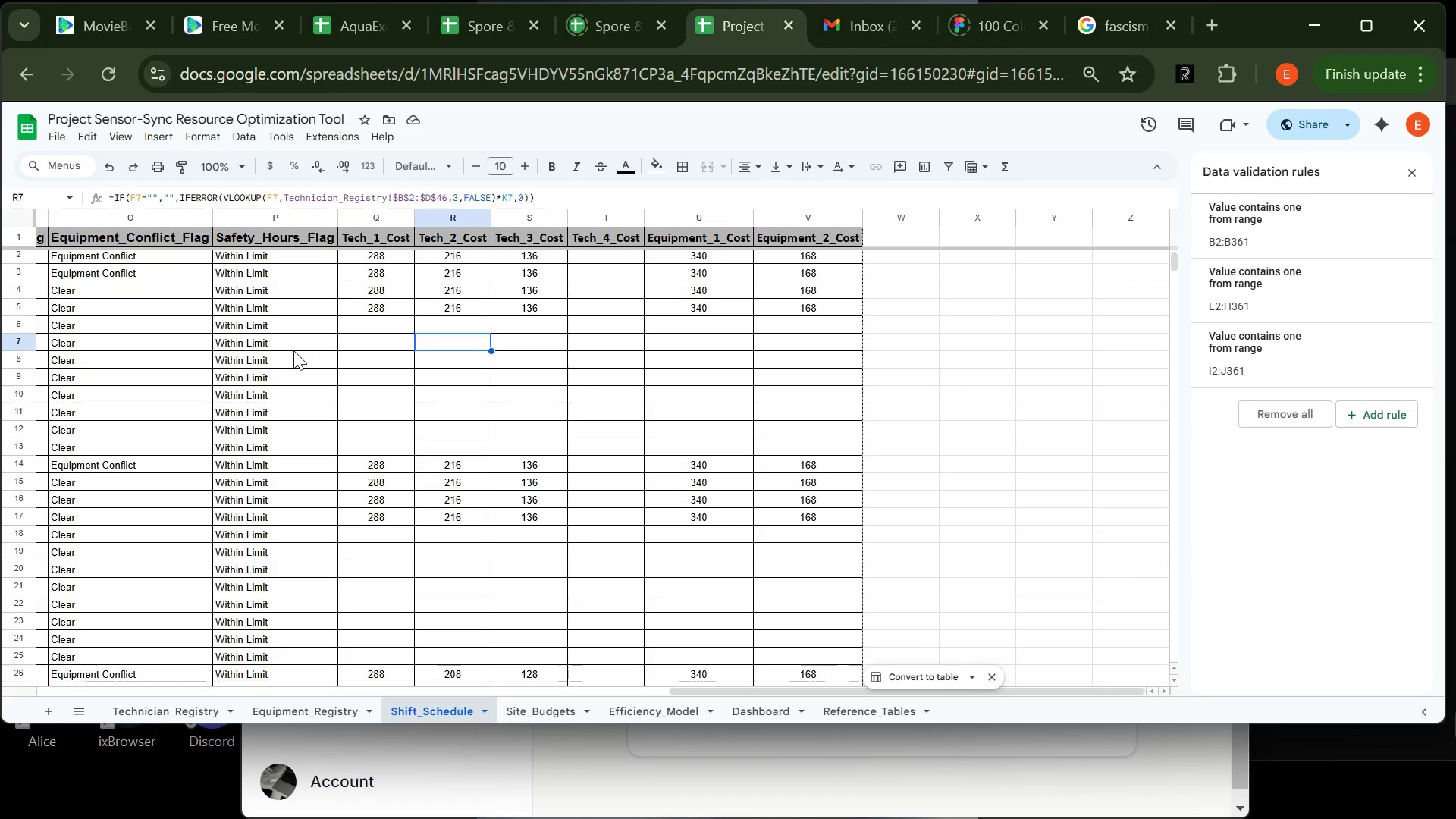 
wait(14.66)
 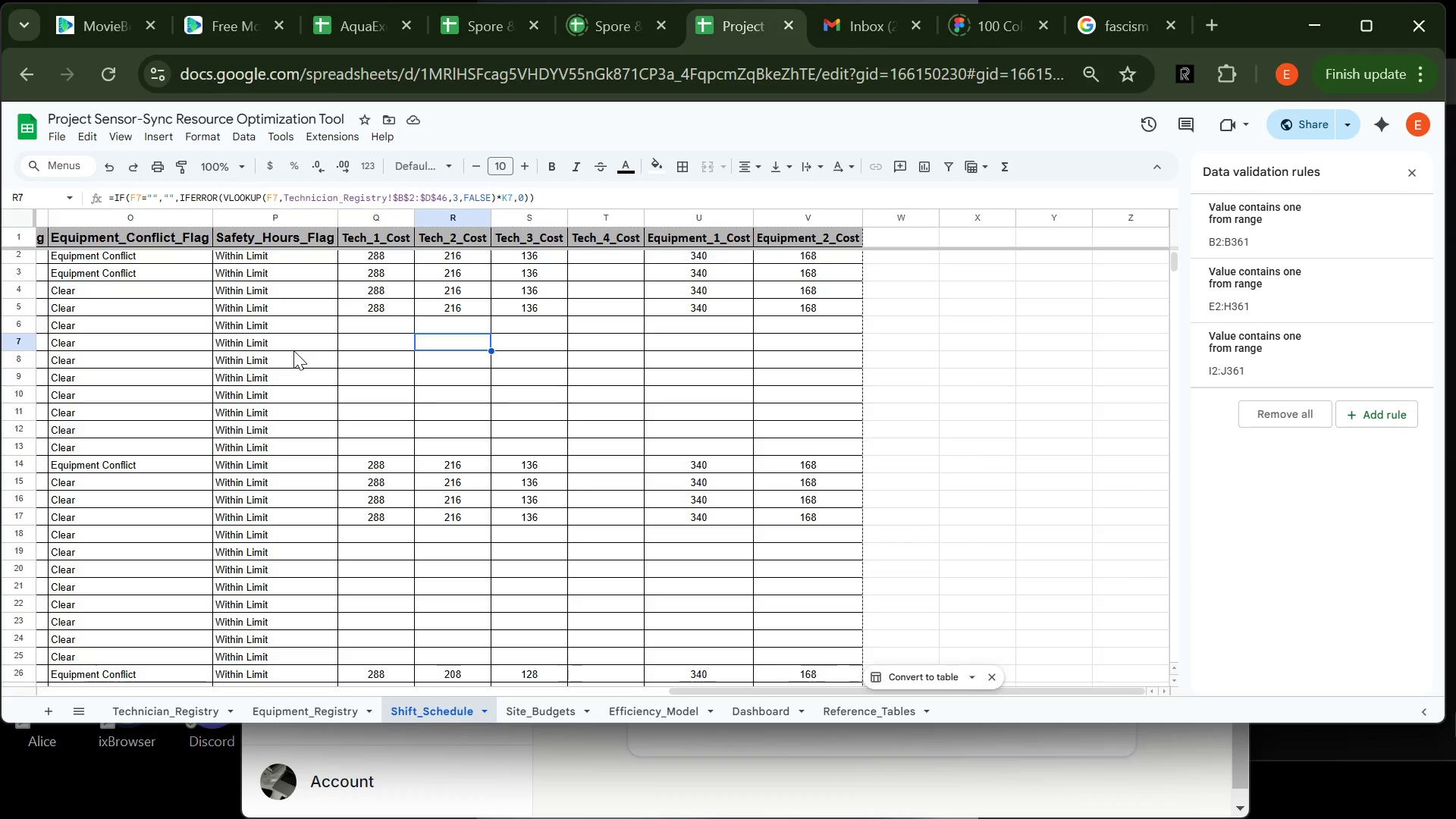 
left_click([340, 257])
 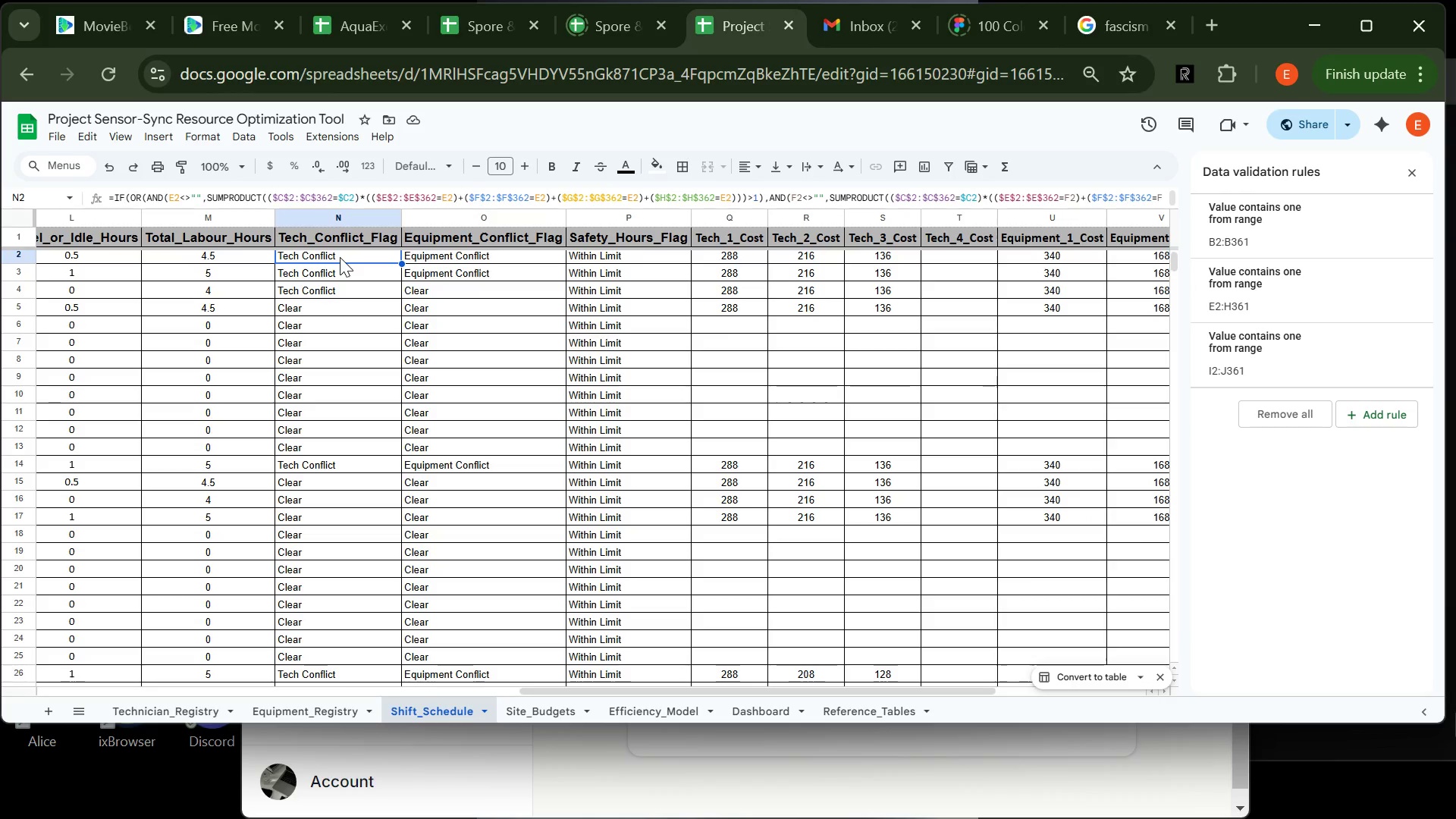 
left_click_drag(start_coordinate=[340, 257], to_coordinate=[375, 284])
 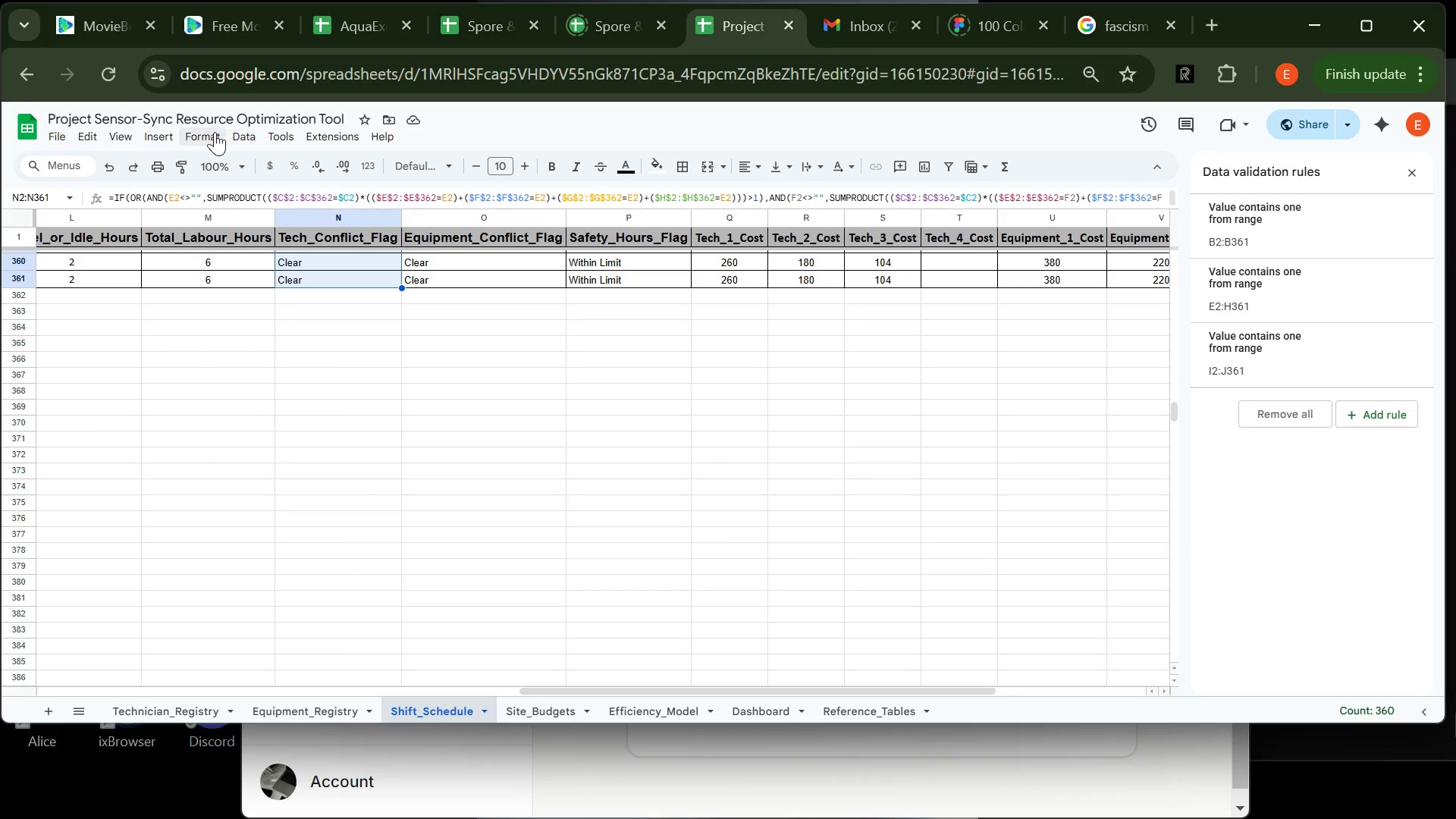 
left_click([212, 132])
 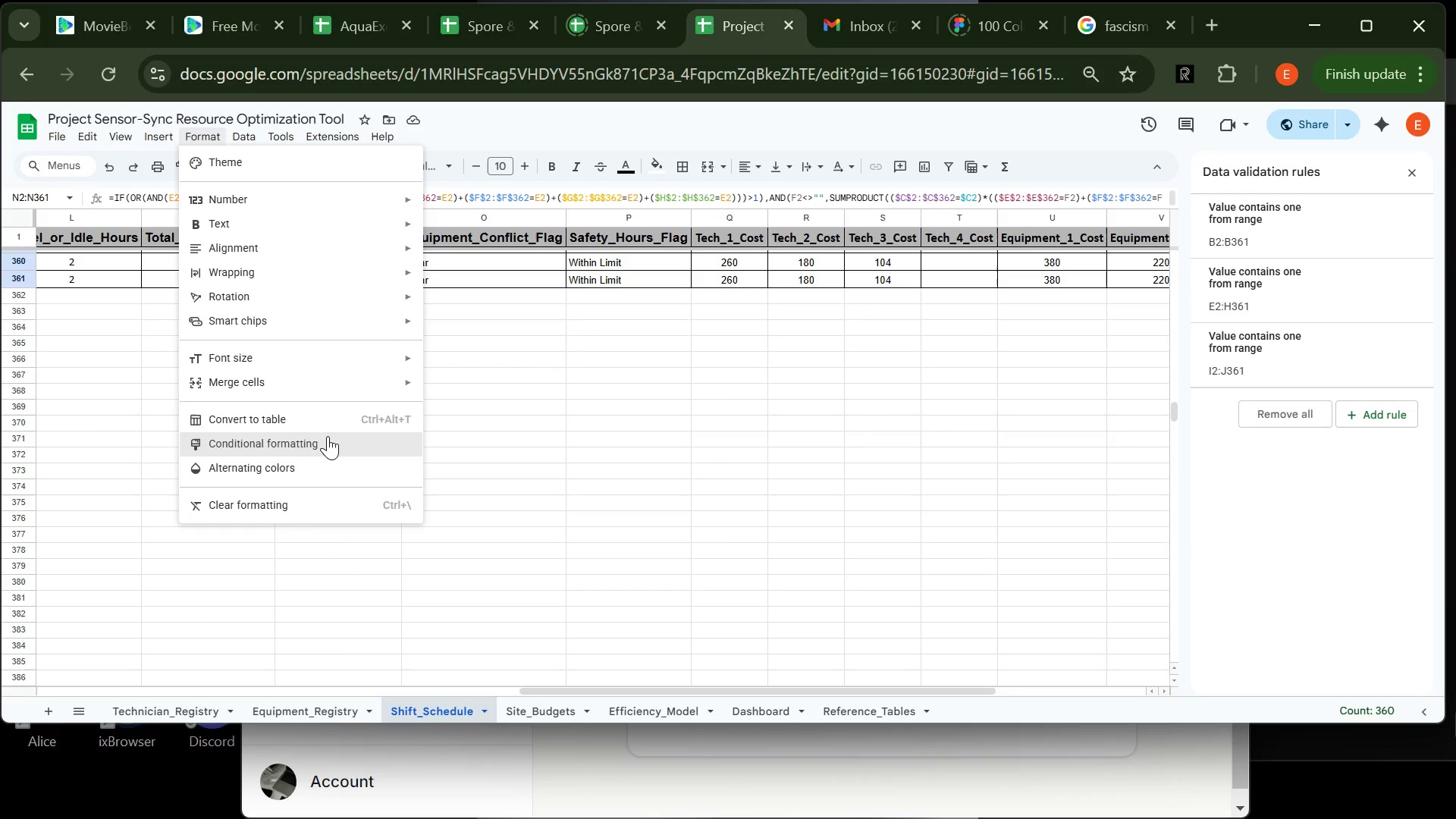 
left_click([328, 436])
 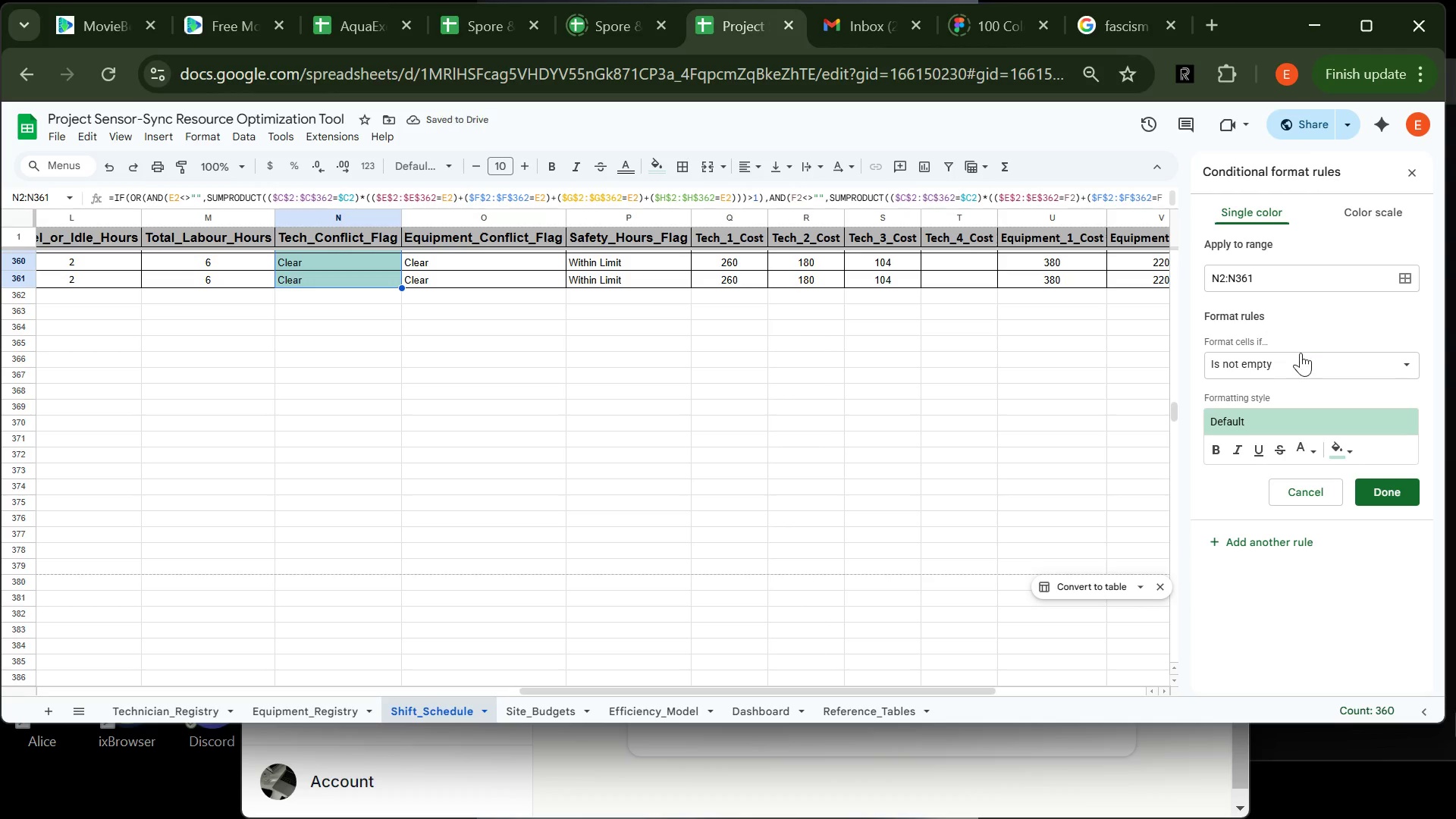 
left_click([1299, 363])
 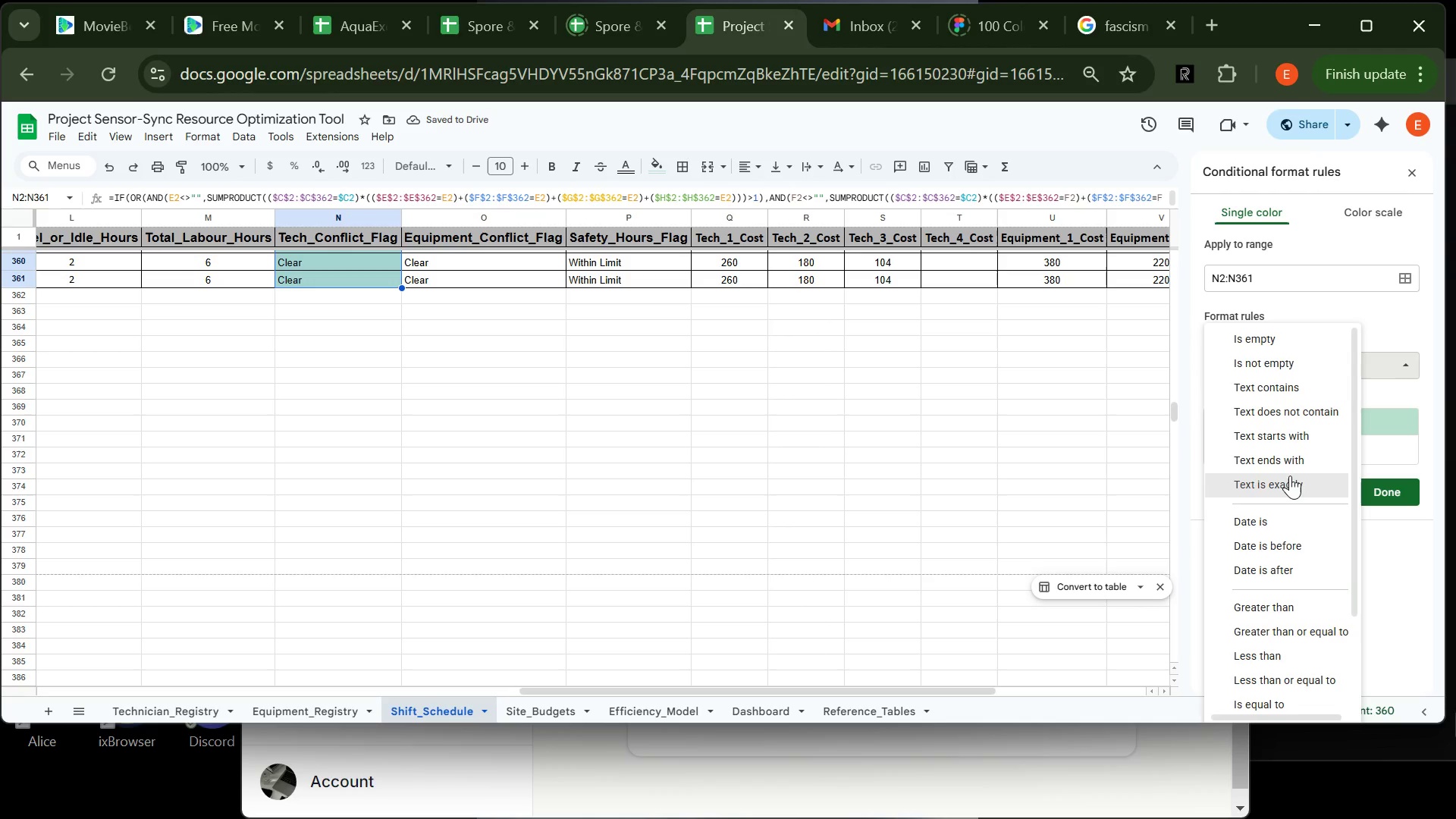 
left_click([1290, 477])
 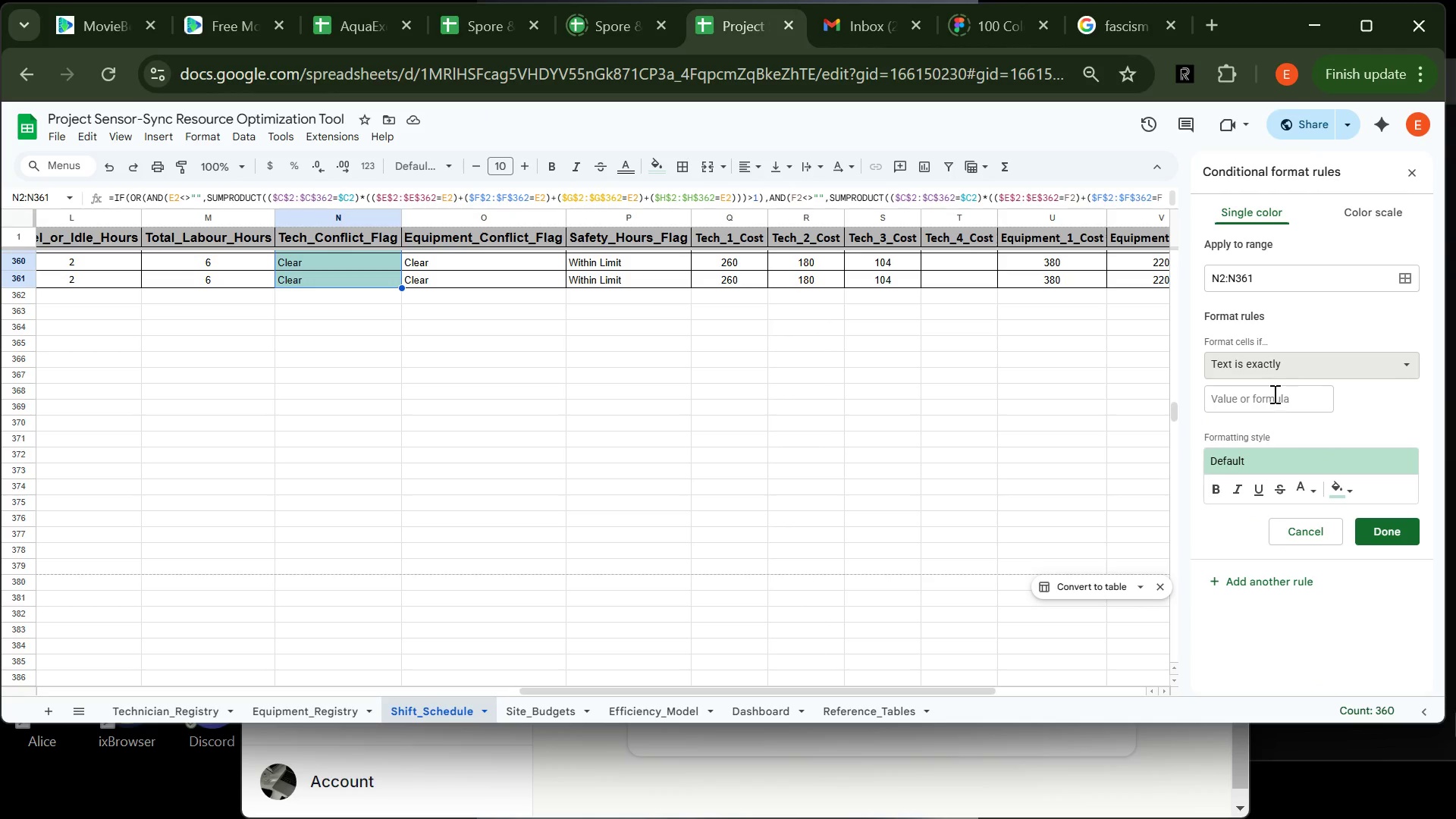 
left_click([1275, 390])
 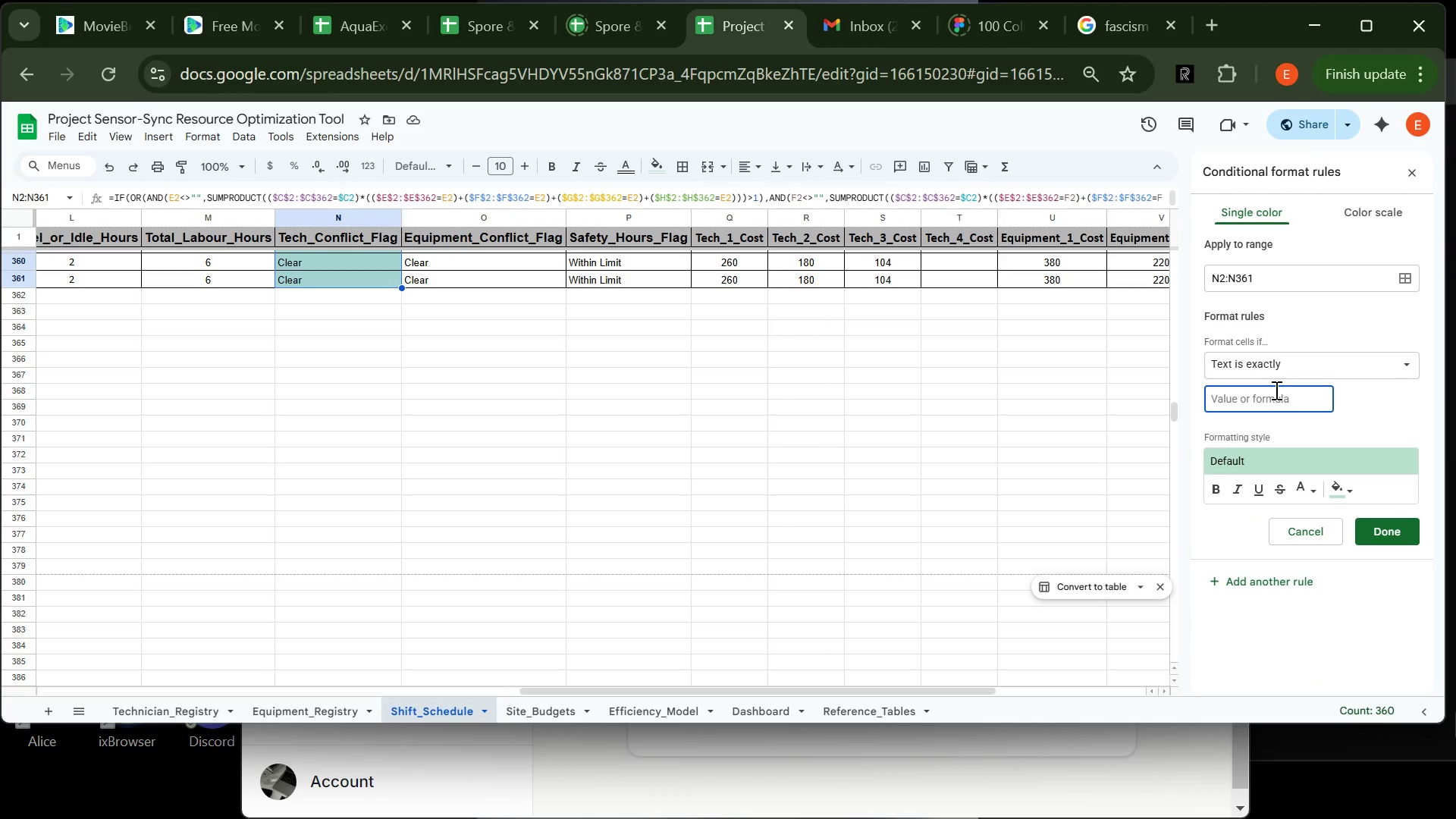 
type(Tee)
key(Backspace)
type(ch COnflict)
key(Backspace)
key(Backspace)
key(Backspace)
key(Backspace)
key(Backspace)
key(Backspace)
key(Backspace)
type(of)
key(Backspace)
type(nflict)
 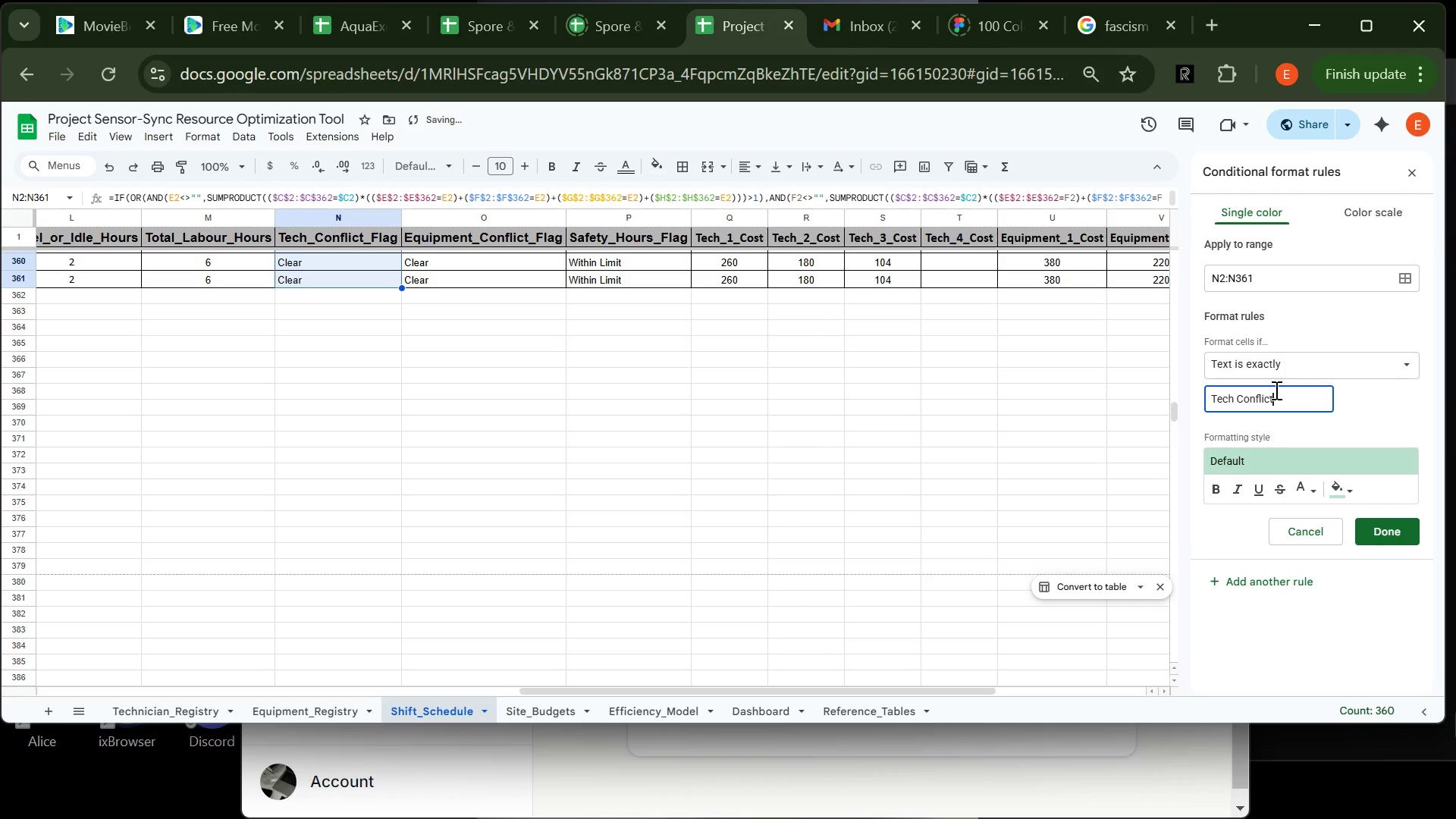 
wait(8.67)
 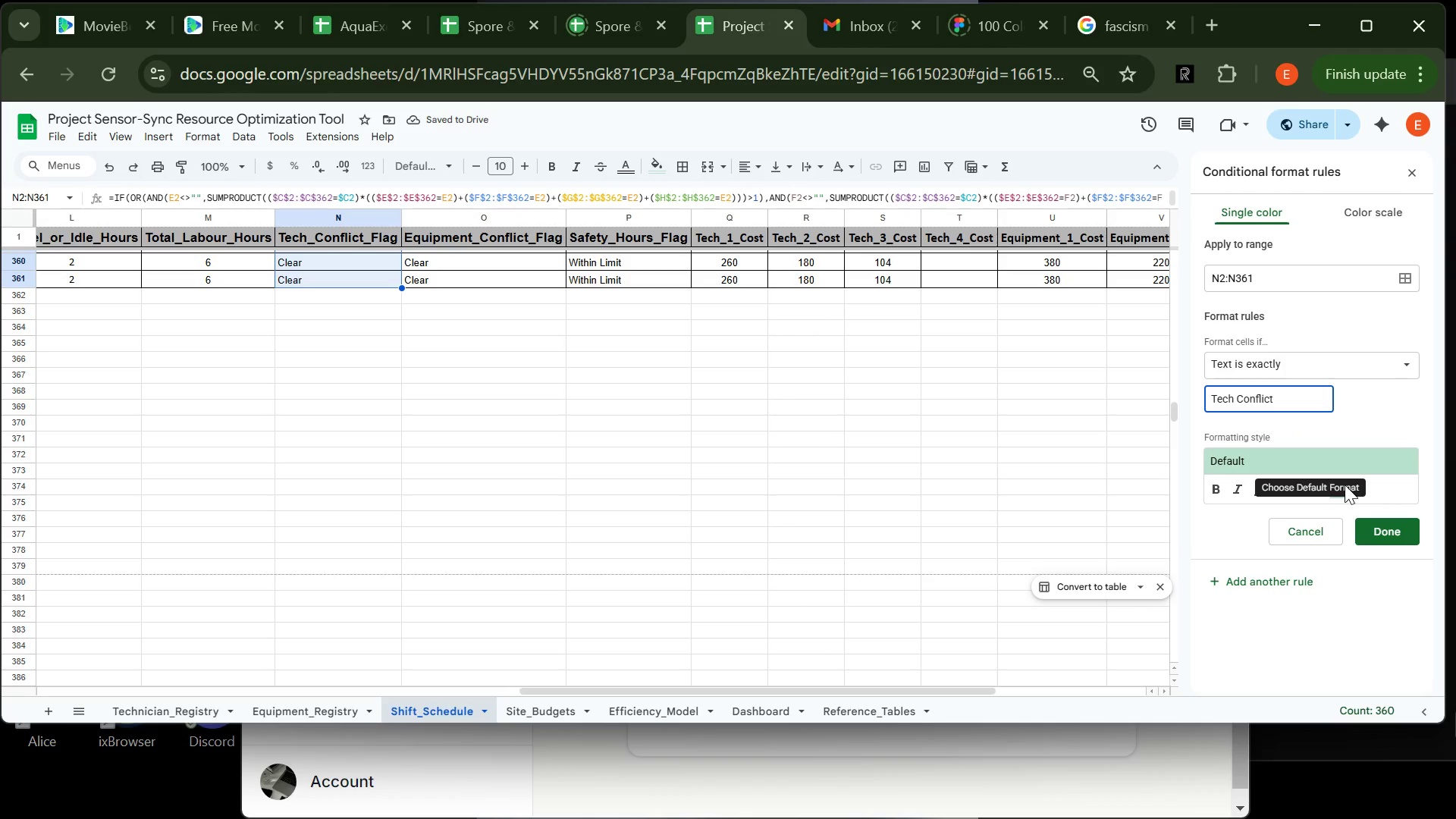 
left_click([1348, 494])
 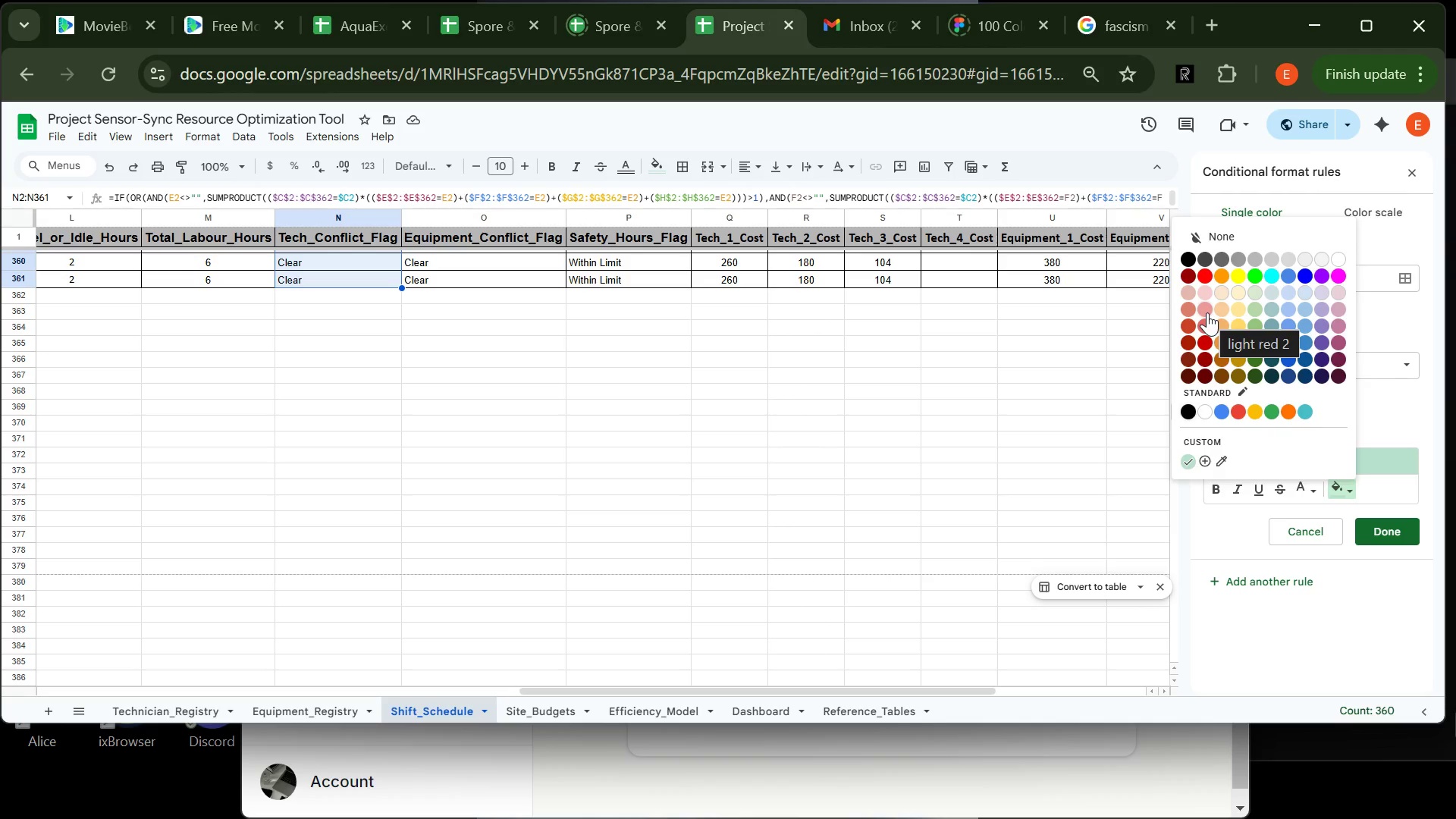 
wait(9.06)
 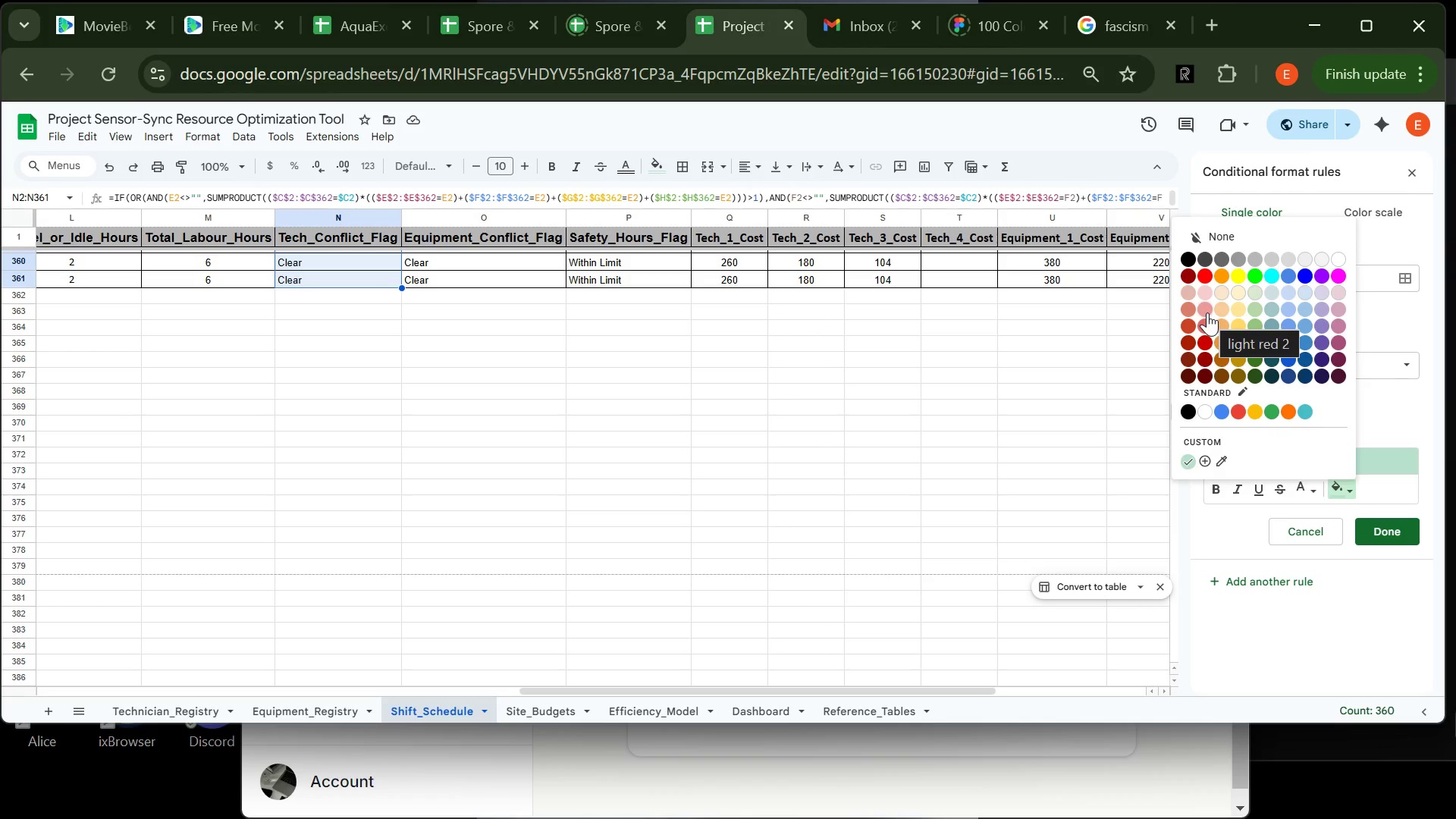 
left_click([1206, 324])
 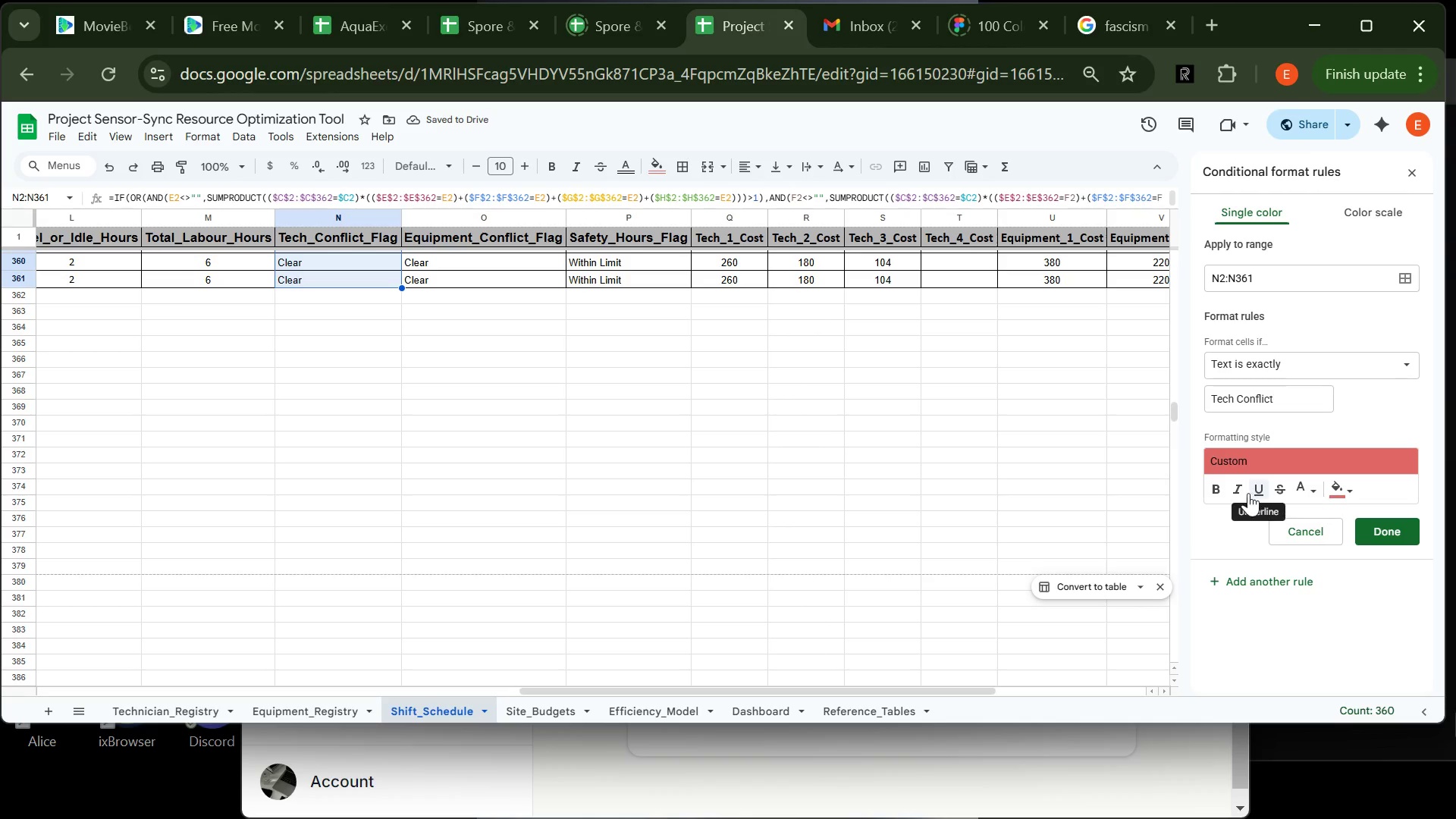 
left_click([1221, 491])
 